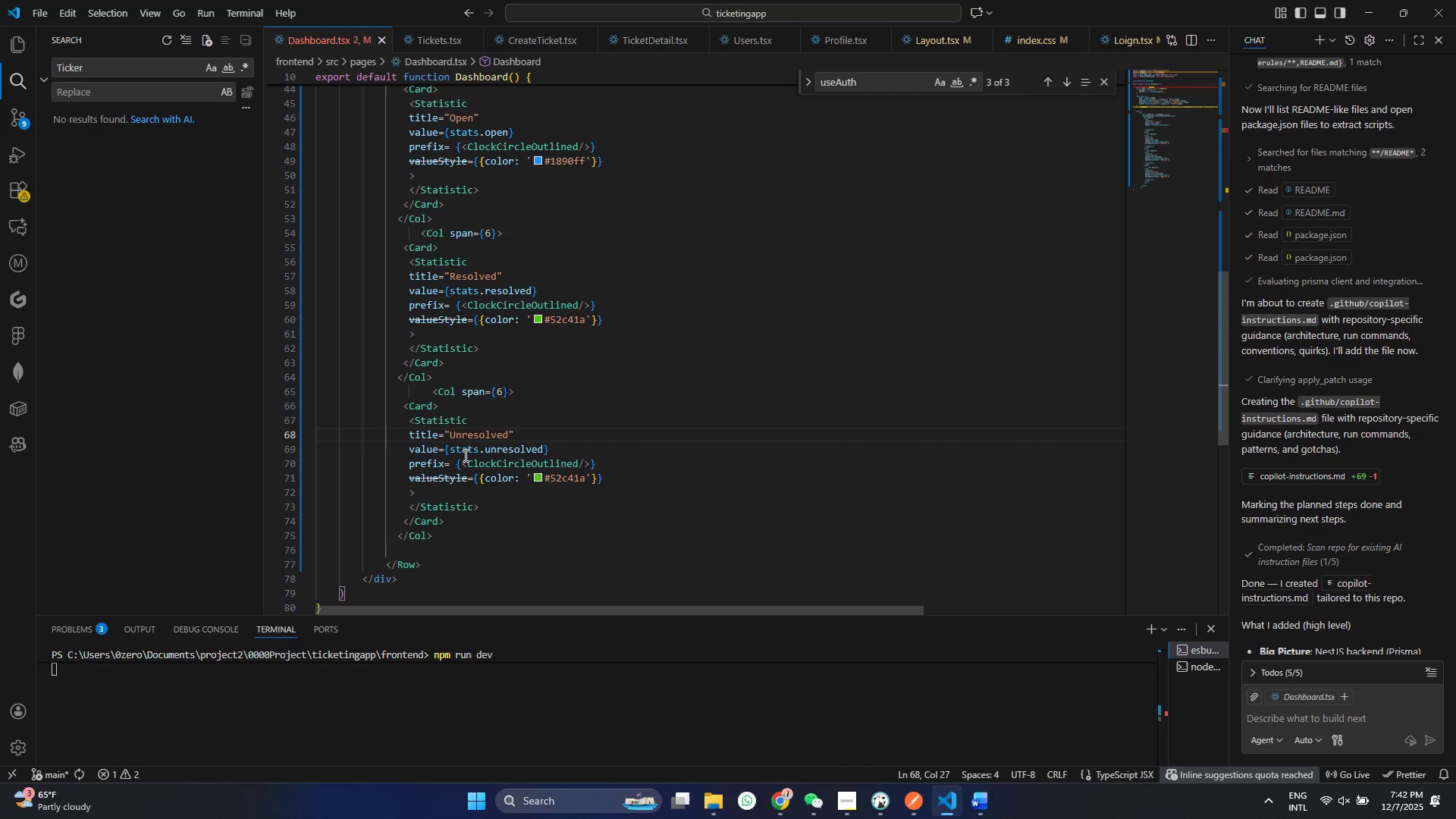 
wait(5.11)
 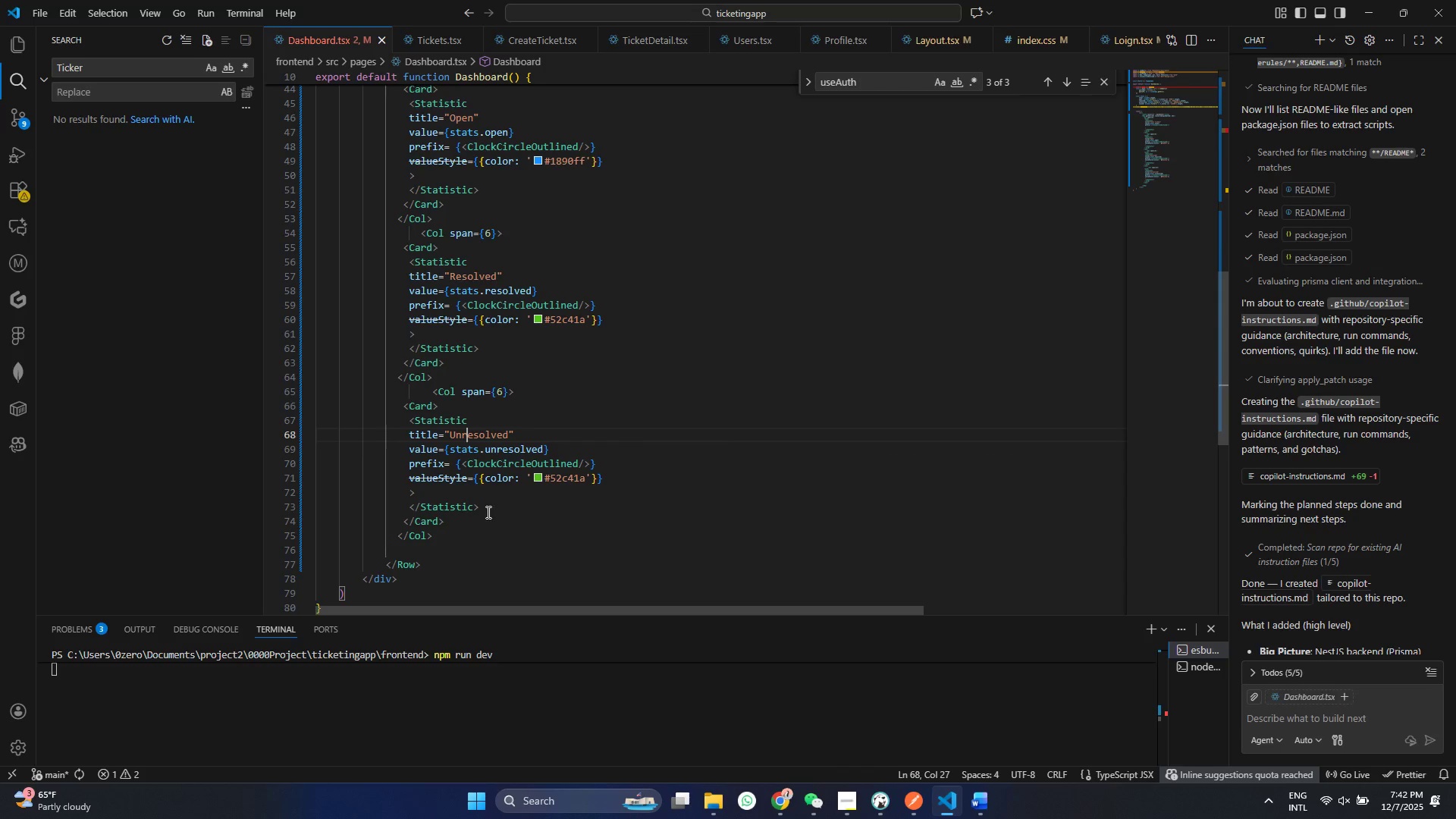 
double_click([570, 480])
 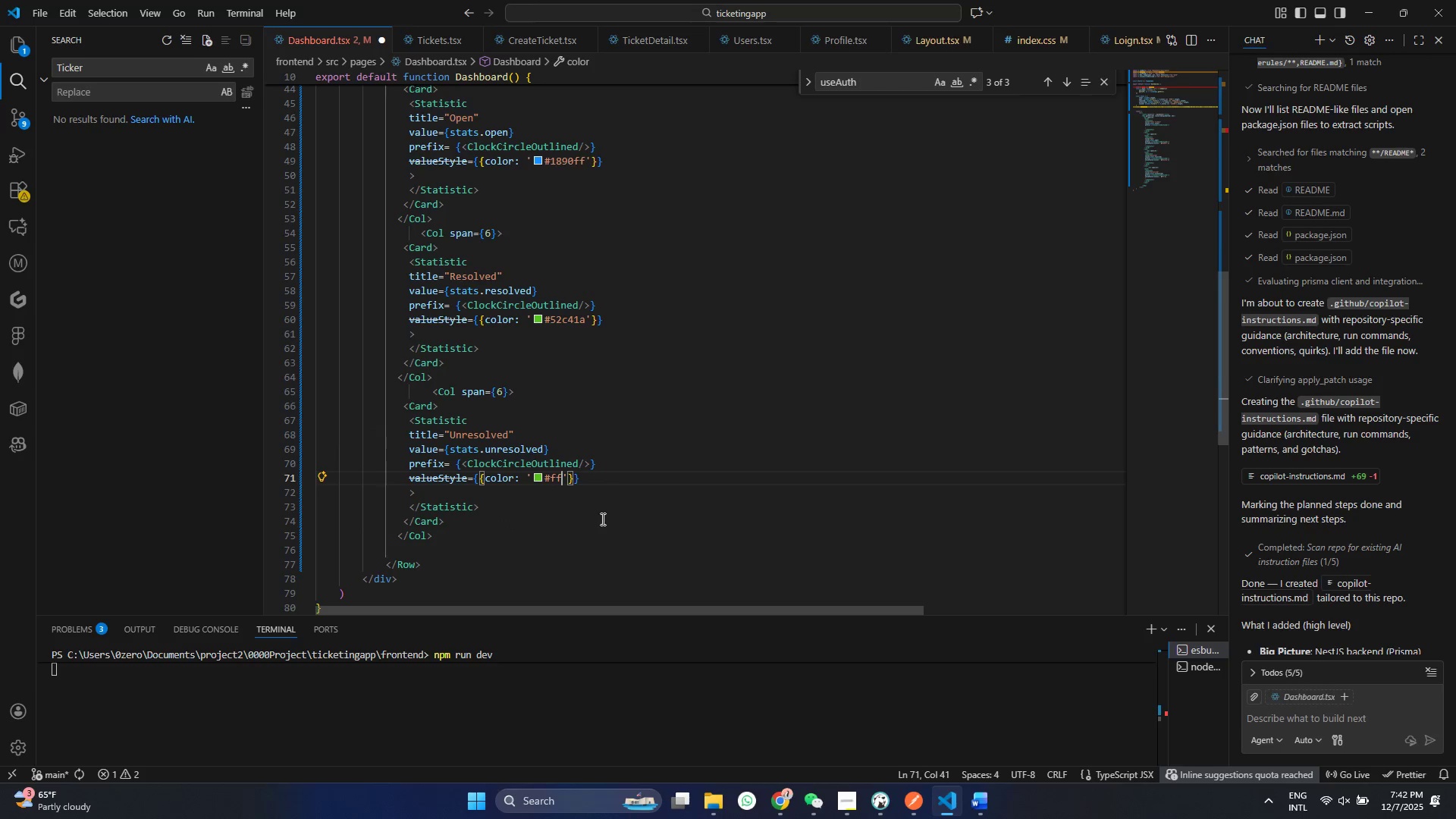 
type(ff4d4f)
 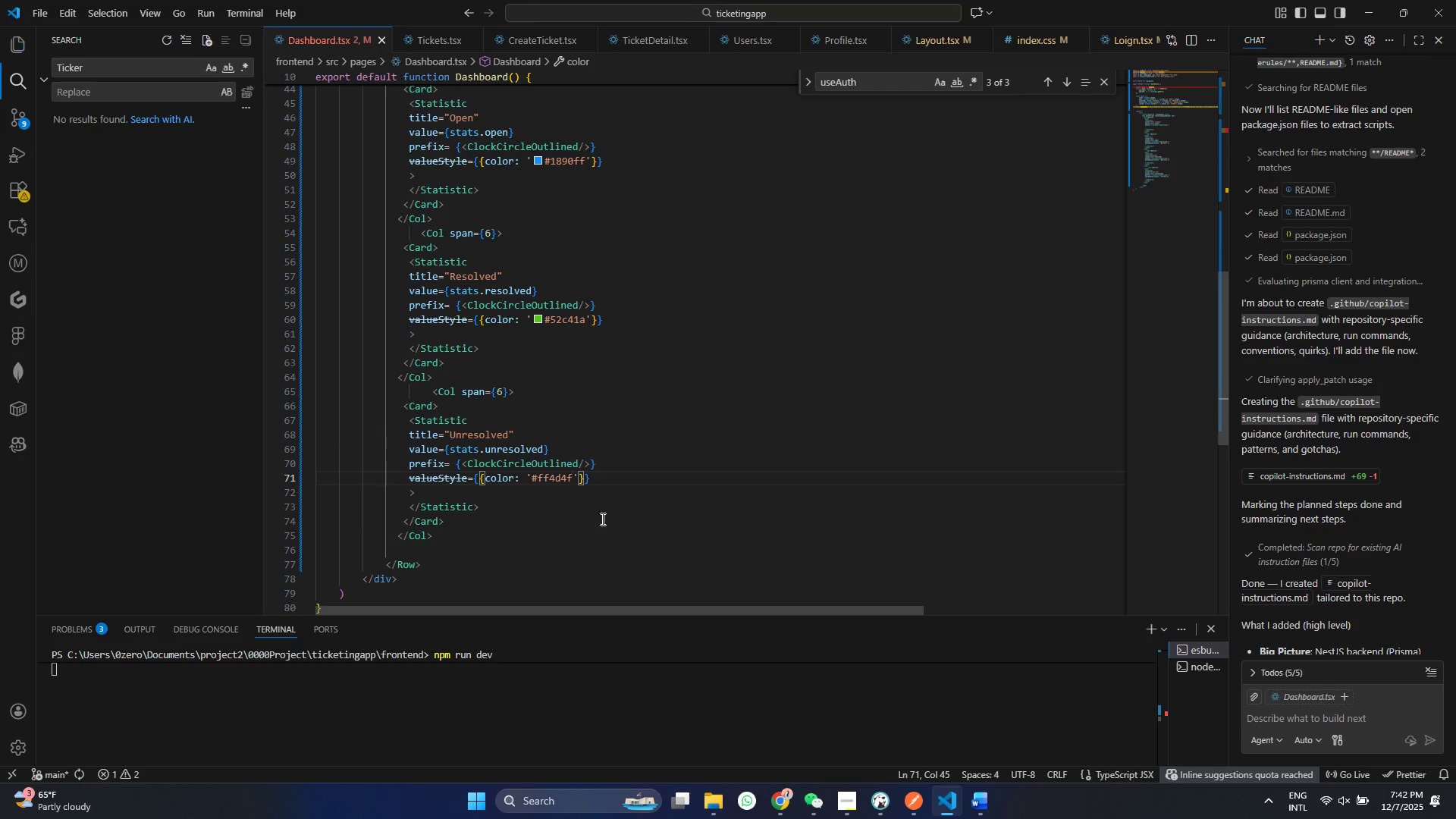 
key(Control+ControlLeft)
 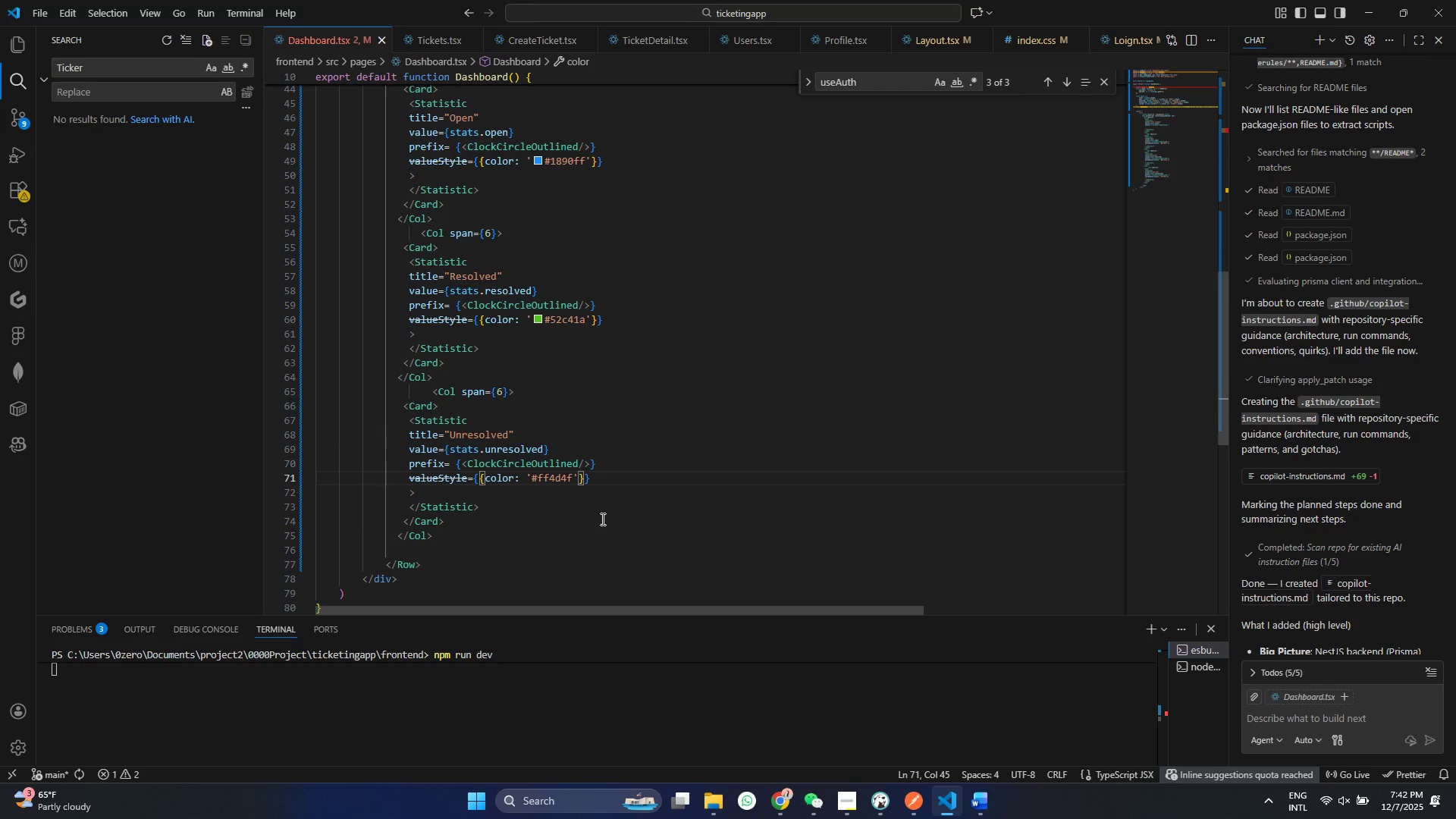 
key(Control+S)
 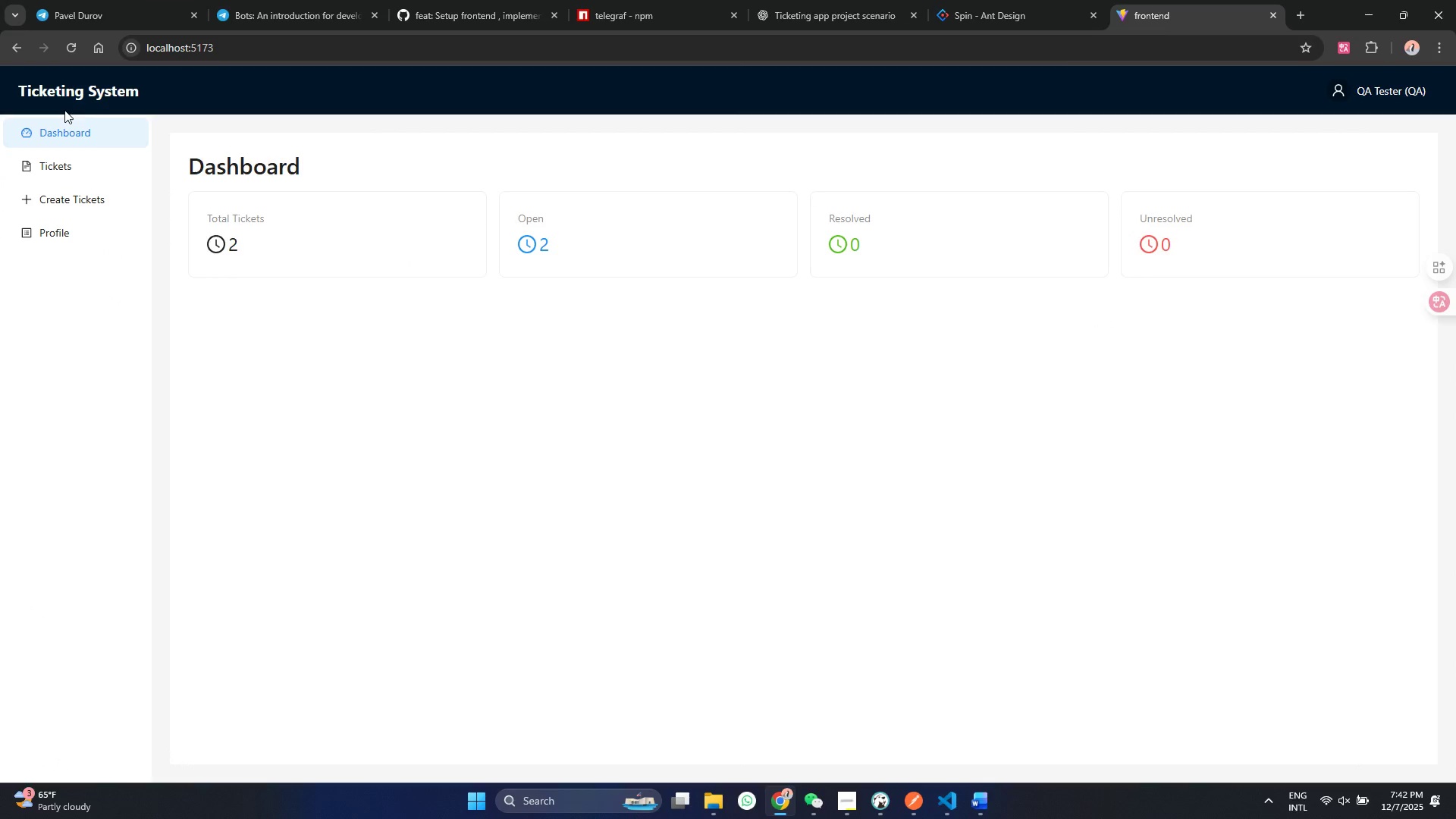 
wait(5.16)
 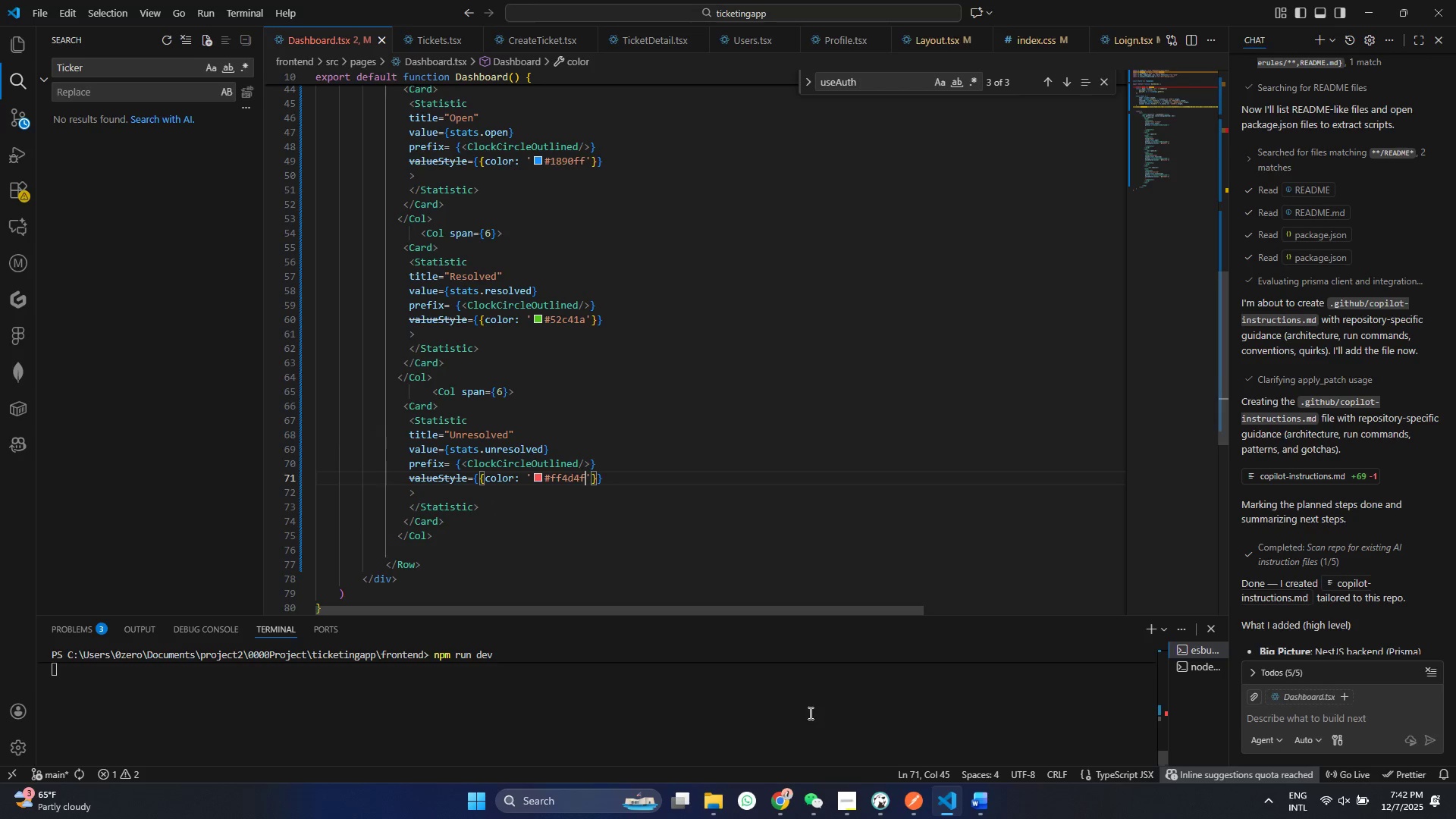 
left_click([74, 49])
 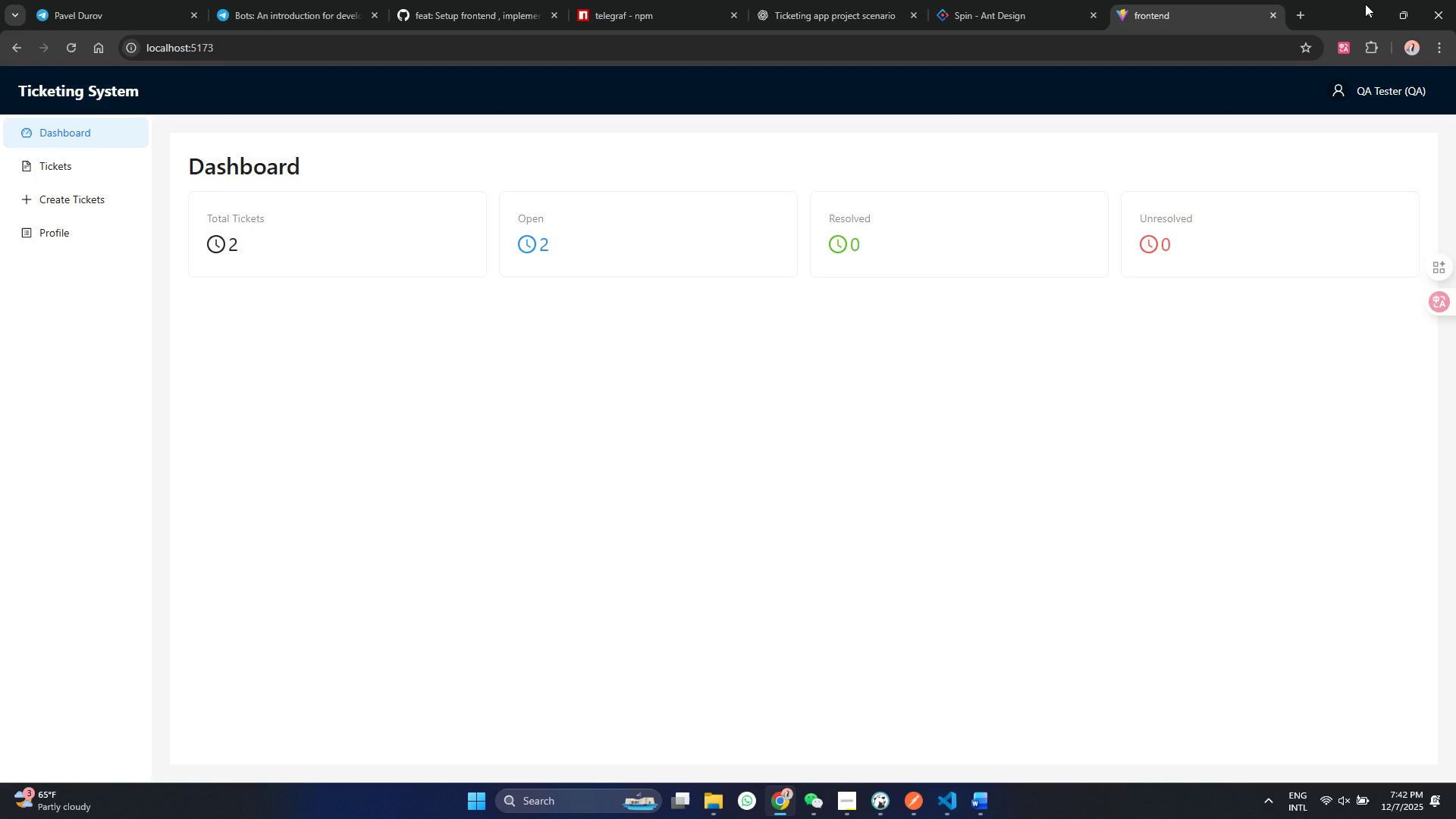 
wait(5.16)
 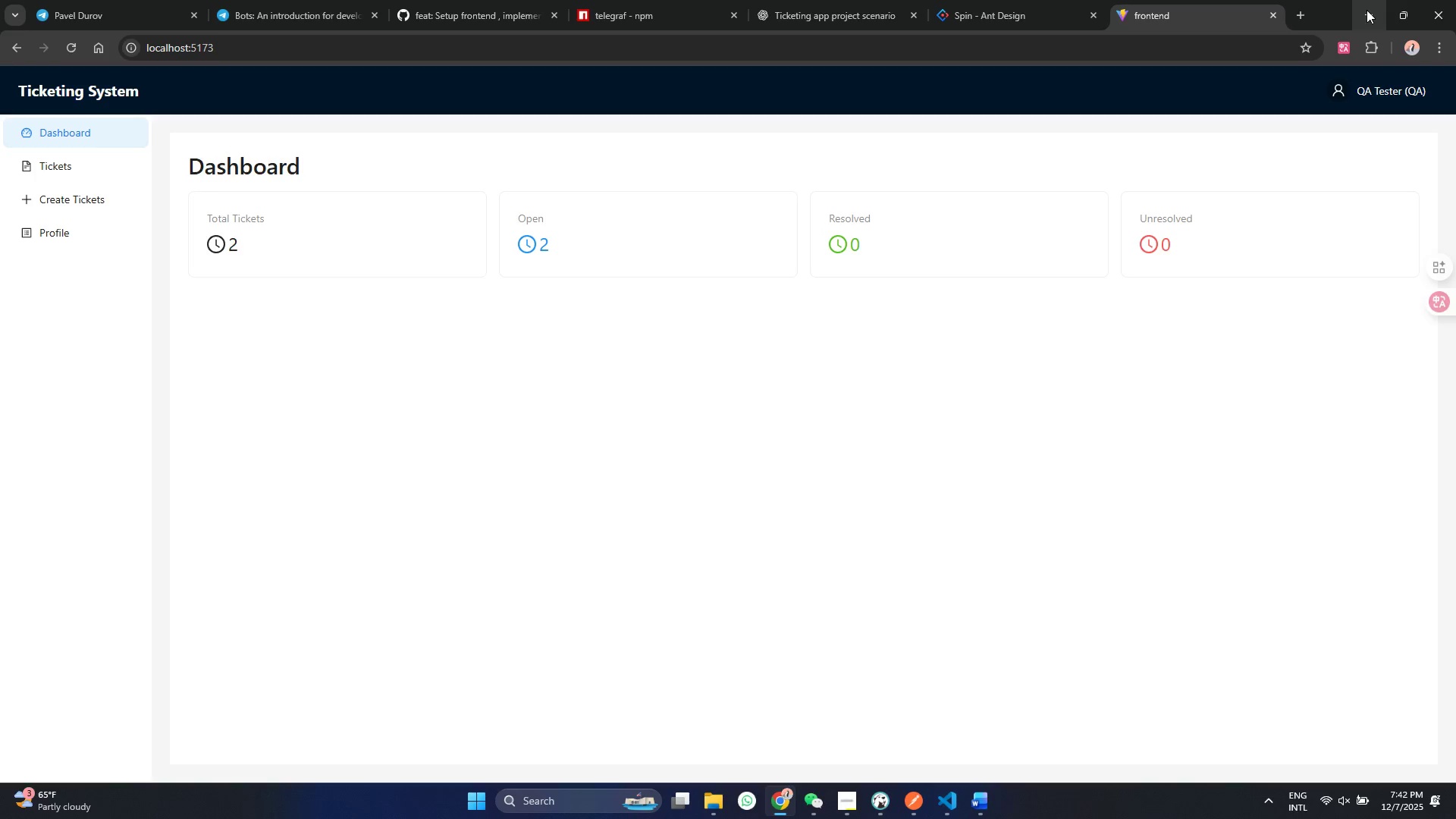 
left_click([1365, 4])
 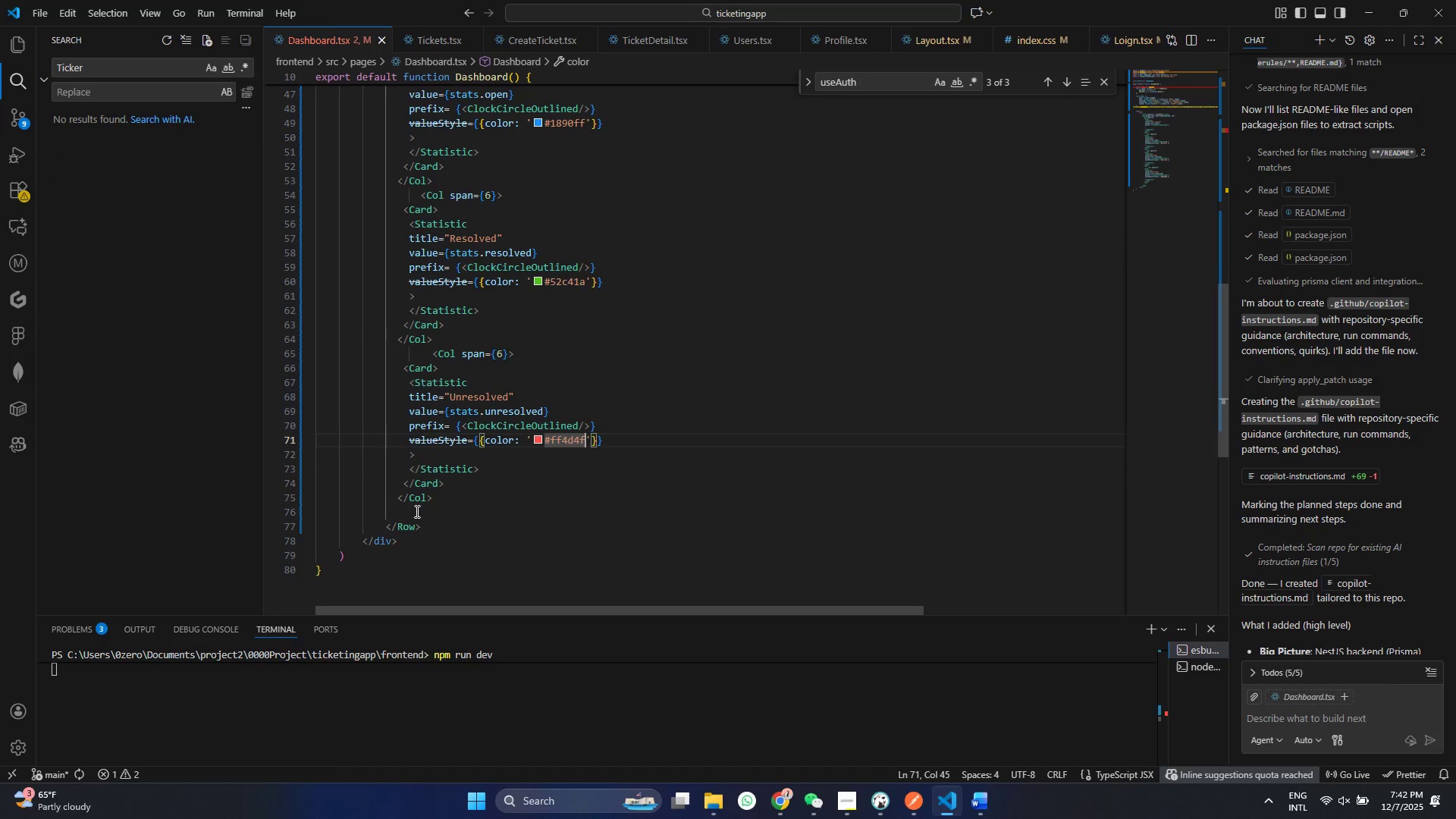 
scroll: coordinate [560, 509], scroll_direction: down, amount: 1.0
 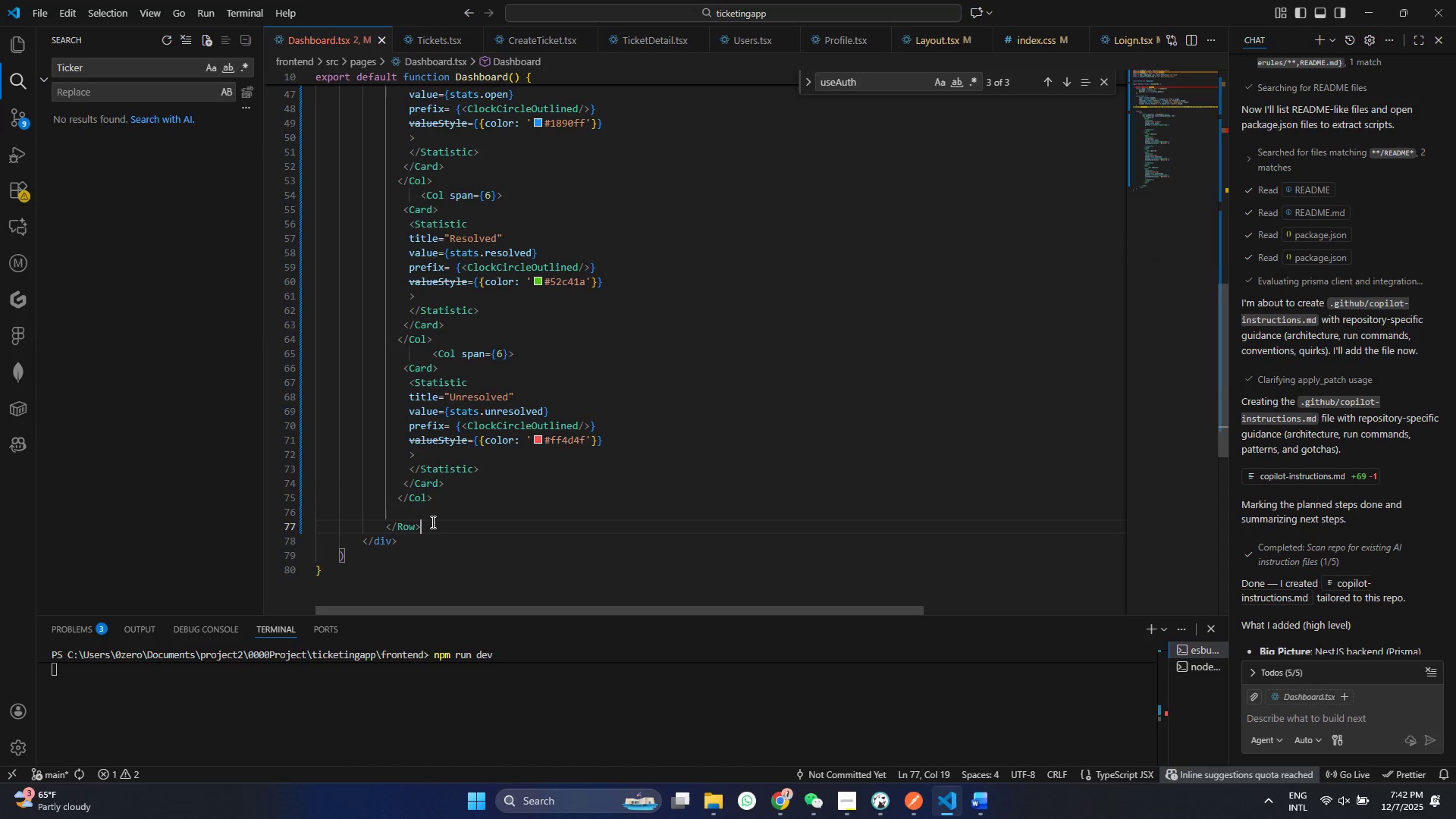 
double_click([431, 522])
 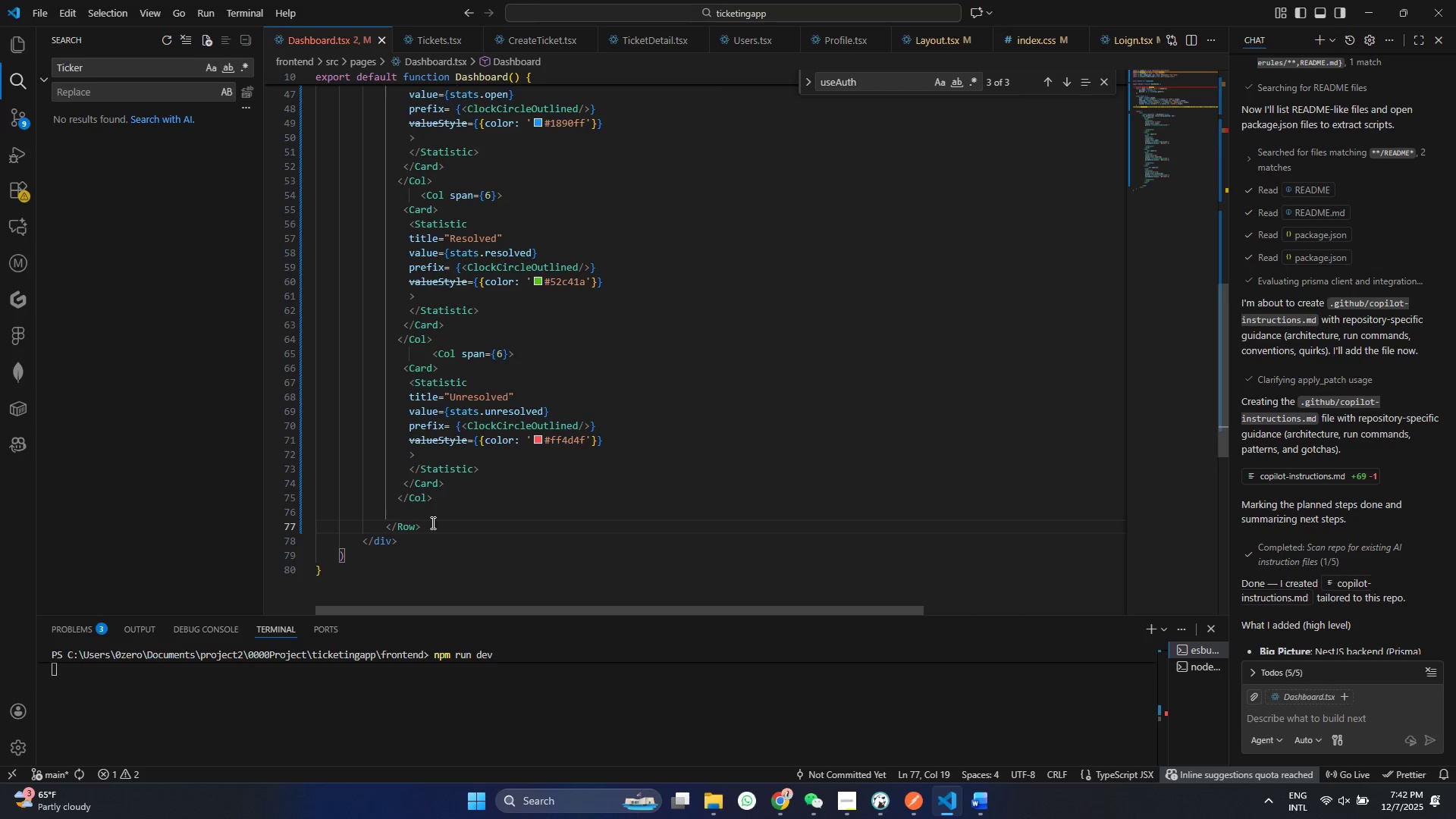 
wait(12.2)
 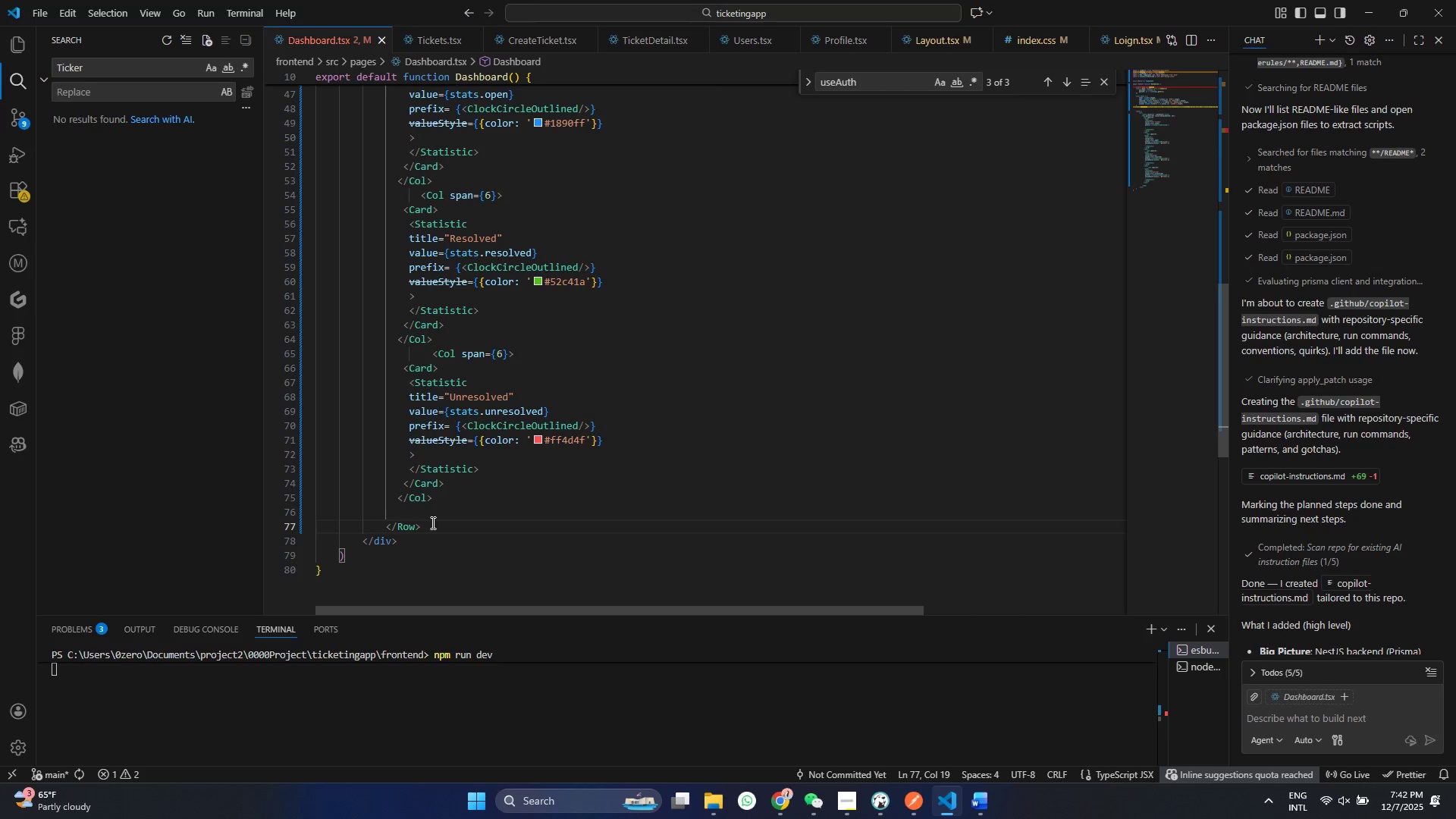 
key(Enter)
 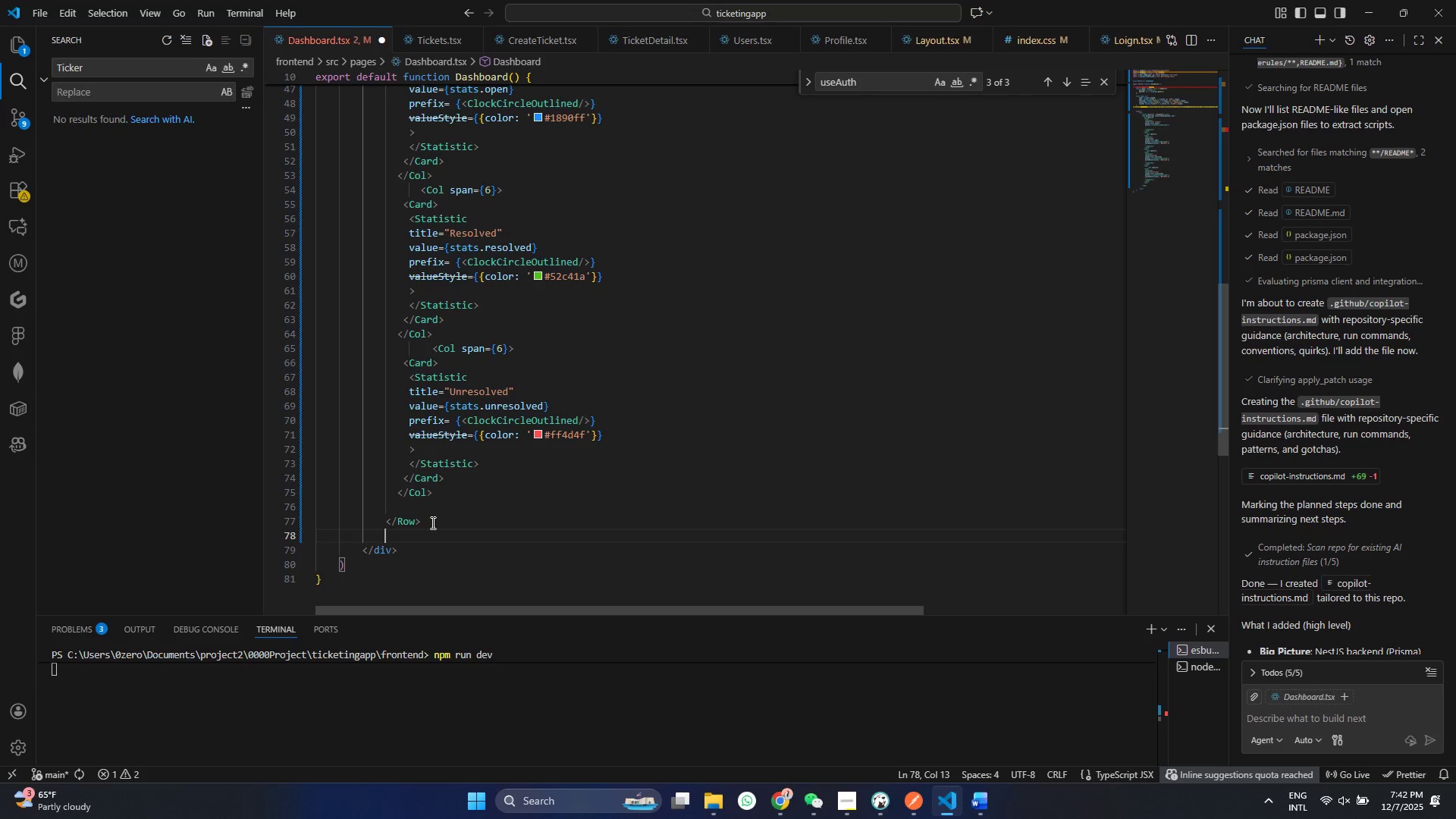 
wait(6.03)
 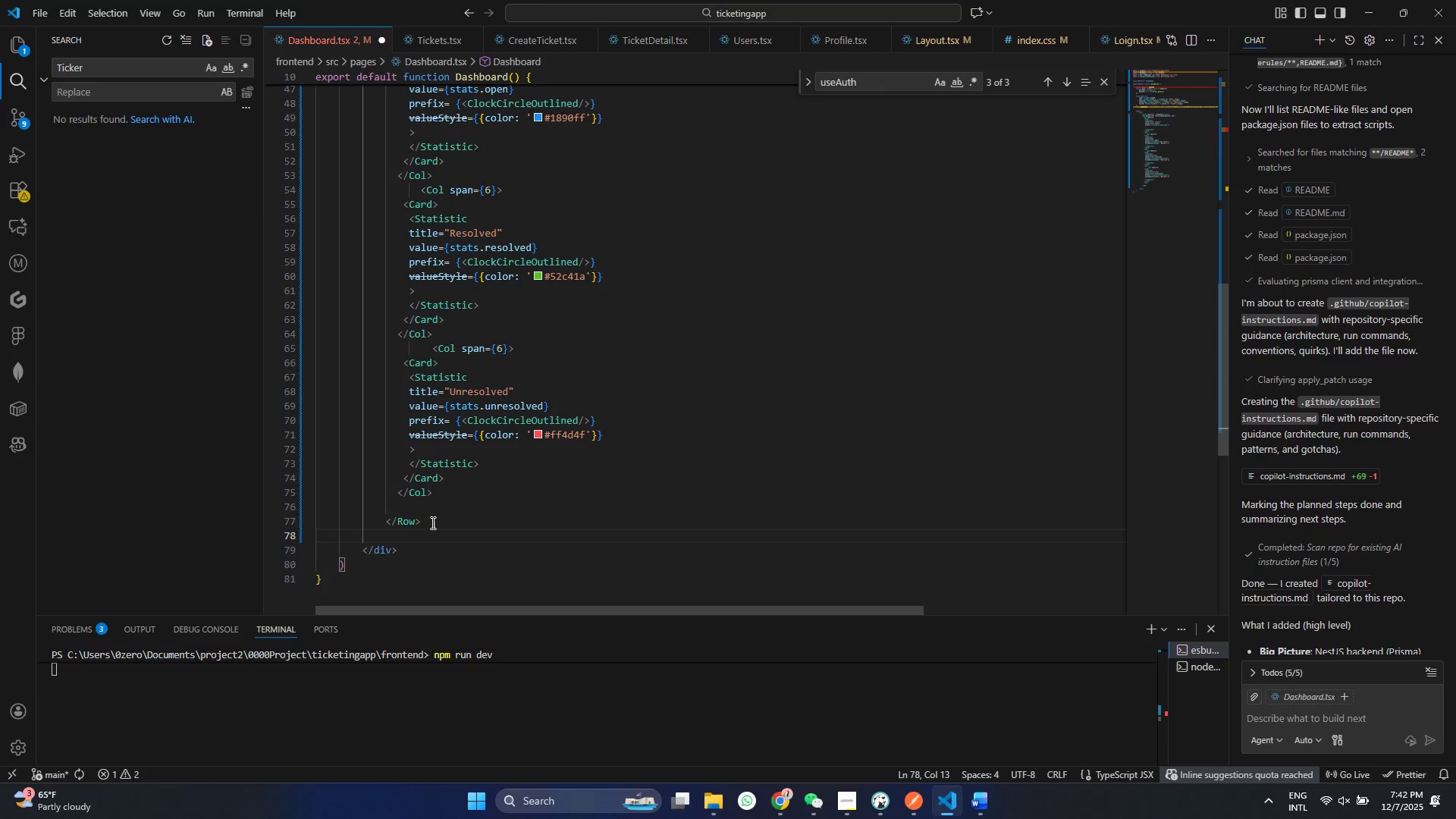 
key(Shift+Comma)
 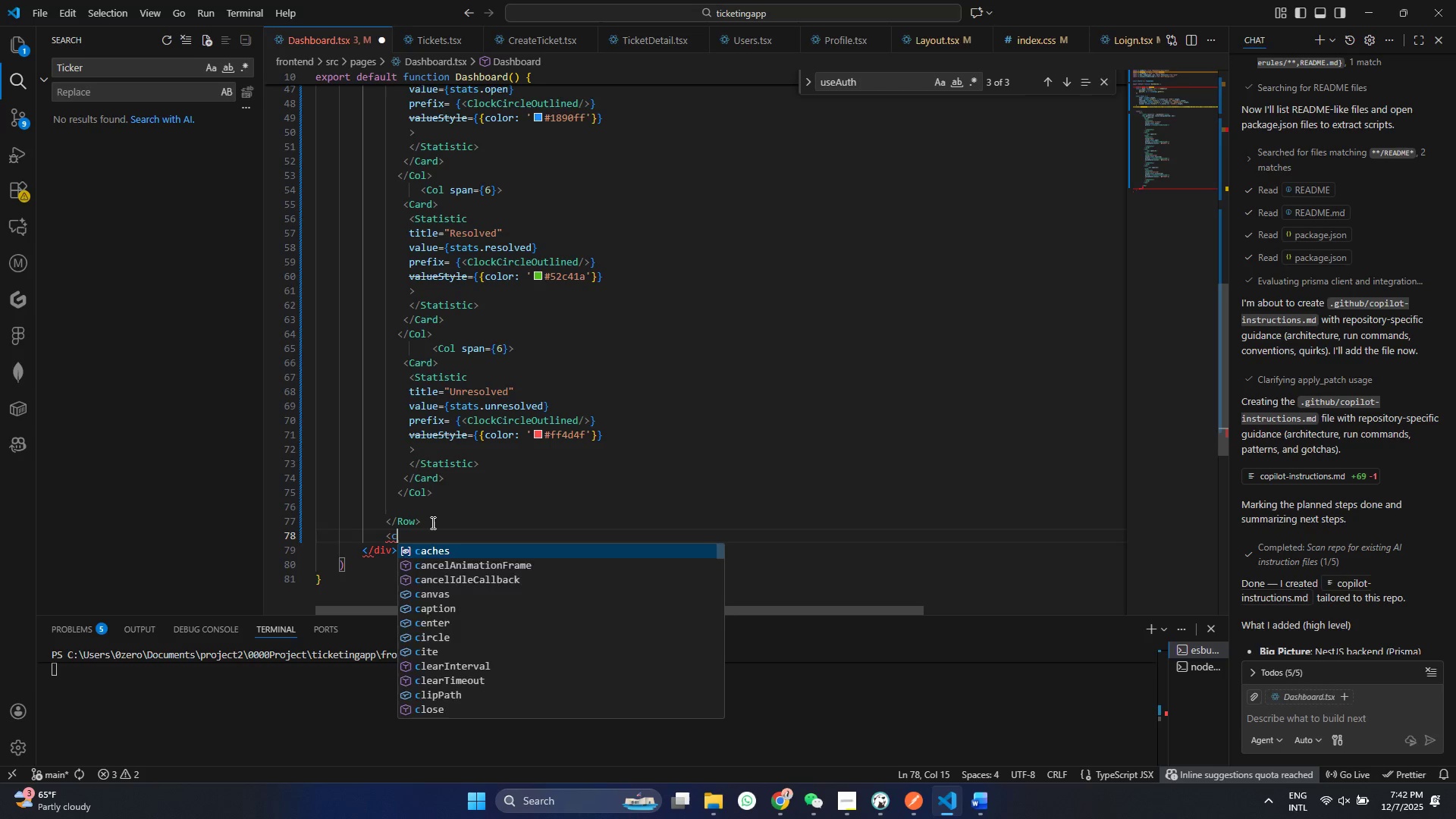 
hold_key(key=C, duration=0.72)
 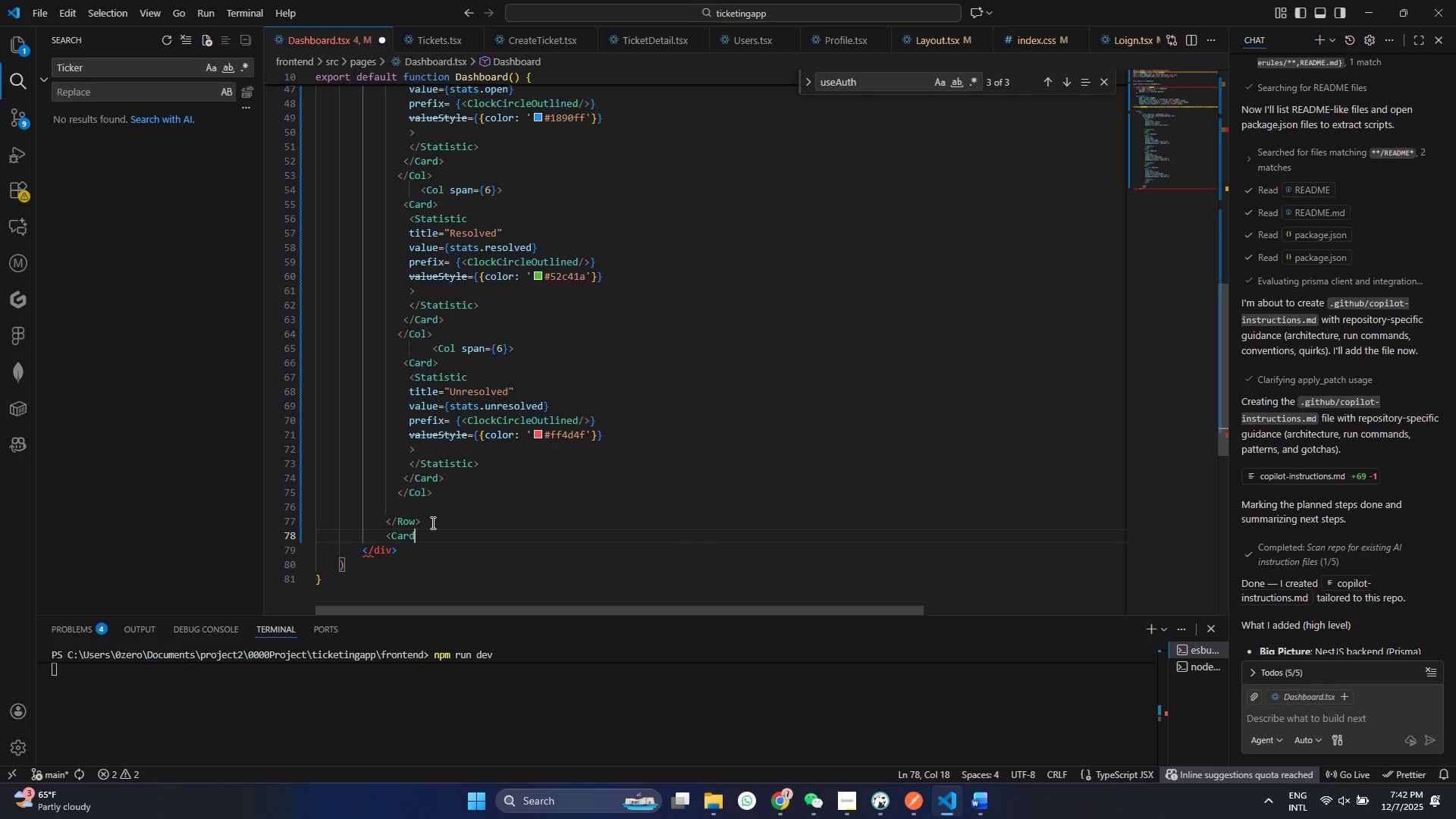 
key(Backspace)
 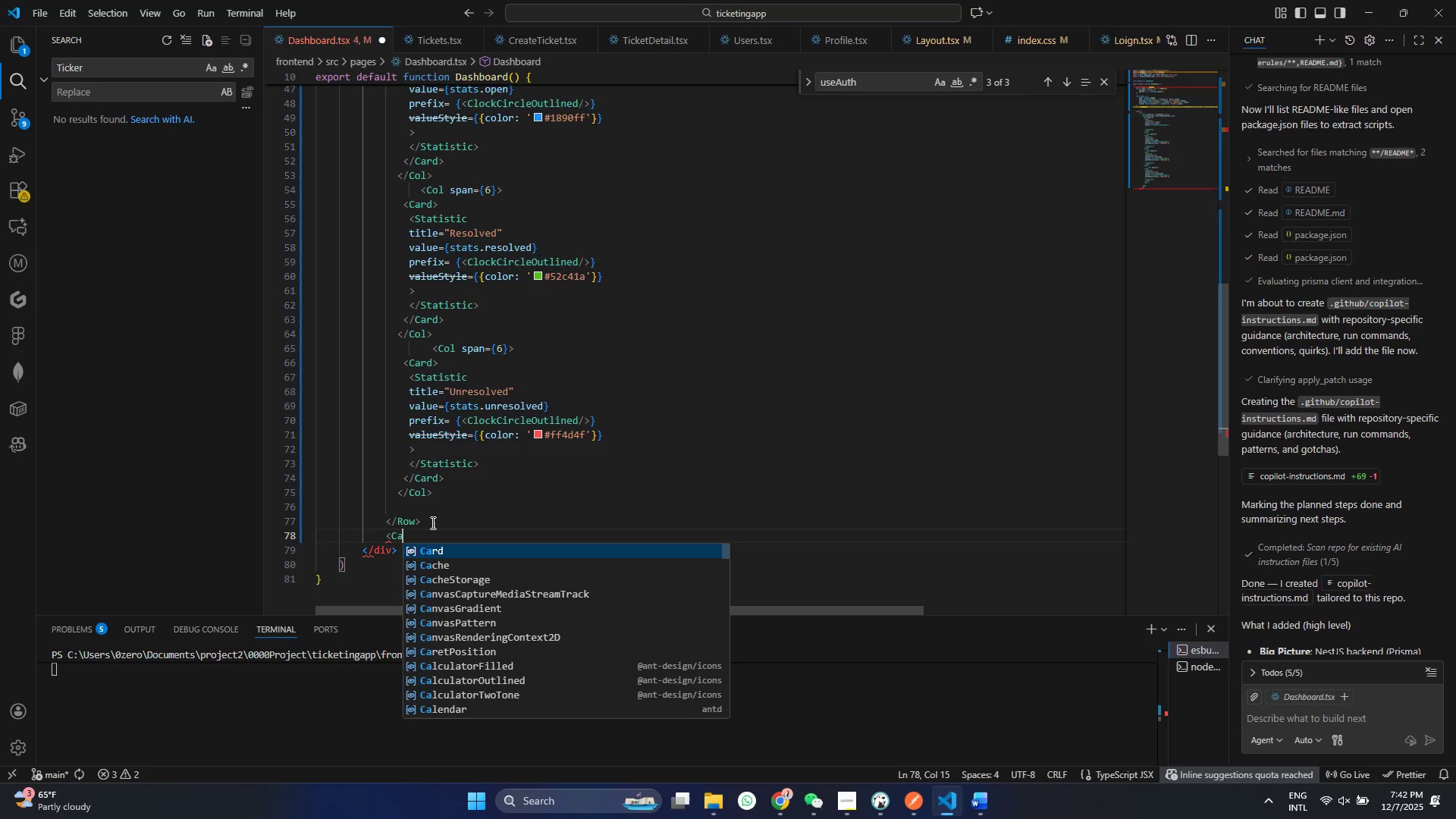 
key(Shift+ShiftRight)
 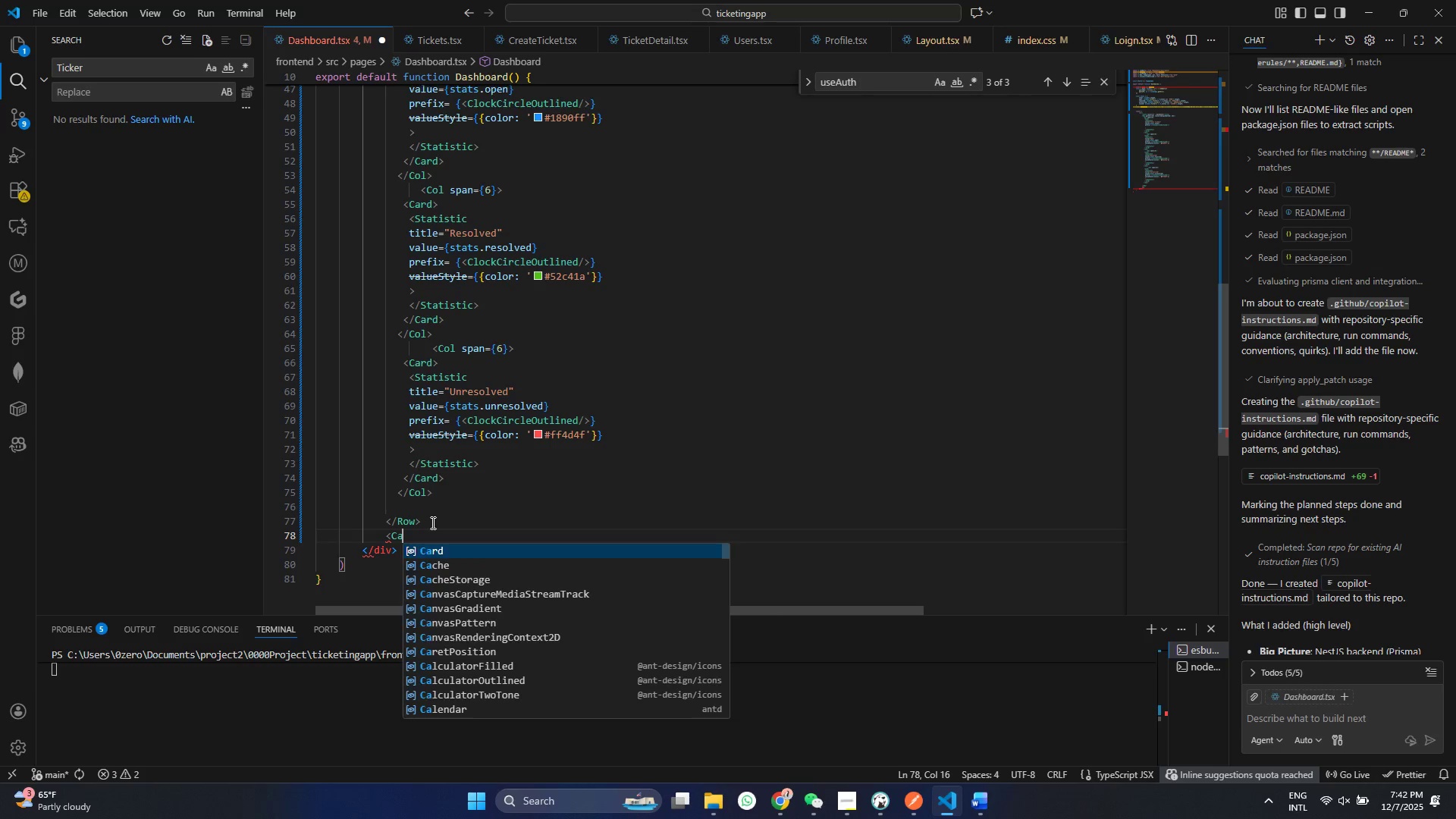 
key(A)
 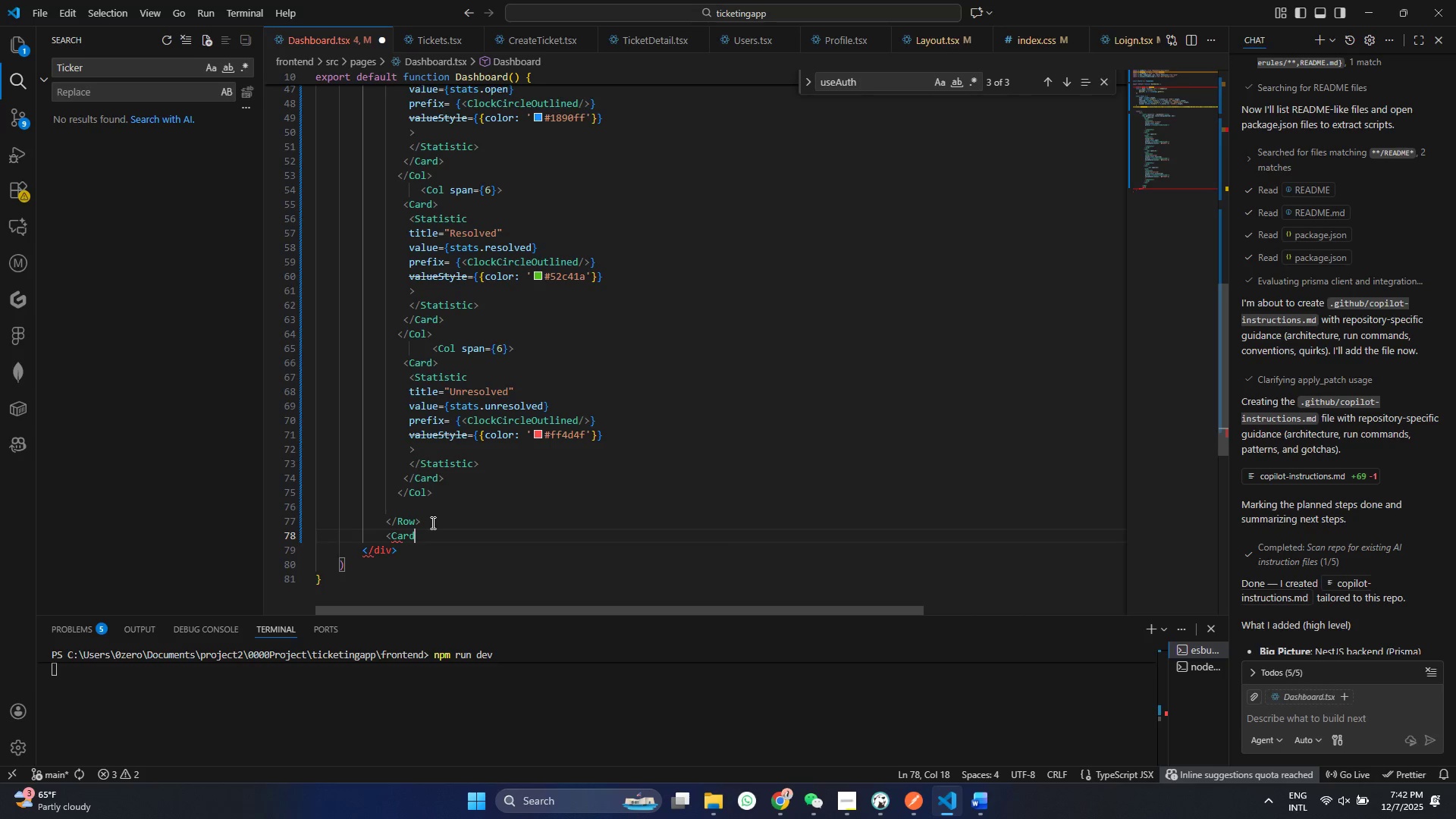 
key(Enter)
 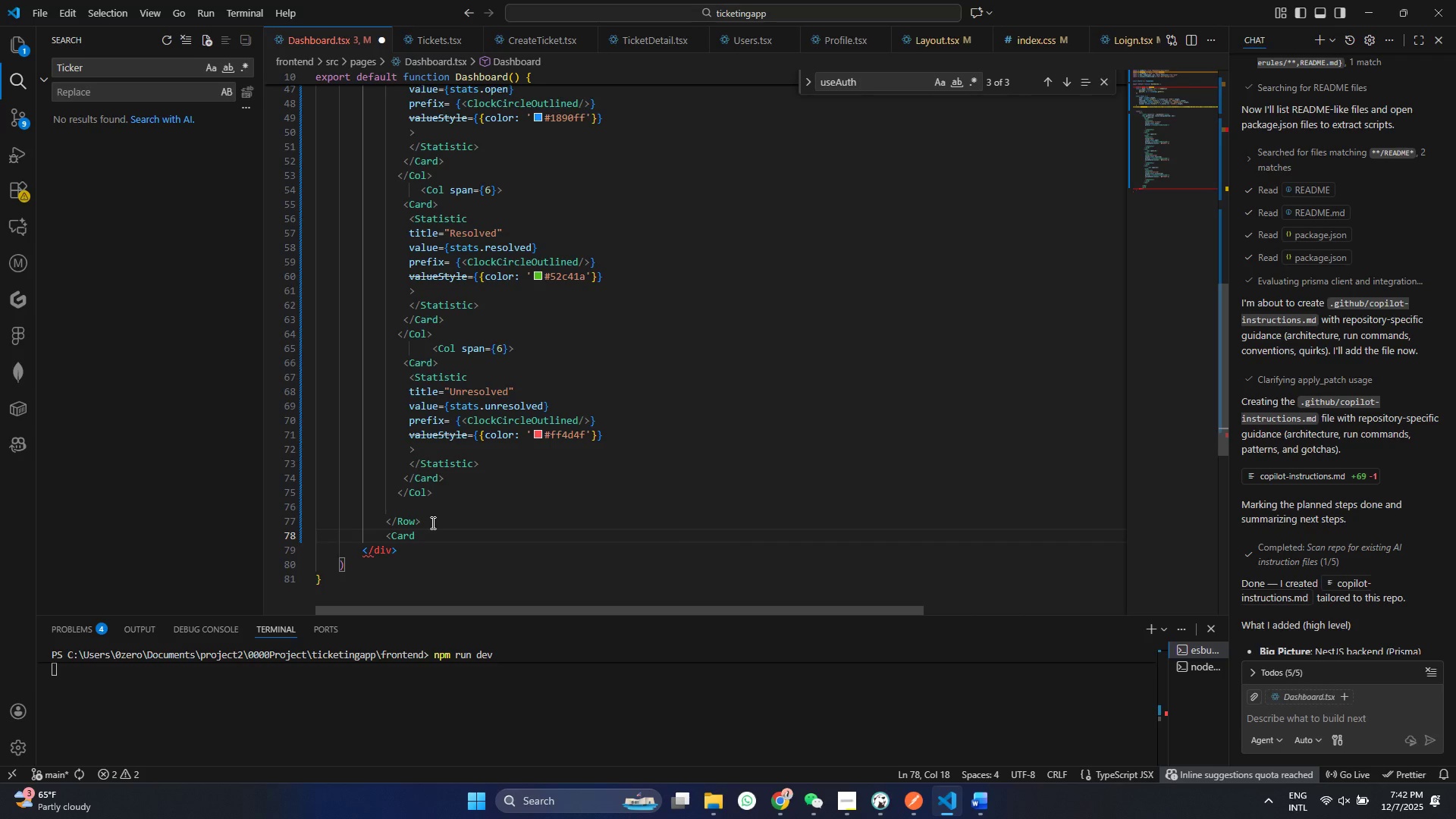 
key(Shift+Period)
 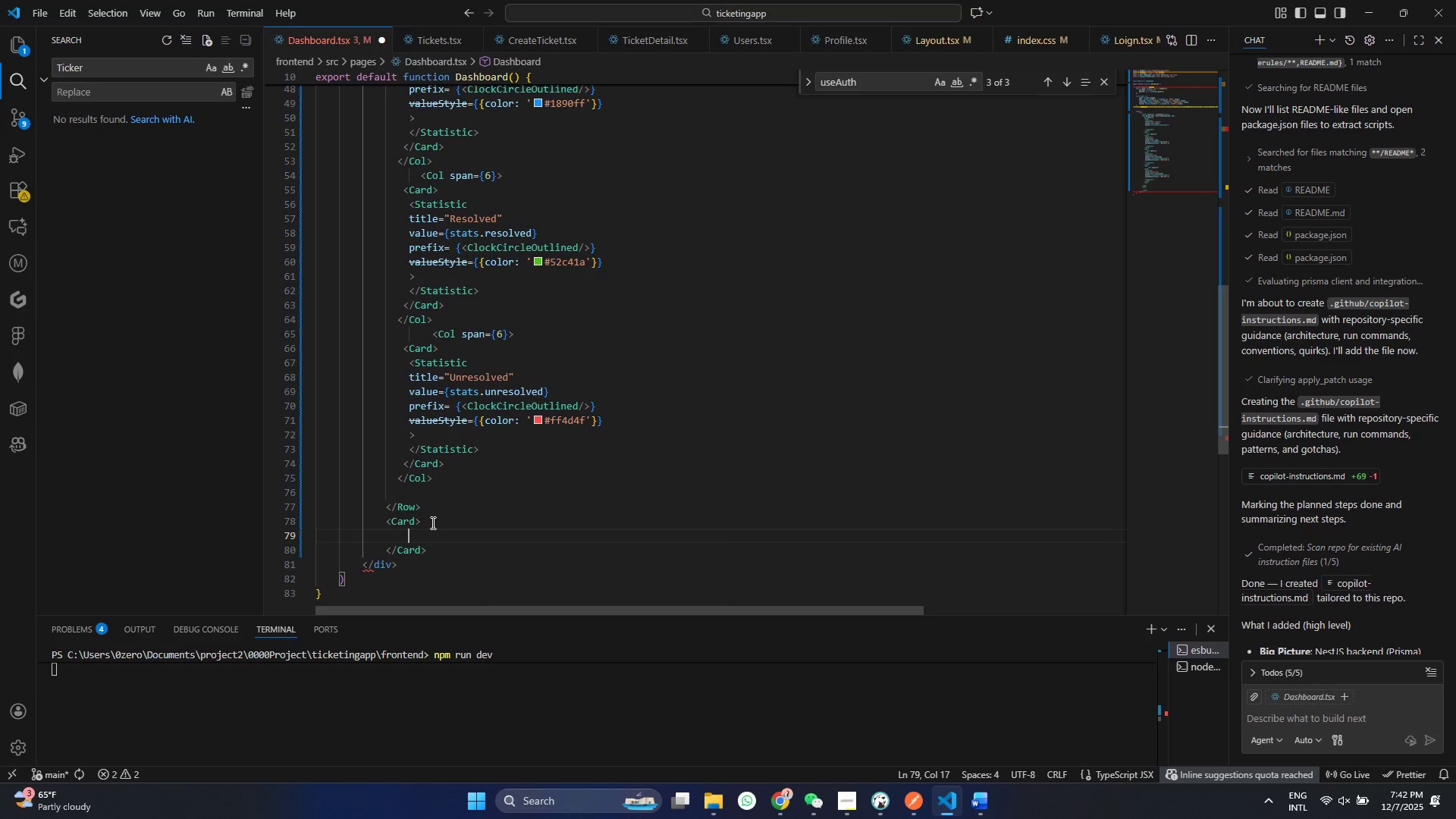 
key(Shift+Enter)
 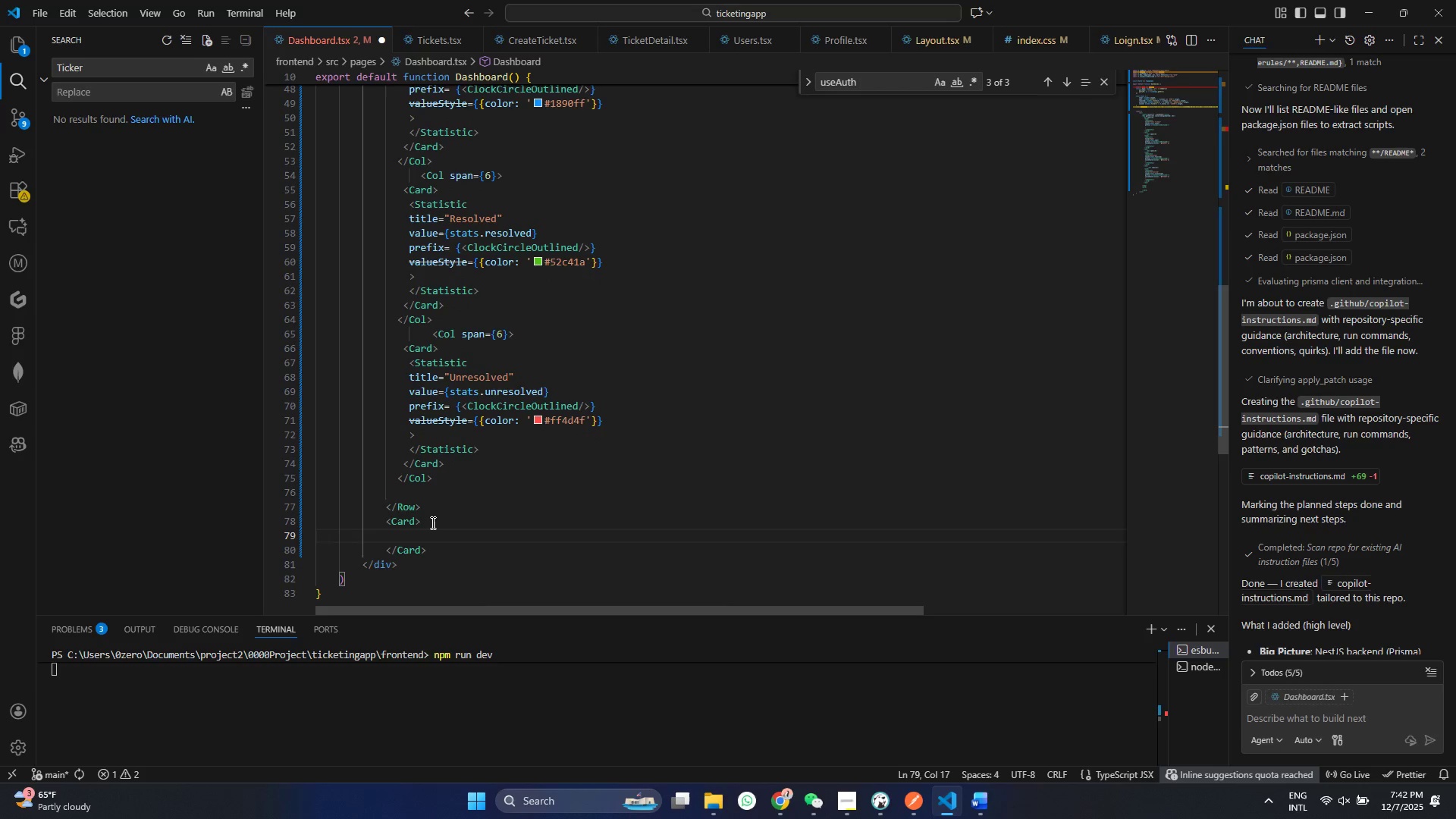 
hold_key(key=ShiftRight, duration=1.5)
 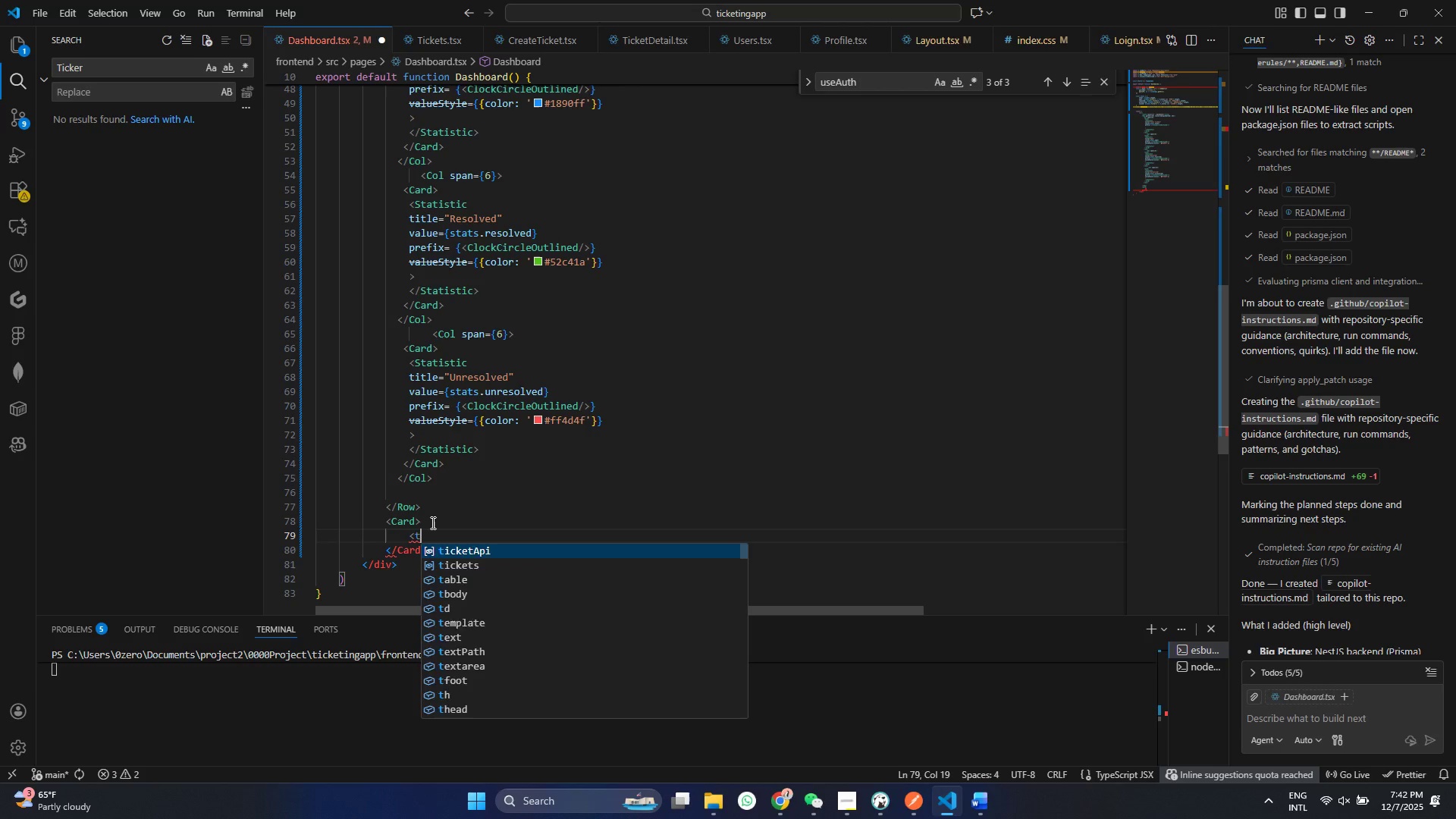 
type(<T)
key(Backspace)
type(Tit)
 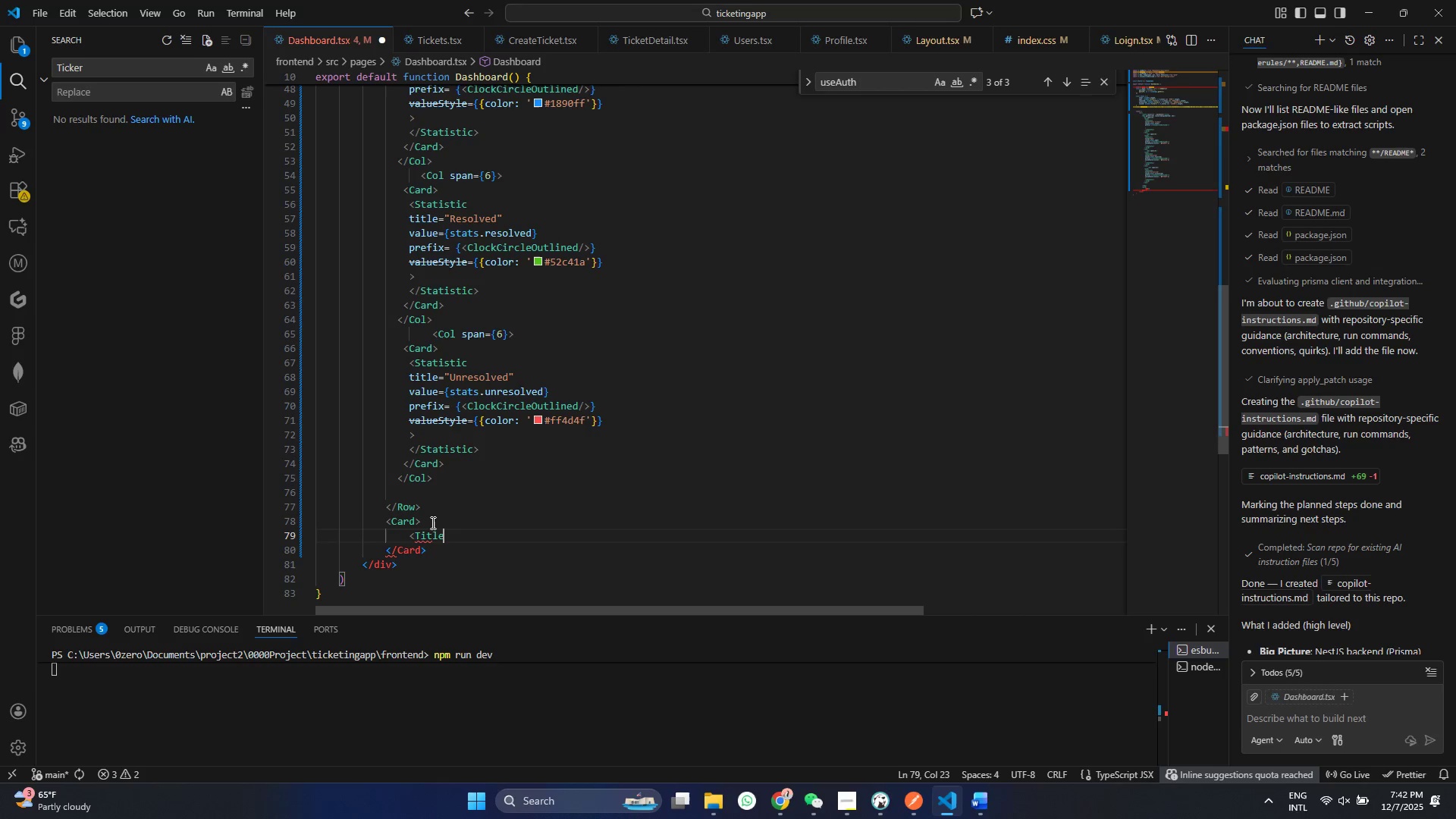 
key(Enter)
 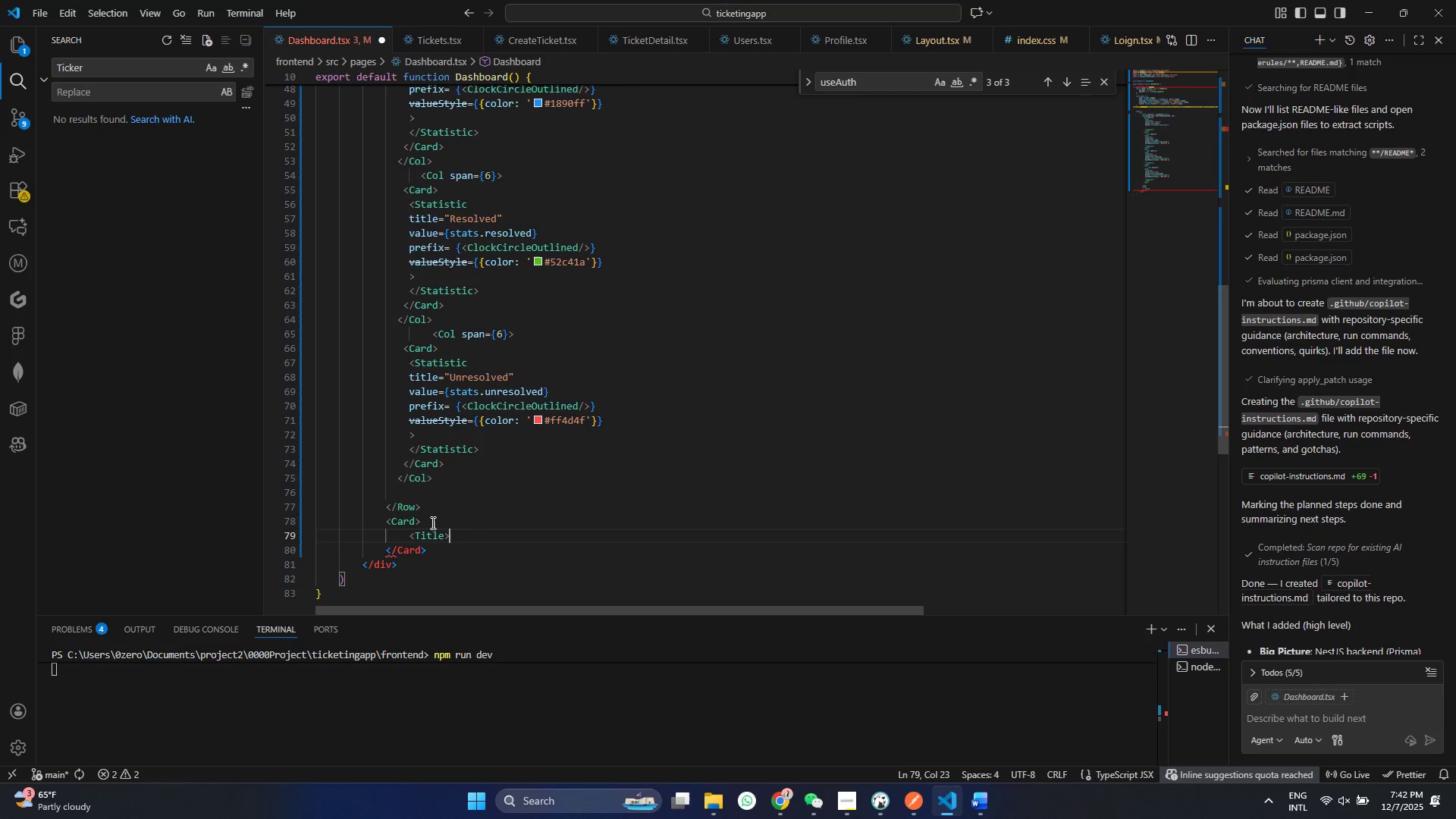 
key(Shift+ShiftRight)
 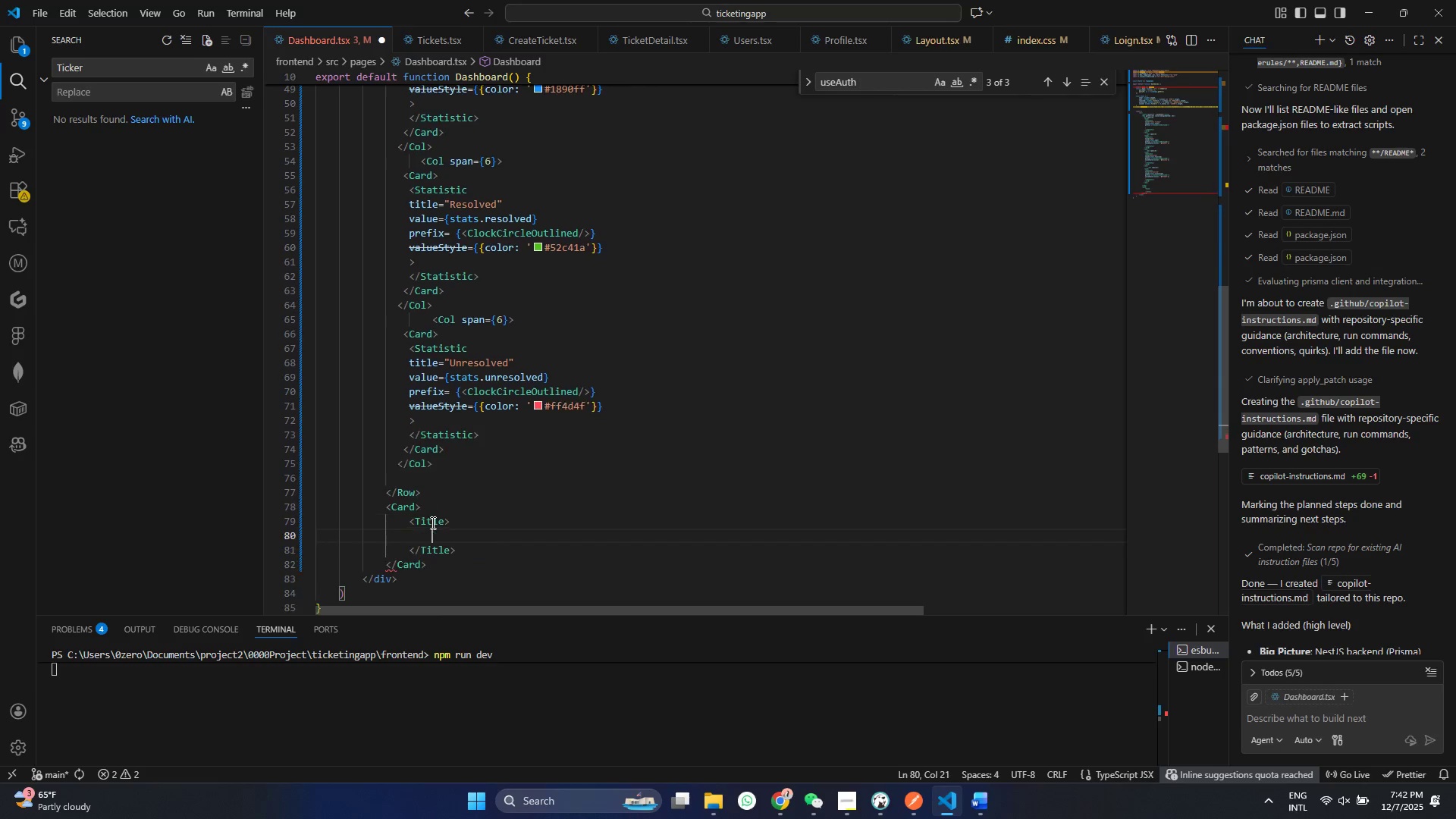 
key(Shift+Period)
 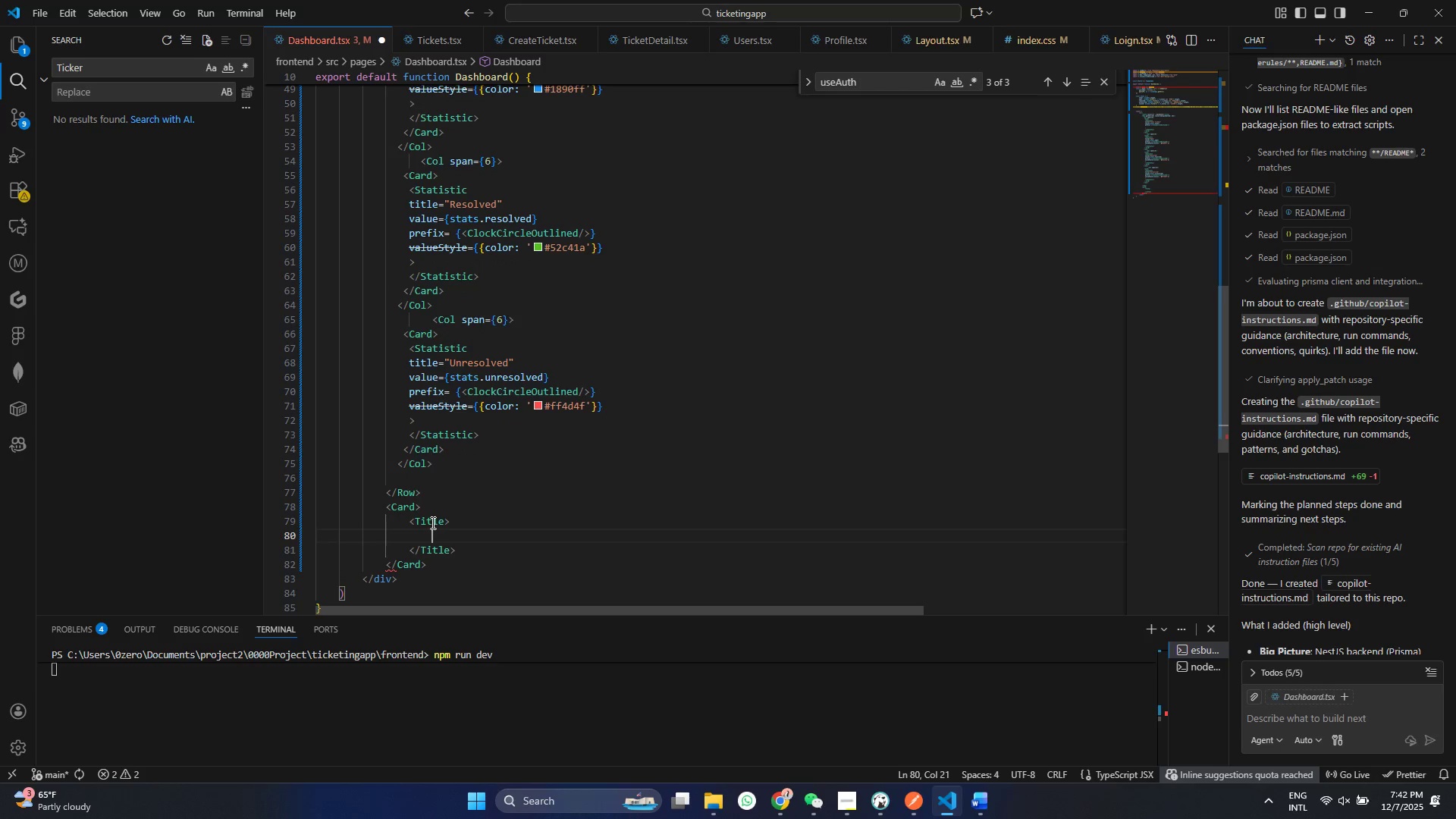 
key(Shift+Enter)
 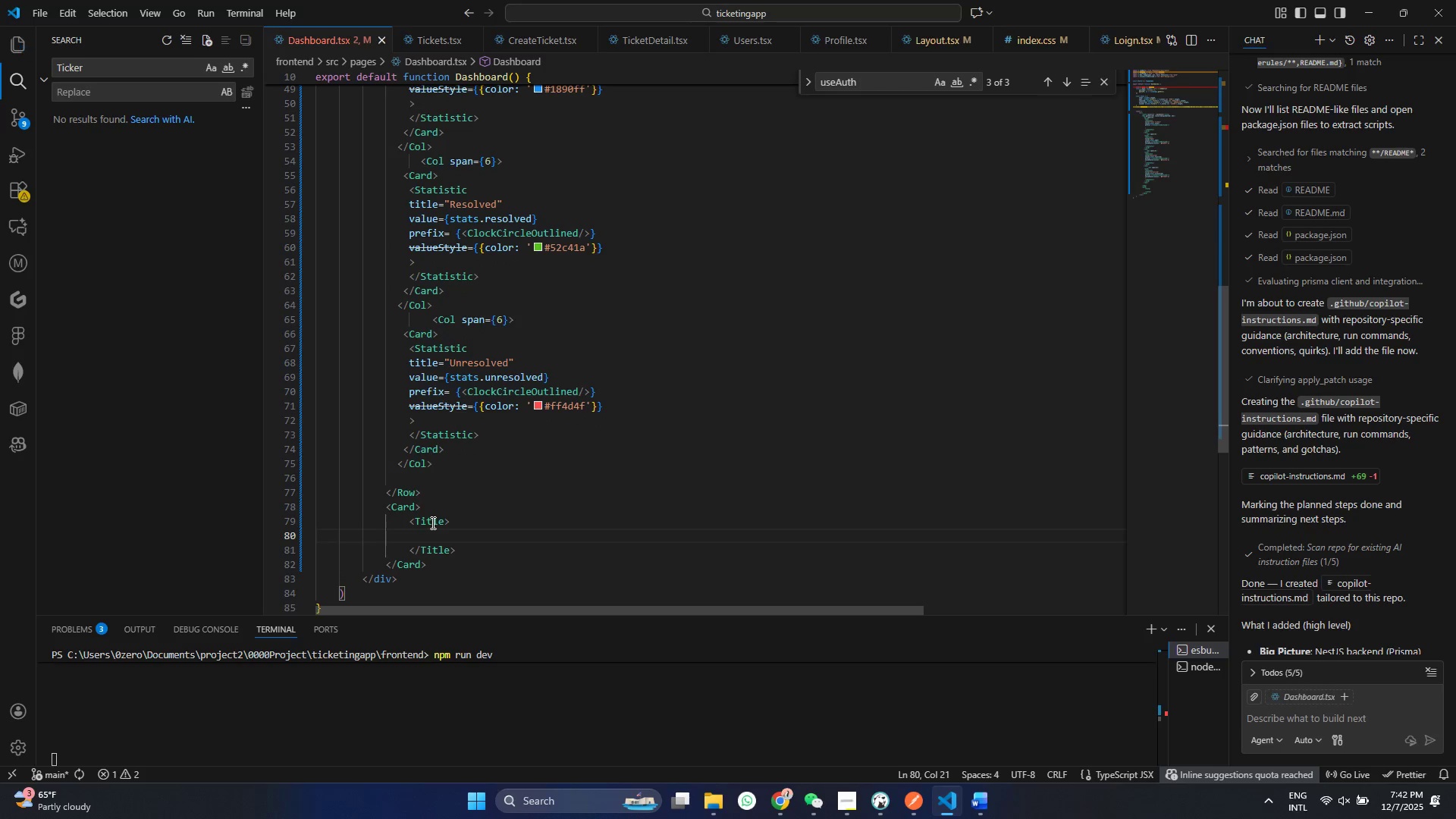 
key(Control+ControlLeft)
 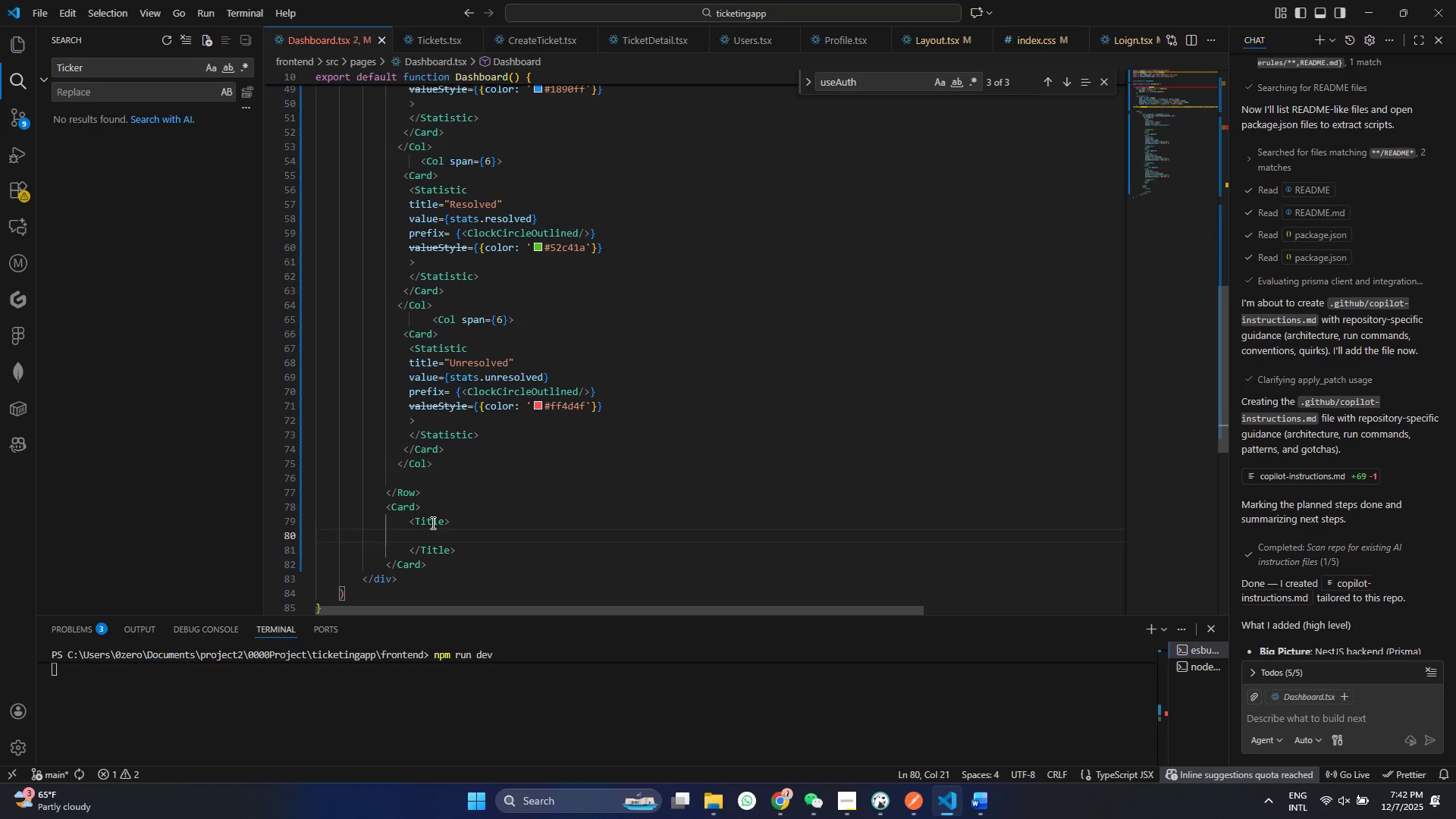 
key(Control+S)
 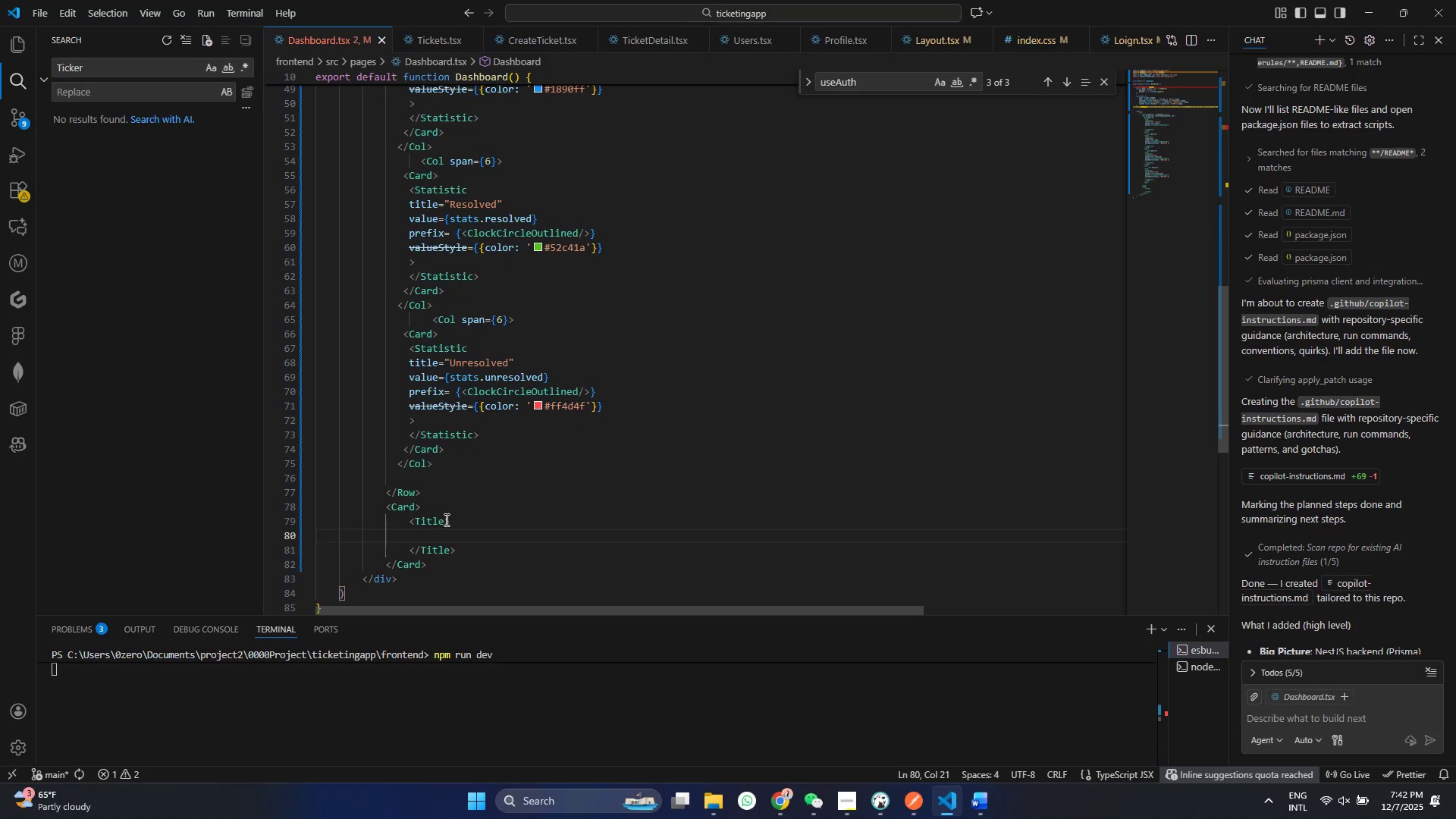 
left_click([447, 519])
 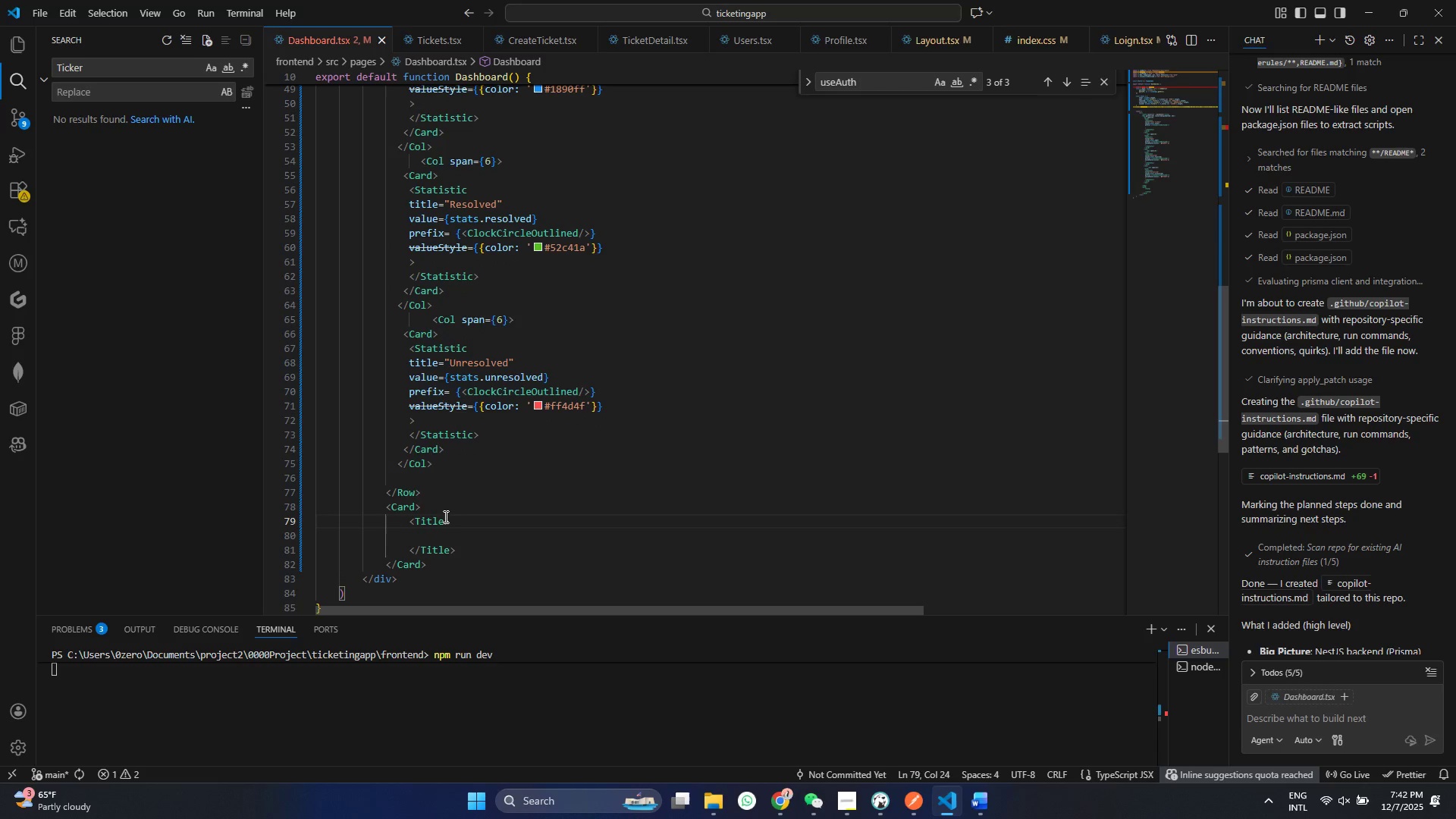 
left_click([447, 516])
 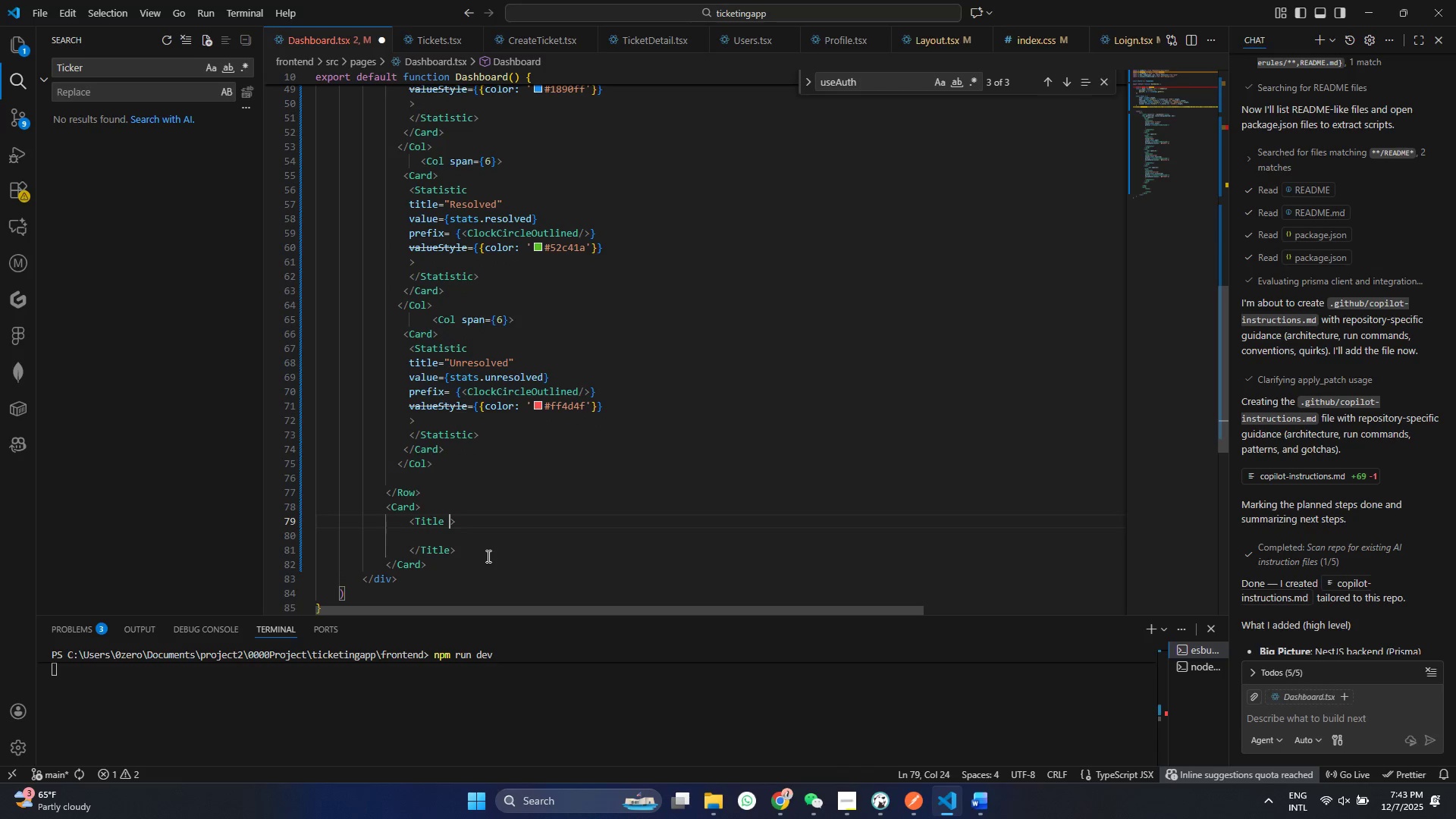 
type( level={)
 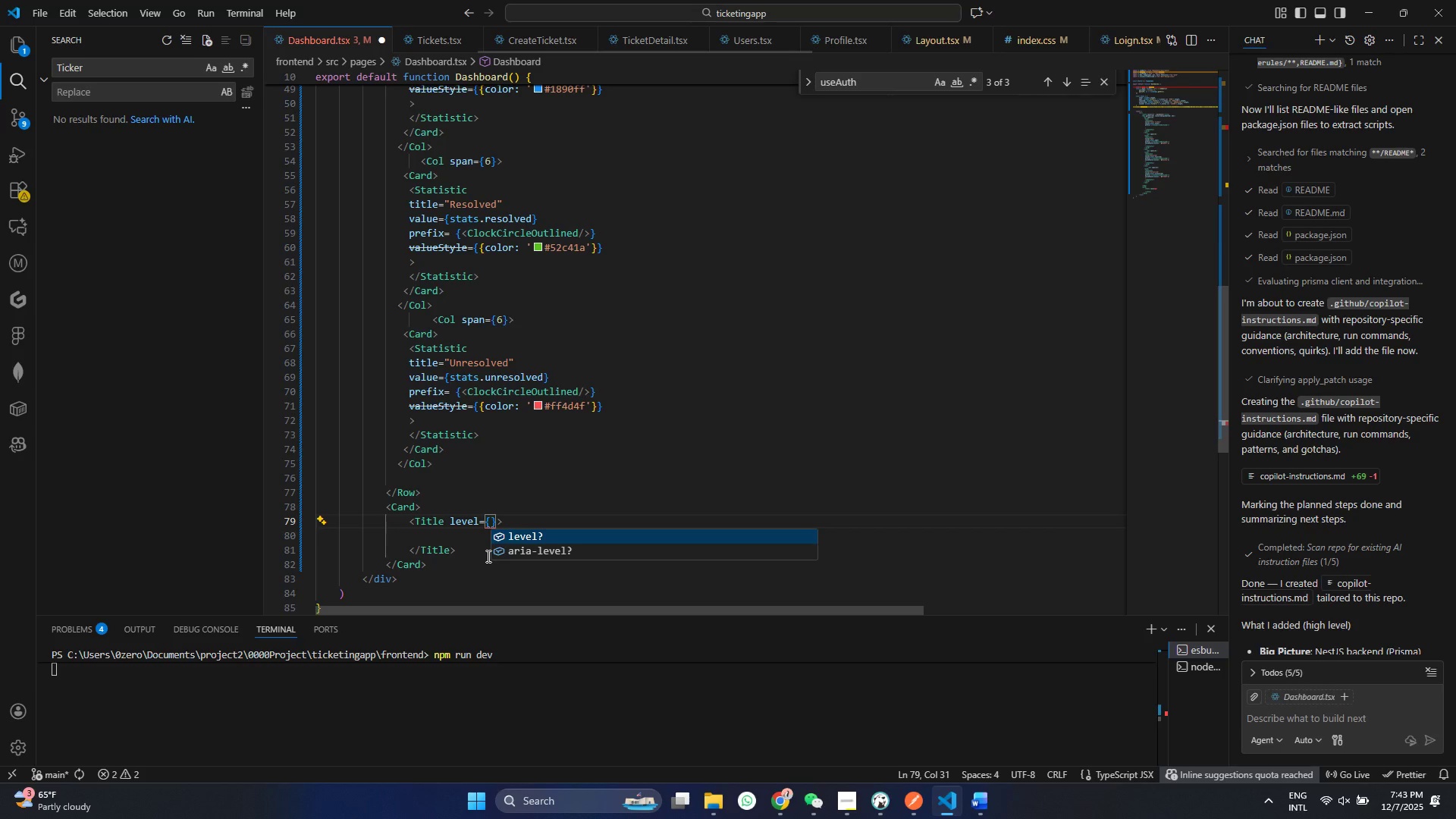 
key(ArrowLeft)
 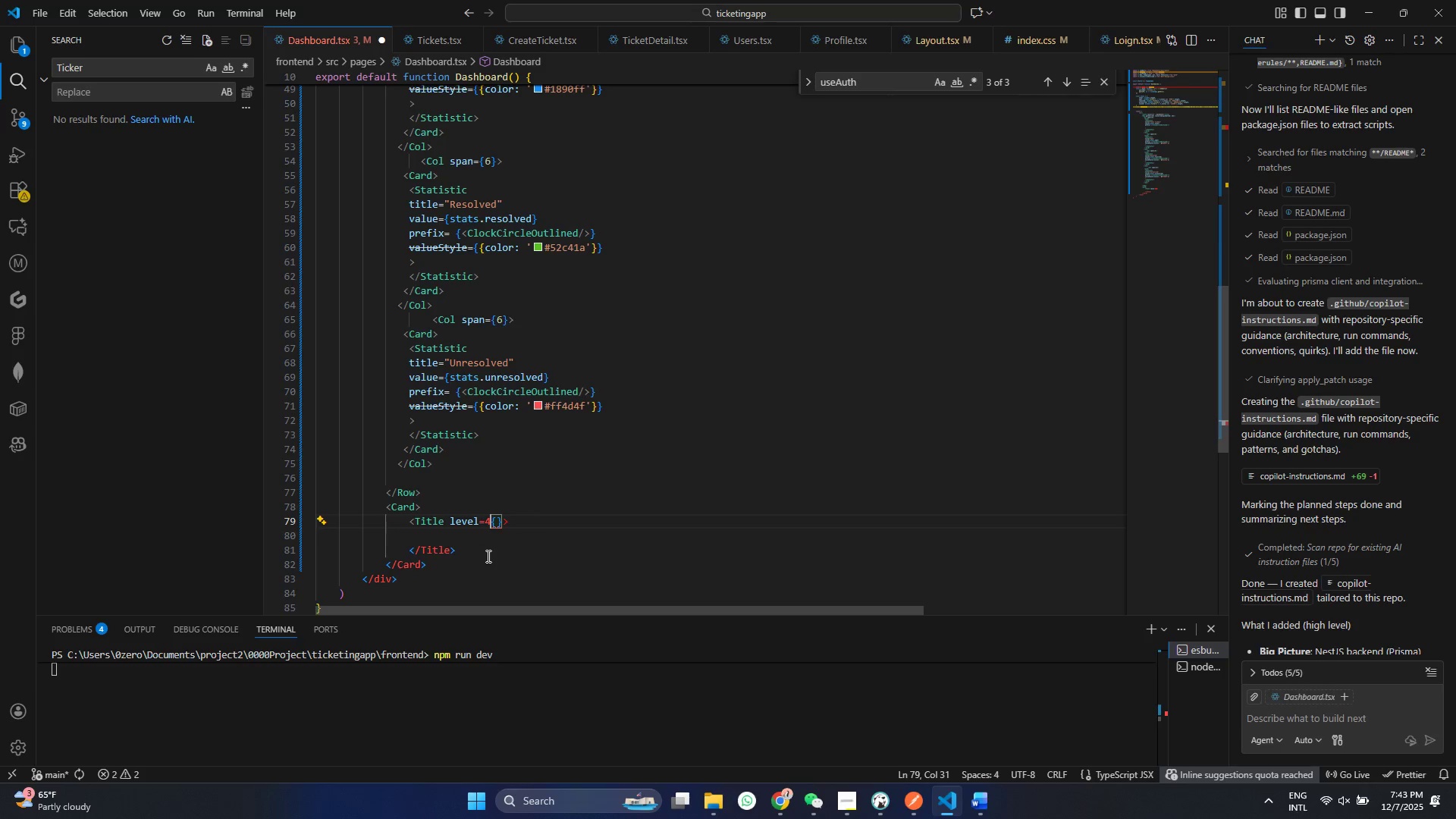 
key(4)
 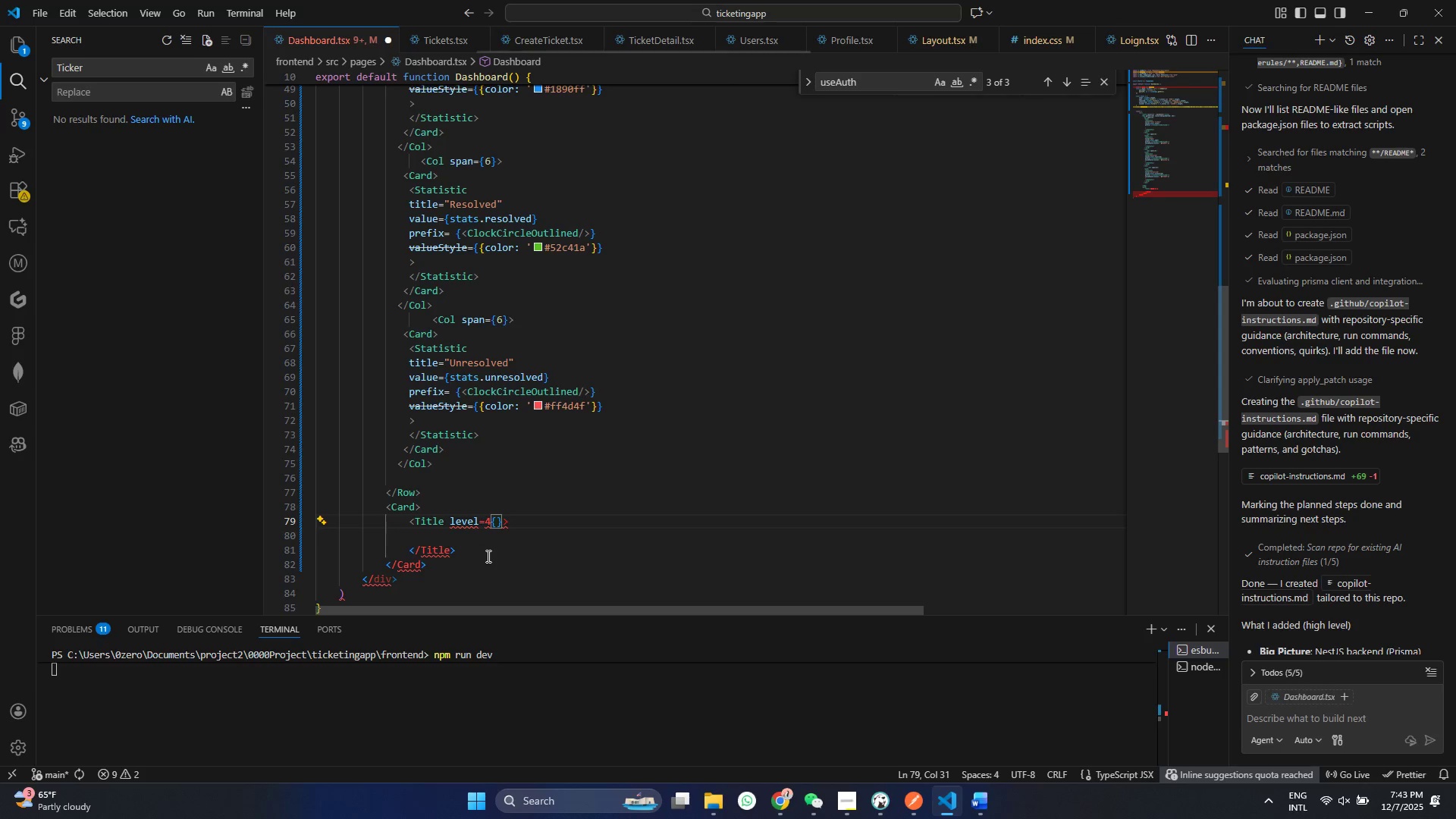 
key(Control+ControlLeft)
 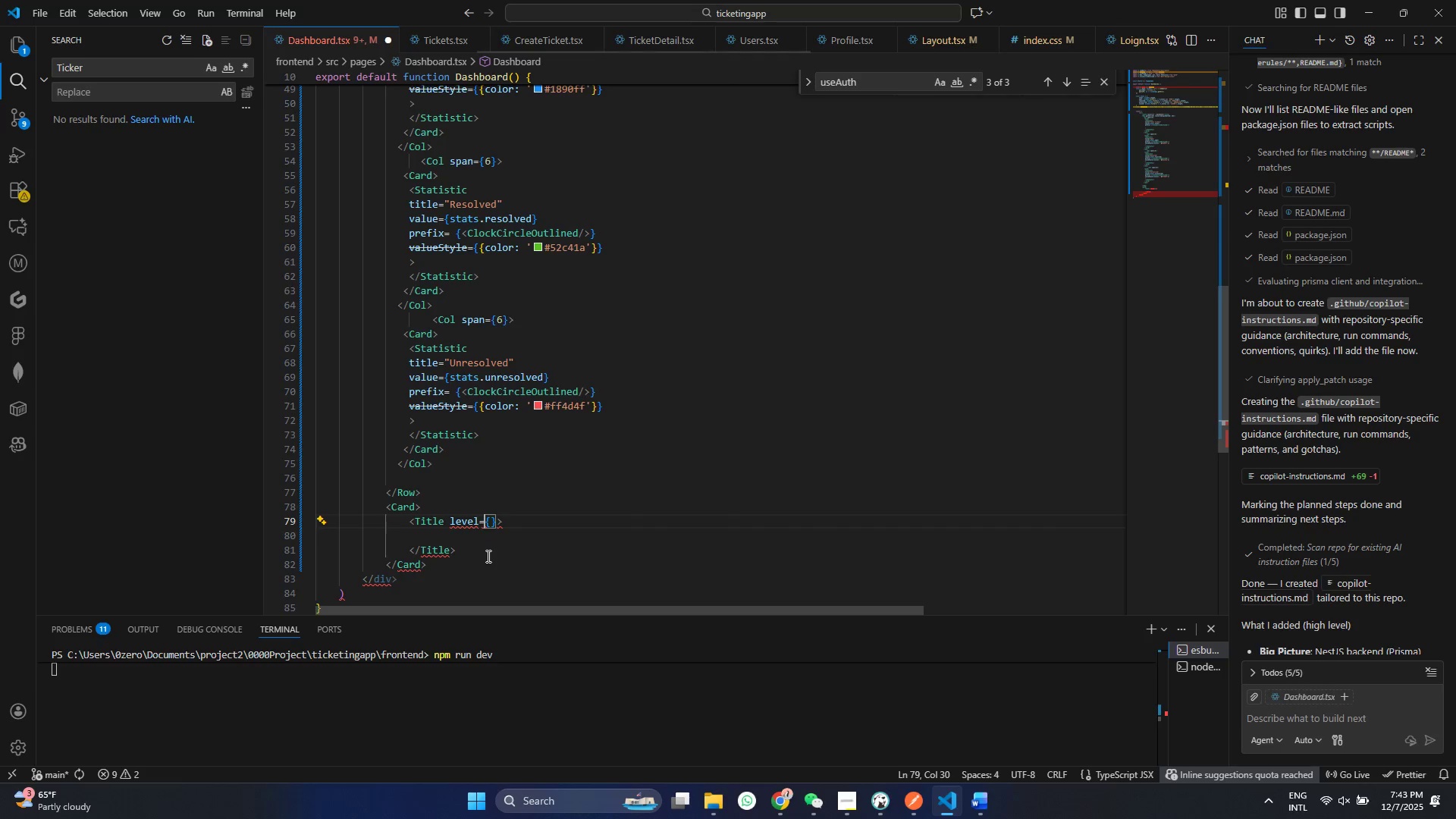 
key(Backspace)
 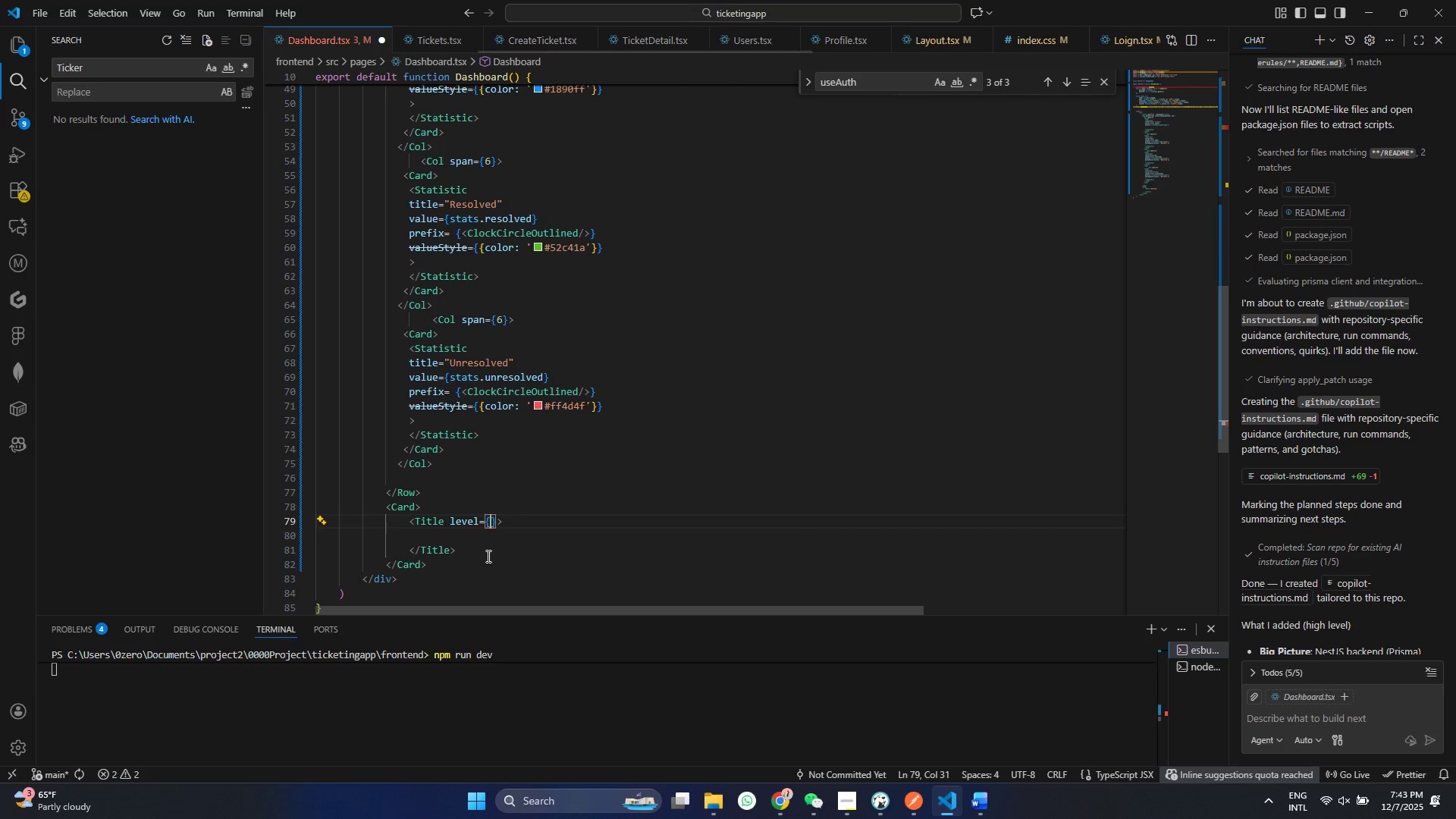 
key(ArrowRight)
 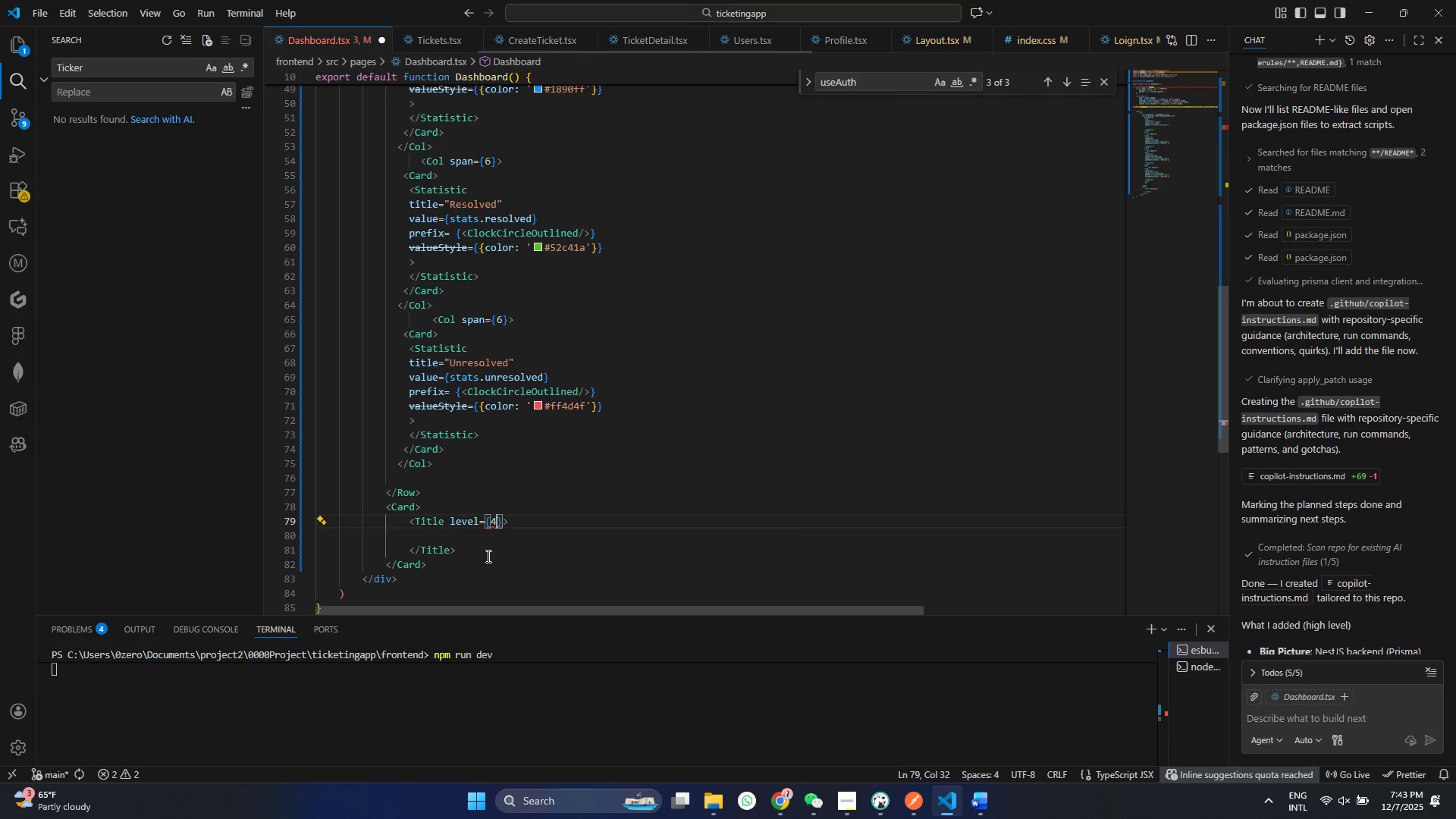 
key(4)
 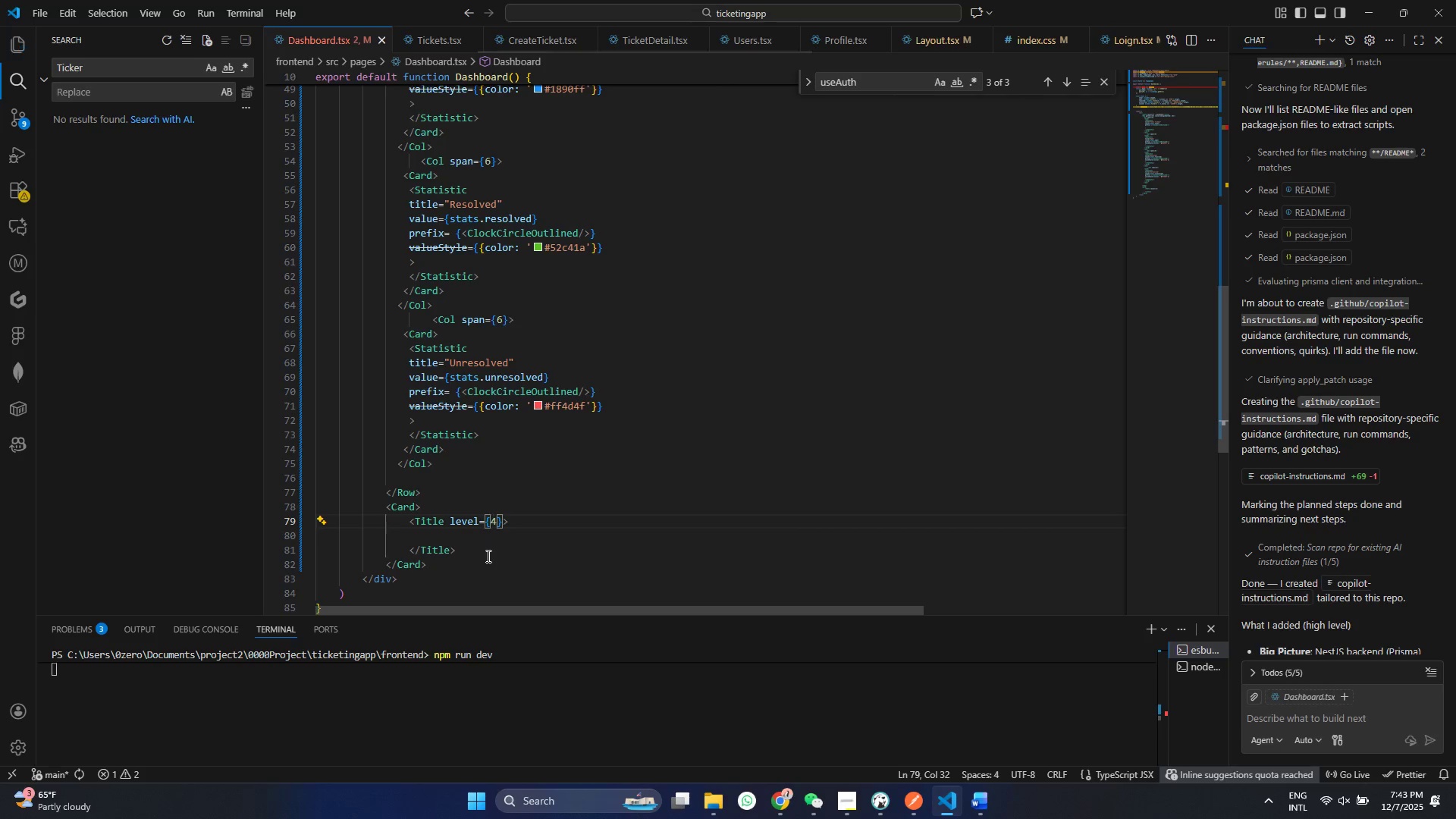 
key(Control+ControlLeft)
 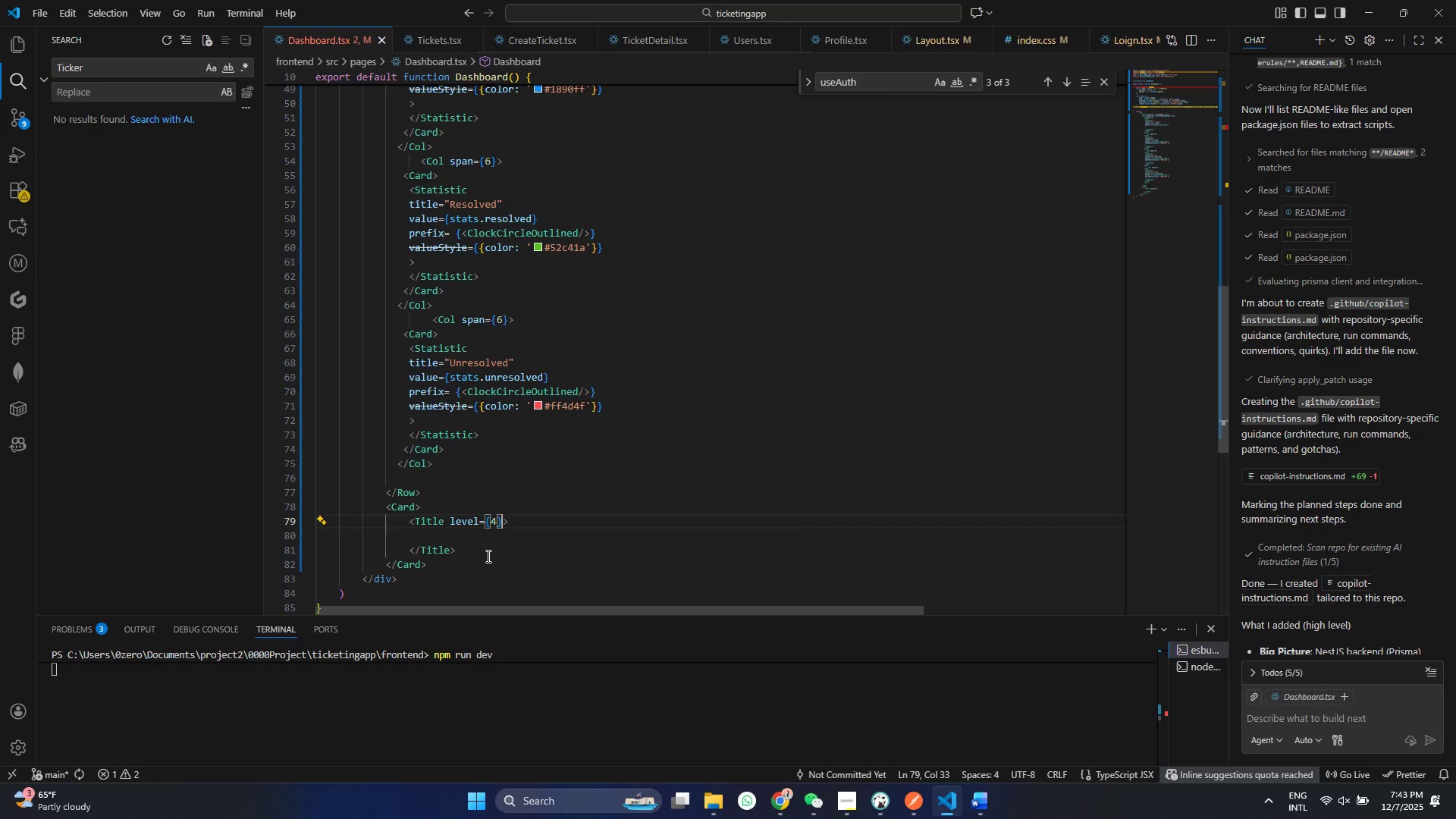 
key(Control+S)
 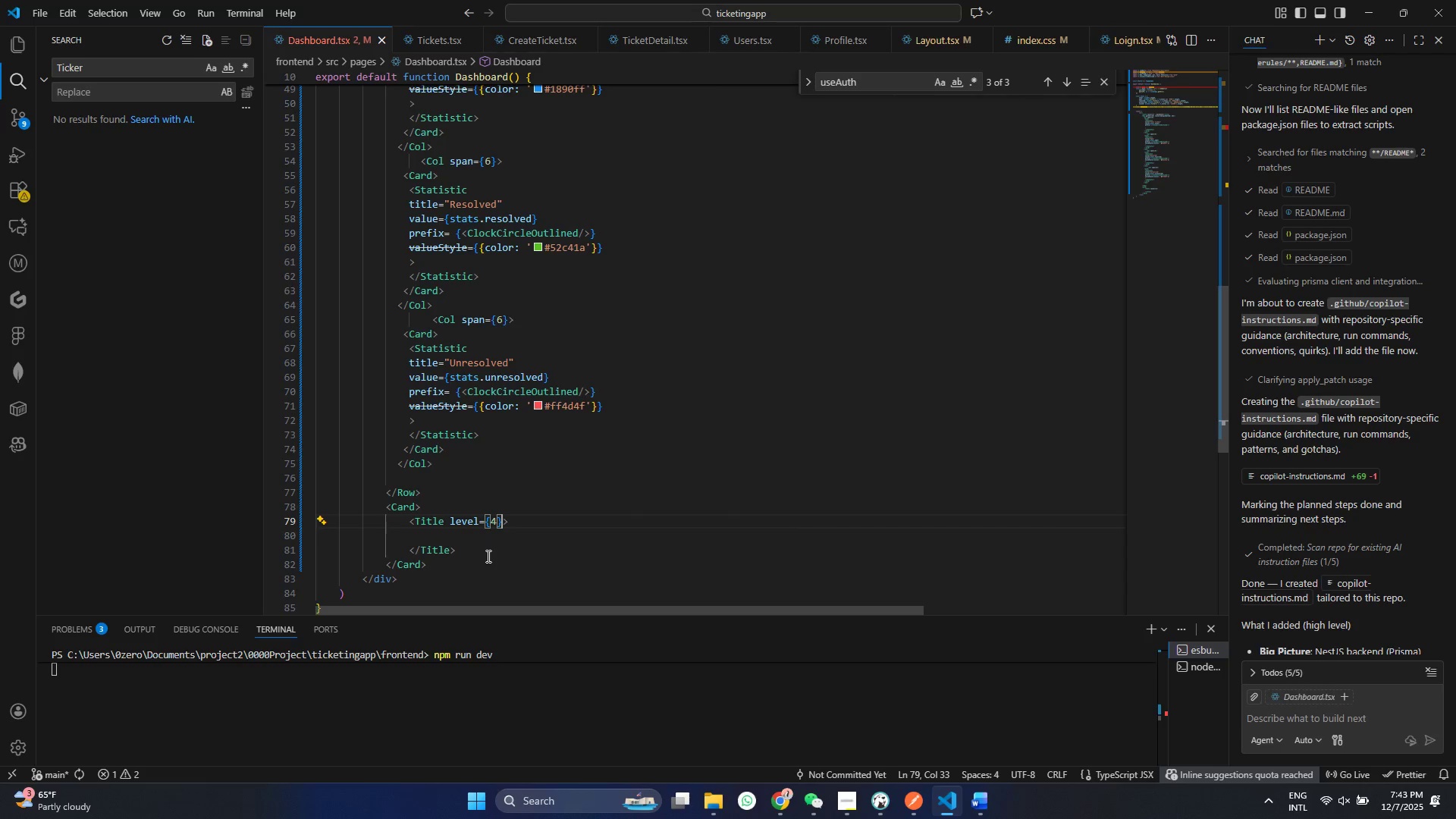 
key(ArrowRight)
 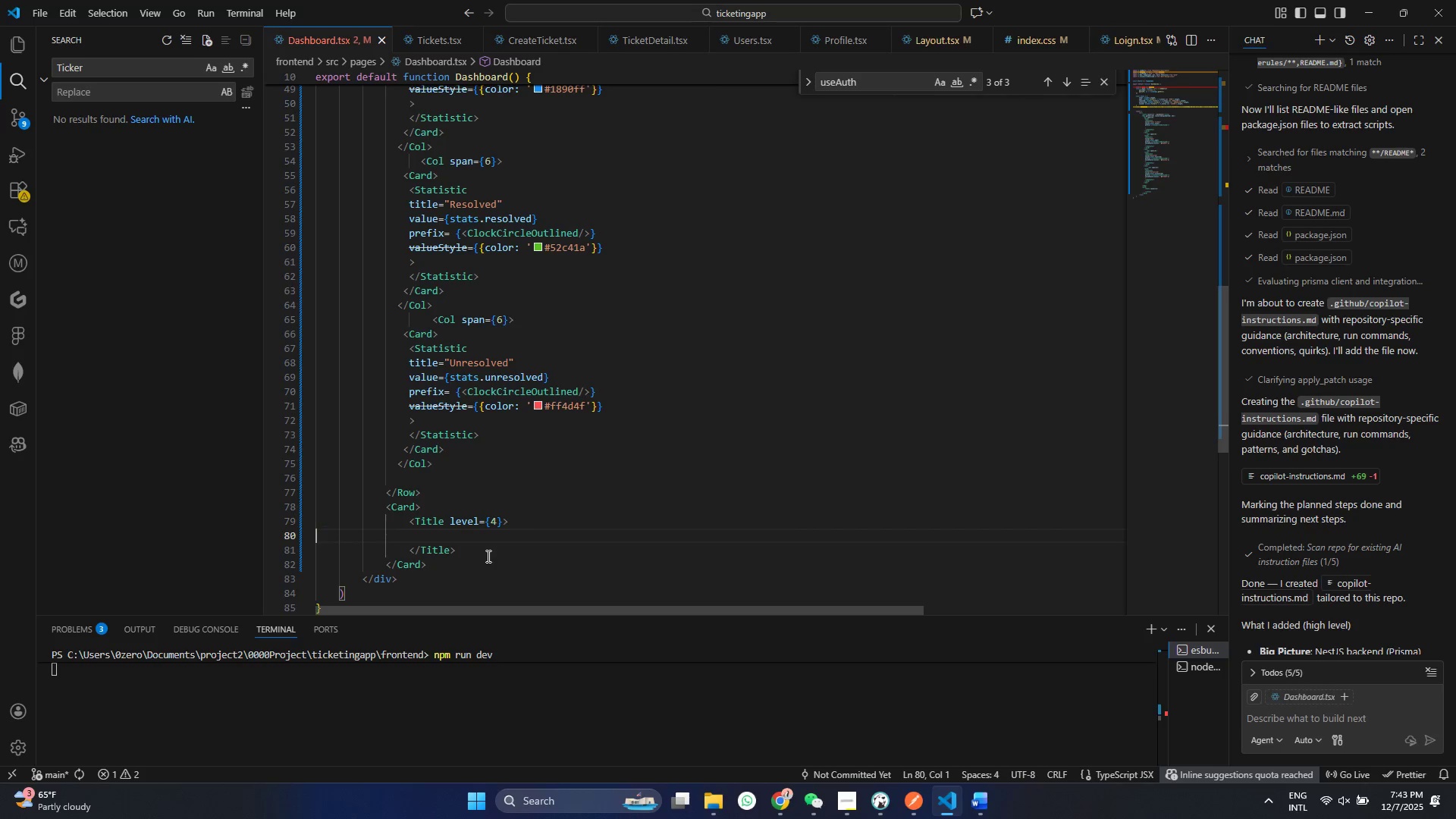 
key(ArrowDown)
 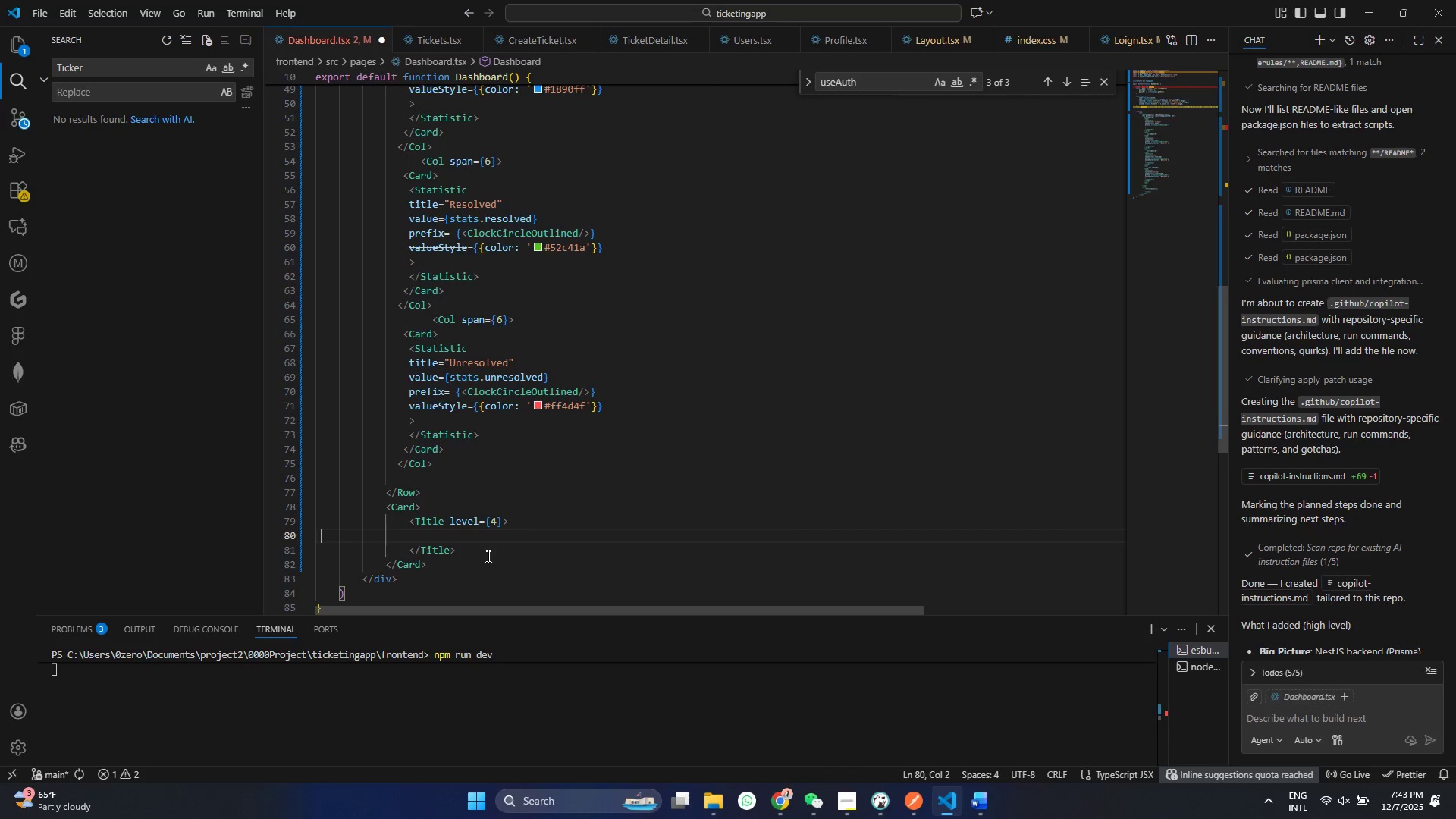 
hold_key(key=Space, duration=0.77)
 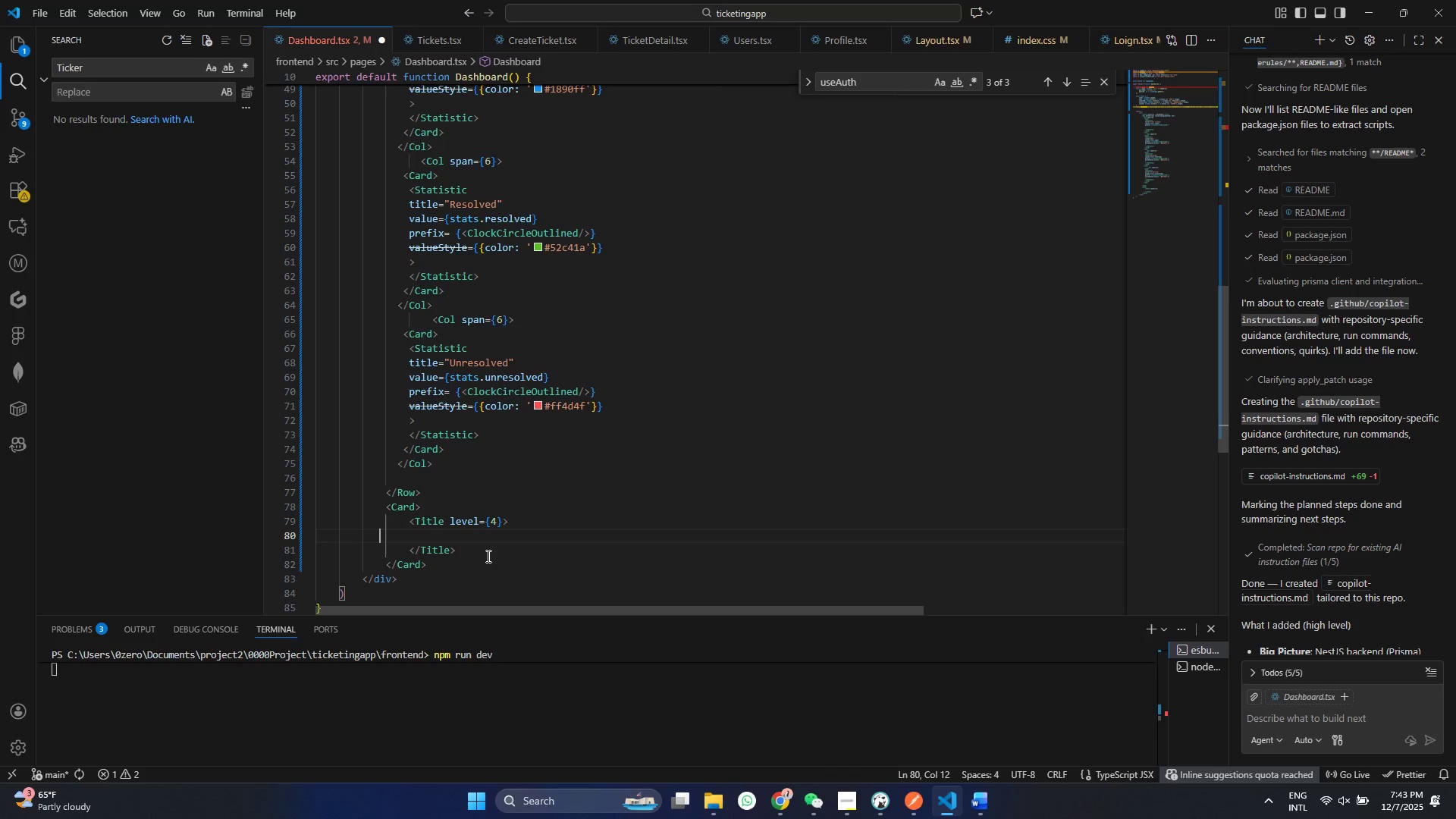 
key(Space)
 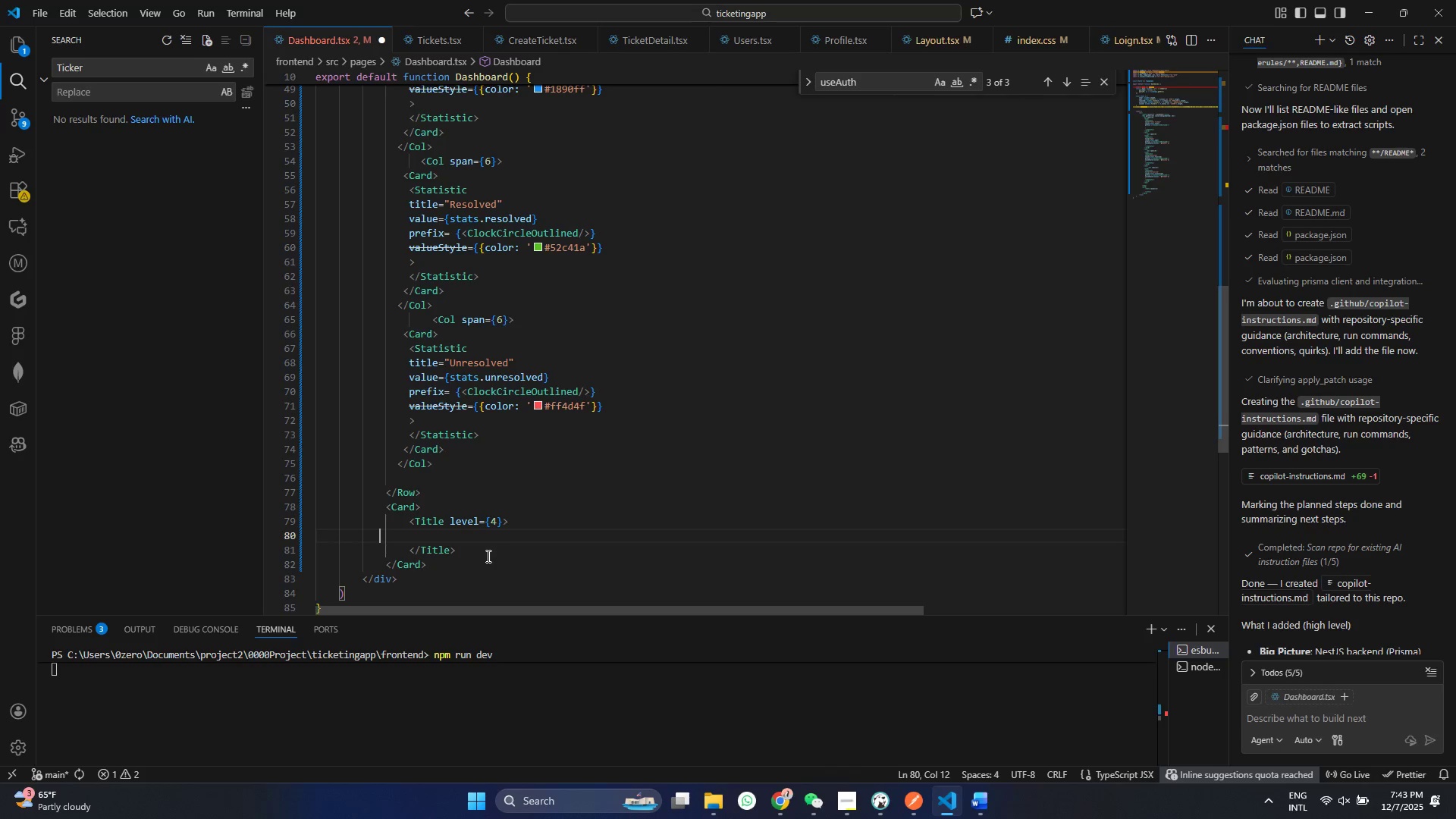 
key(Shift+BracketLeft)
 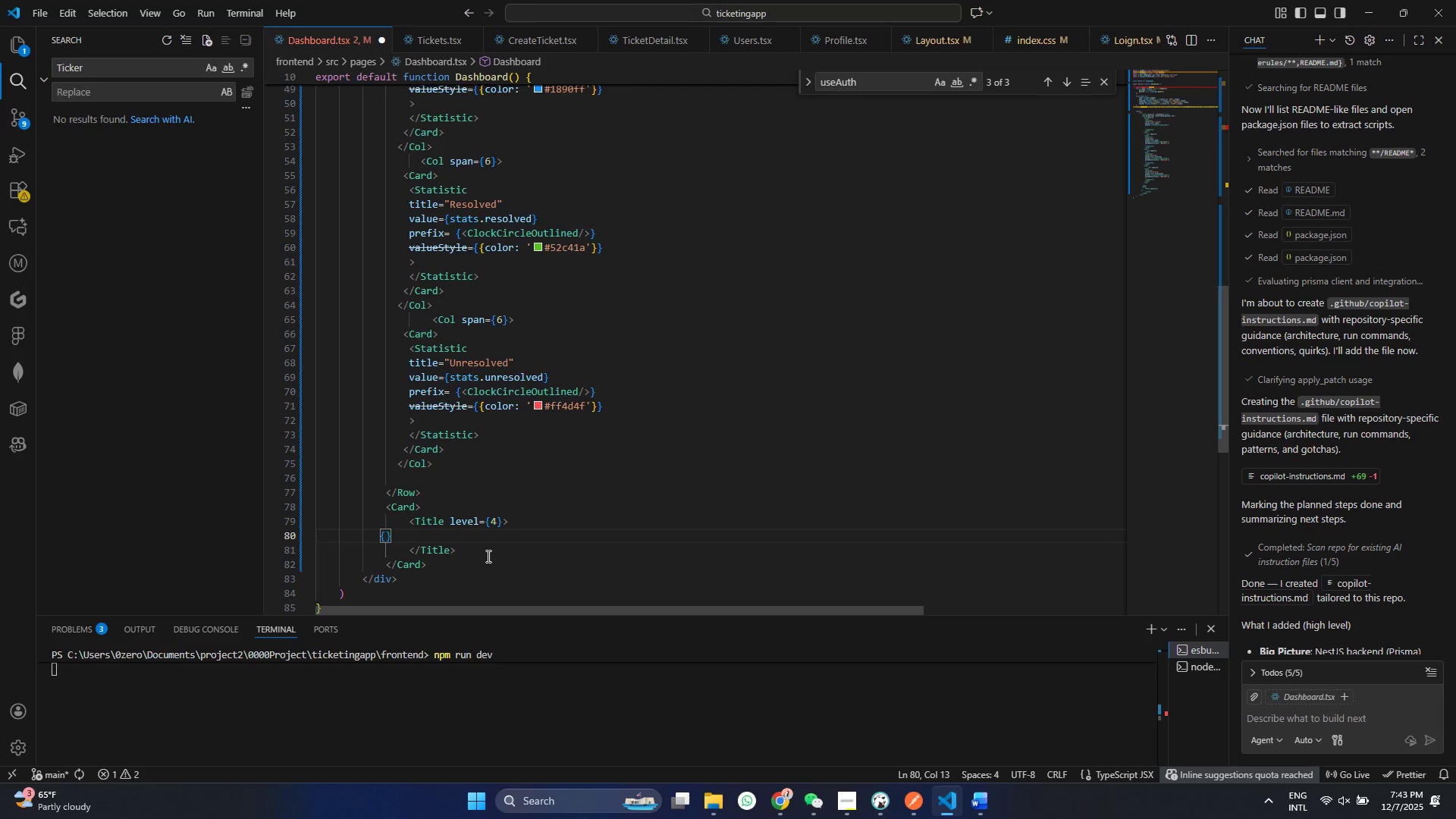 
type(user?.role === '')
 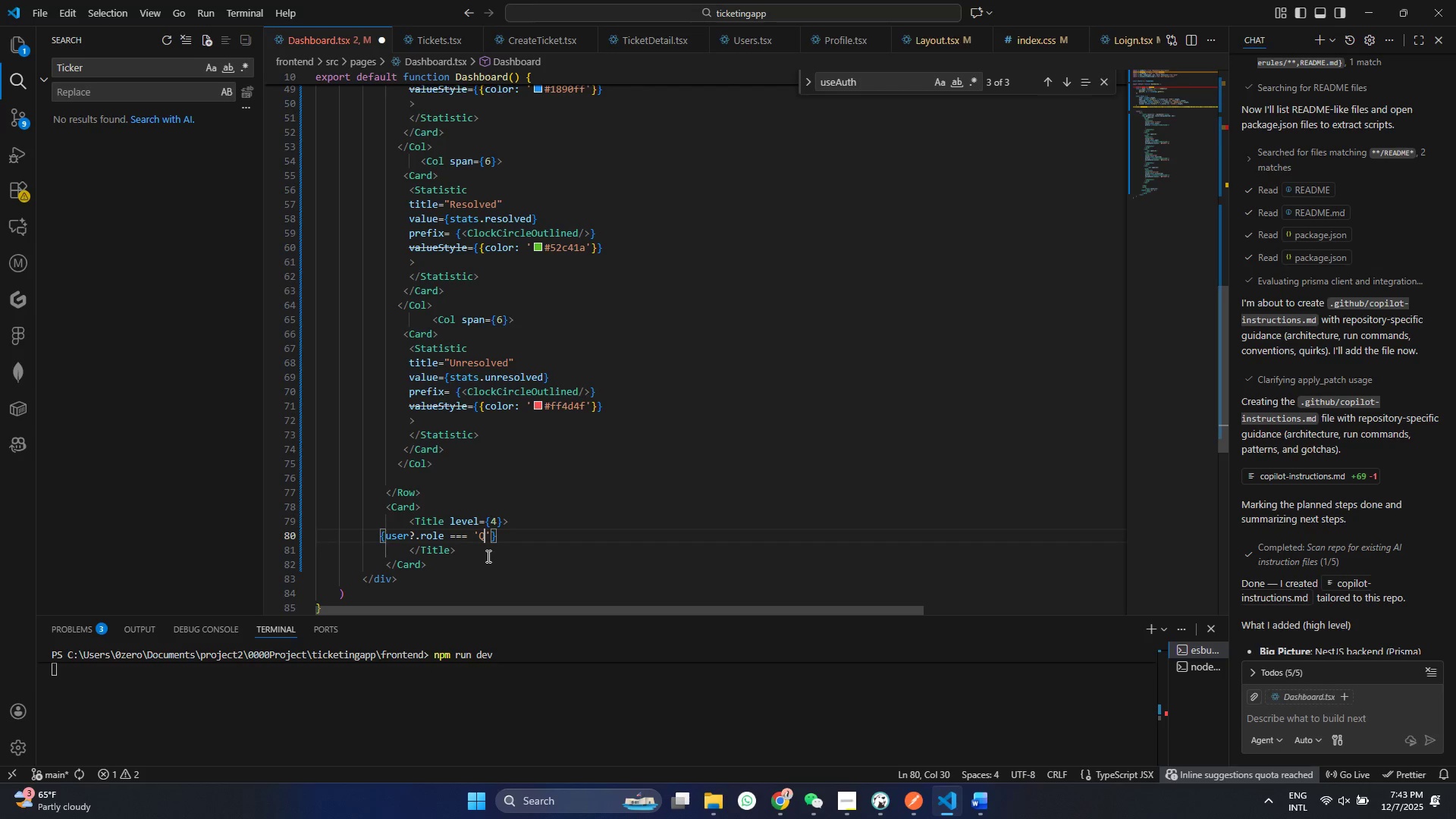 
 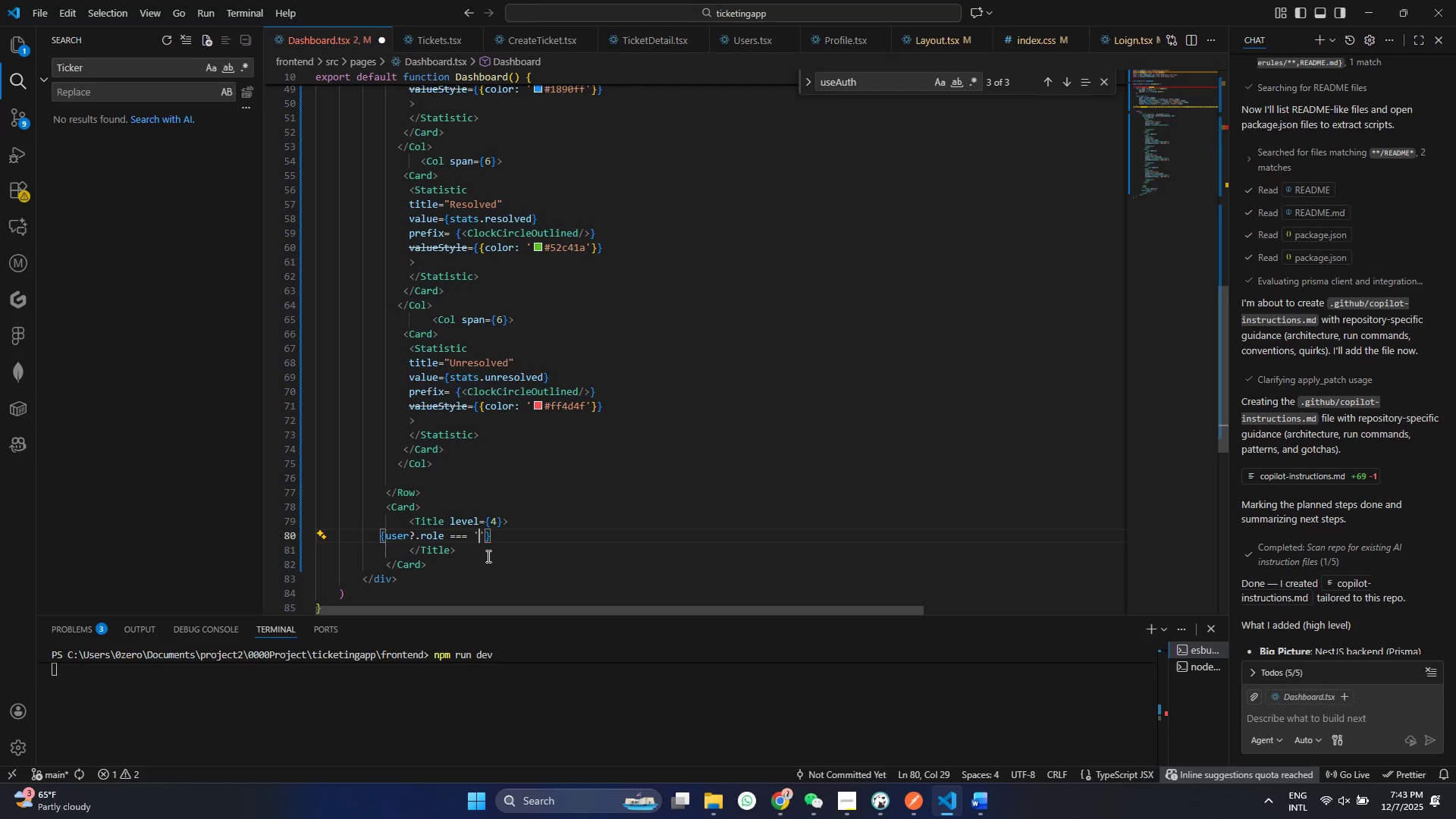 
key(ArrowLeft)
 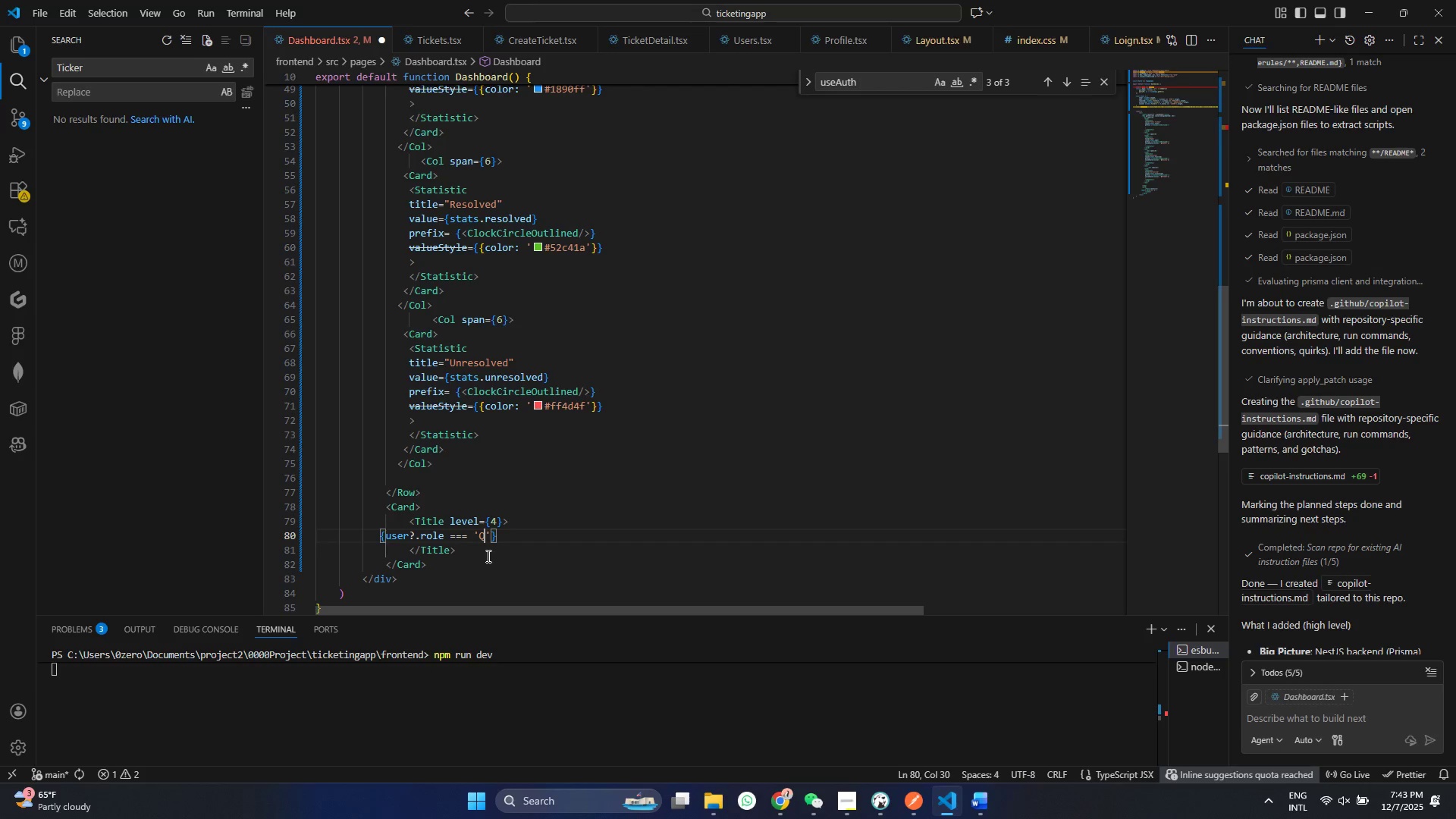 
type(QA)
 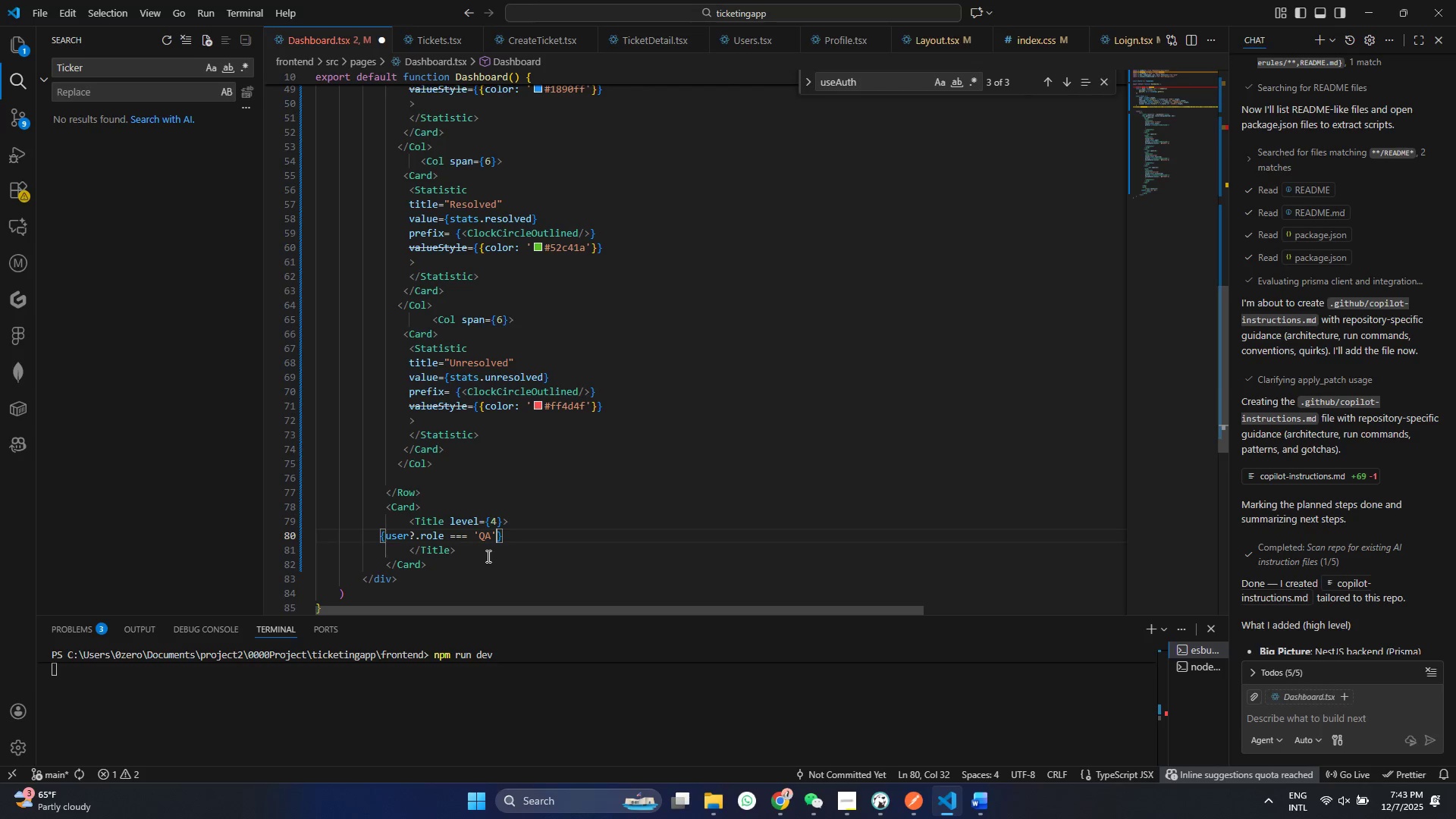 
key(ArrowRight)
 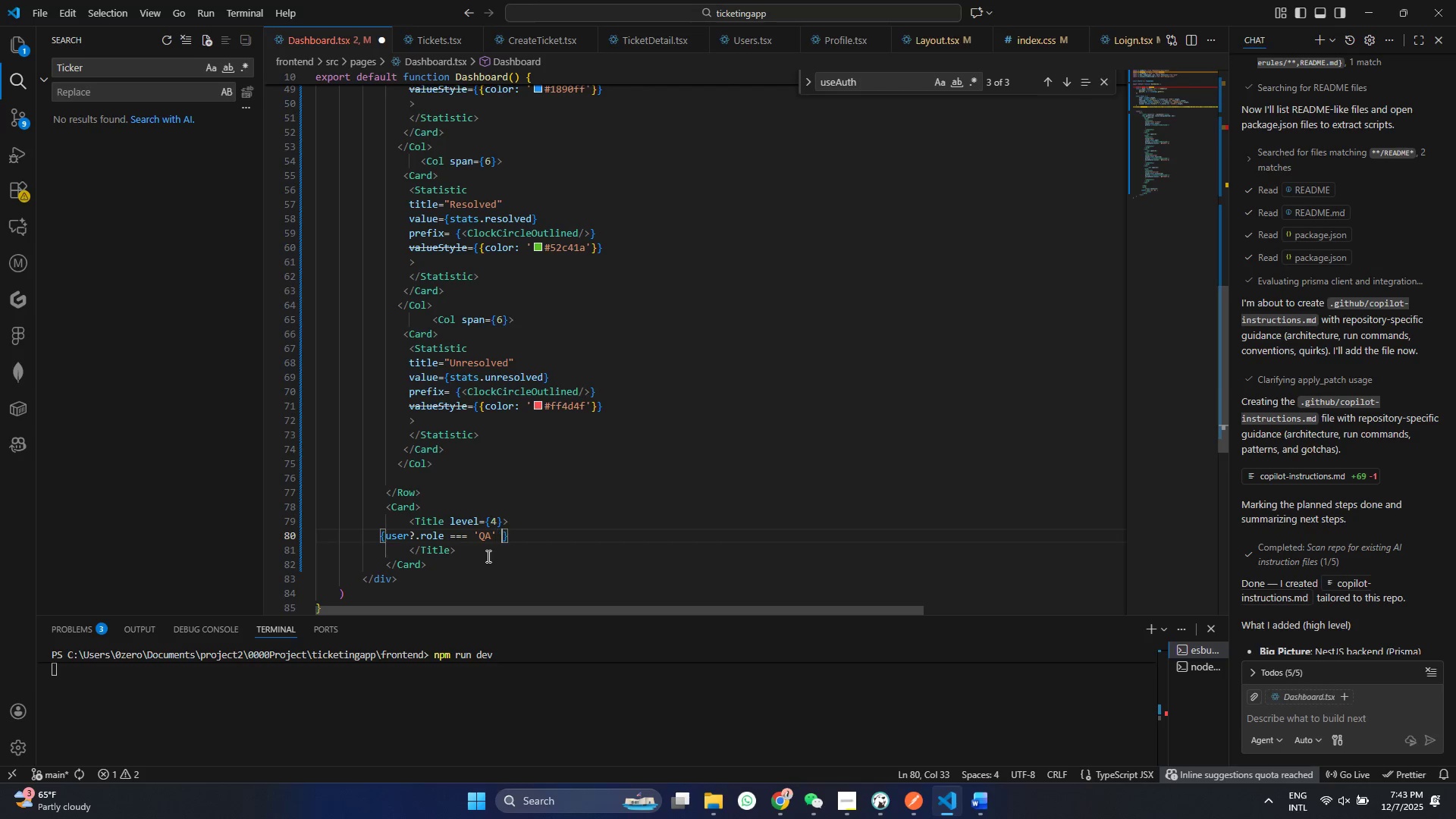 
key(Space)
 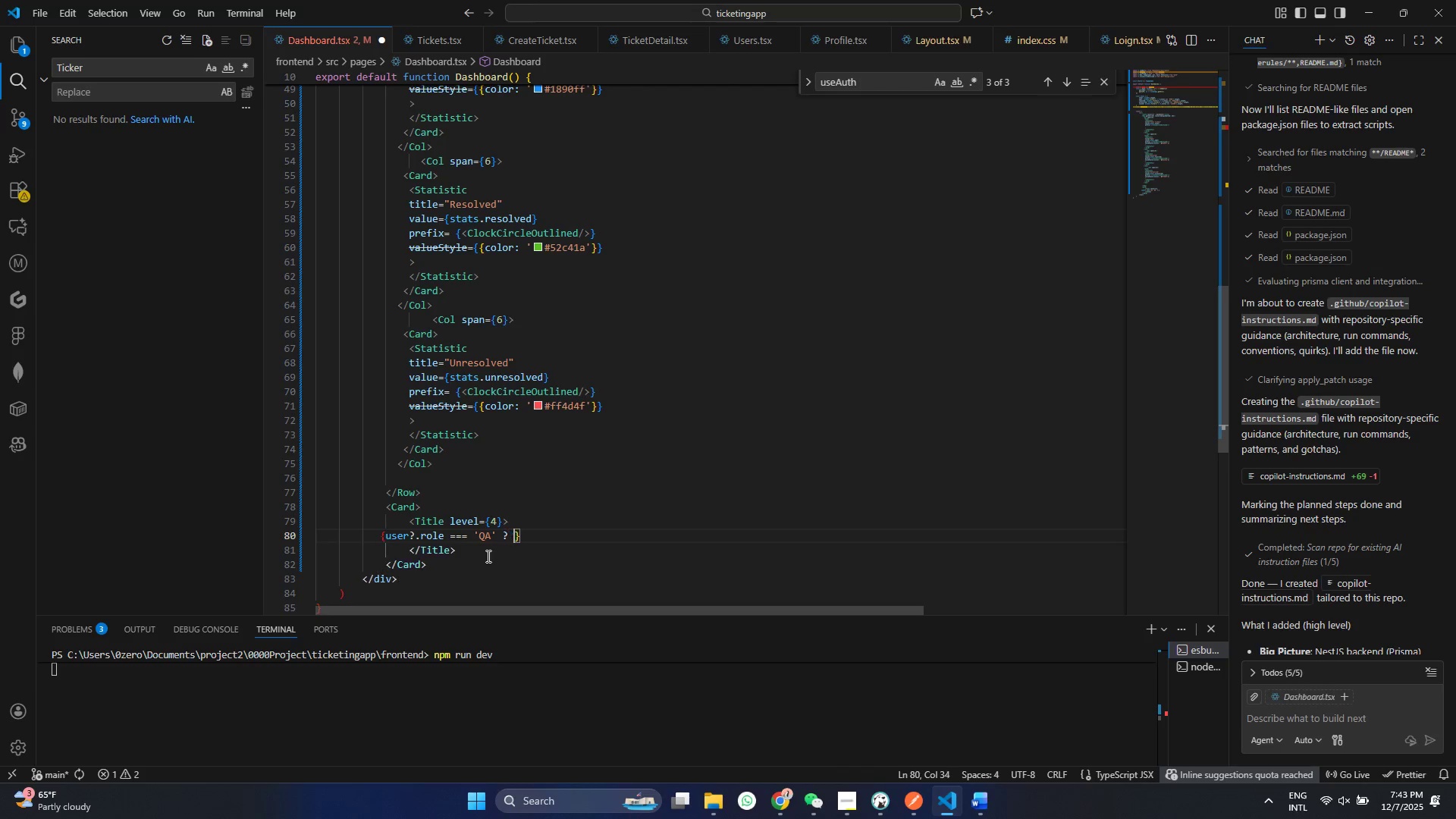 
key(Shift+ShiftRight)
 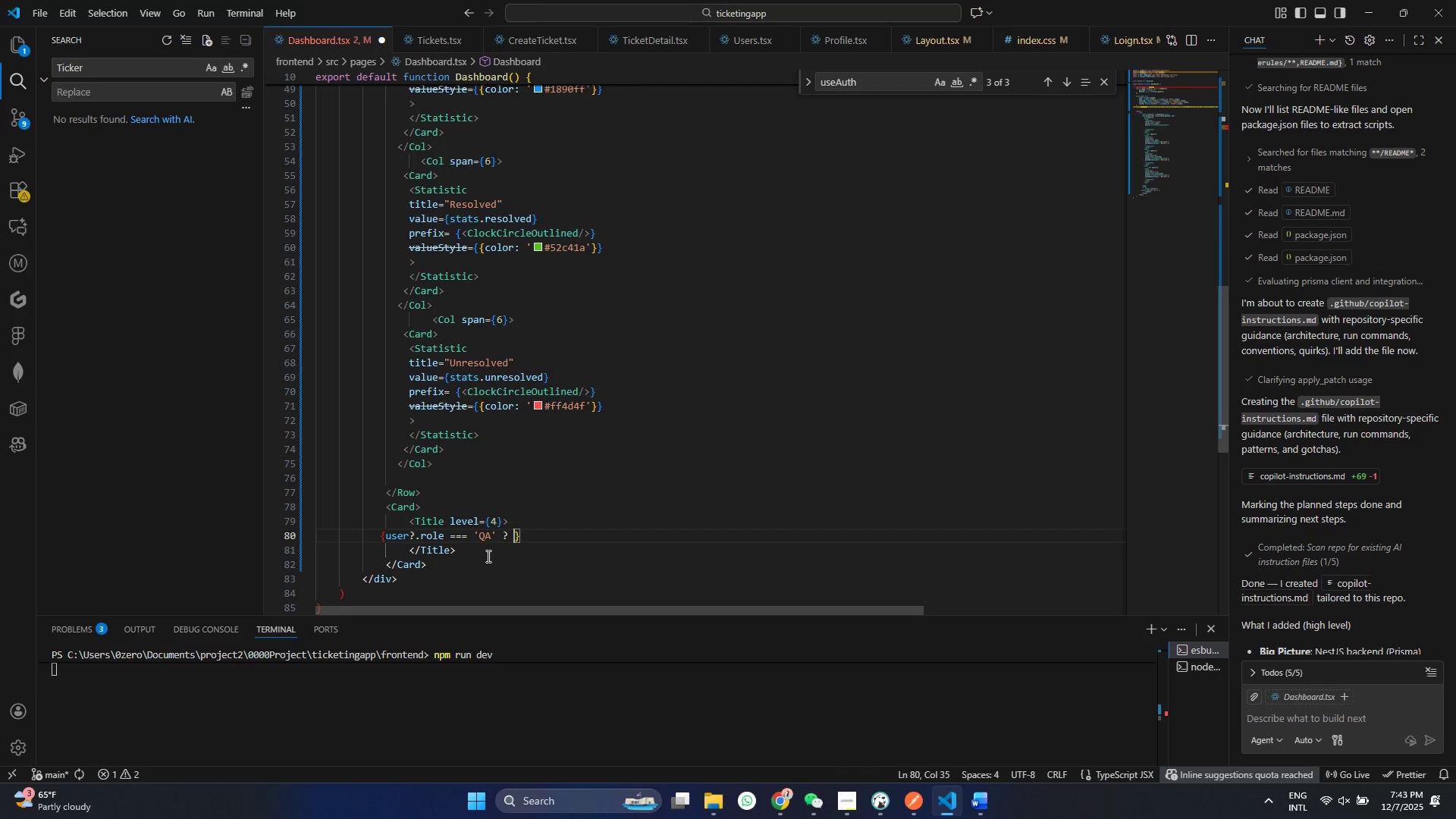 
key(Shift+Slash)
 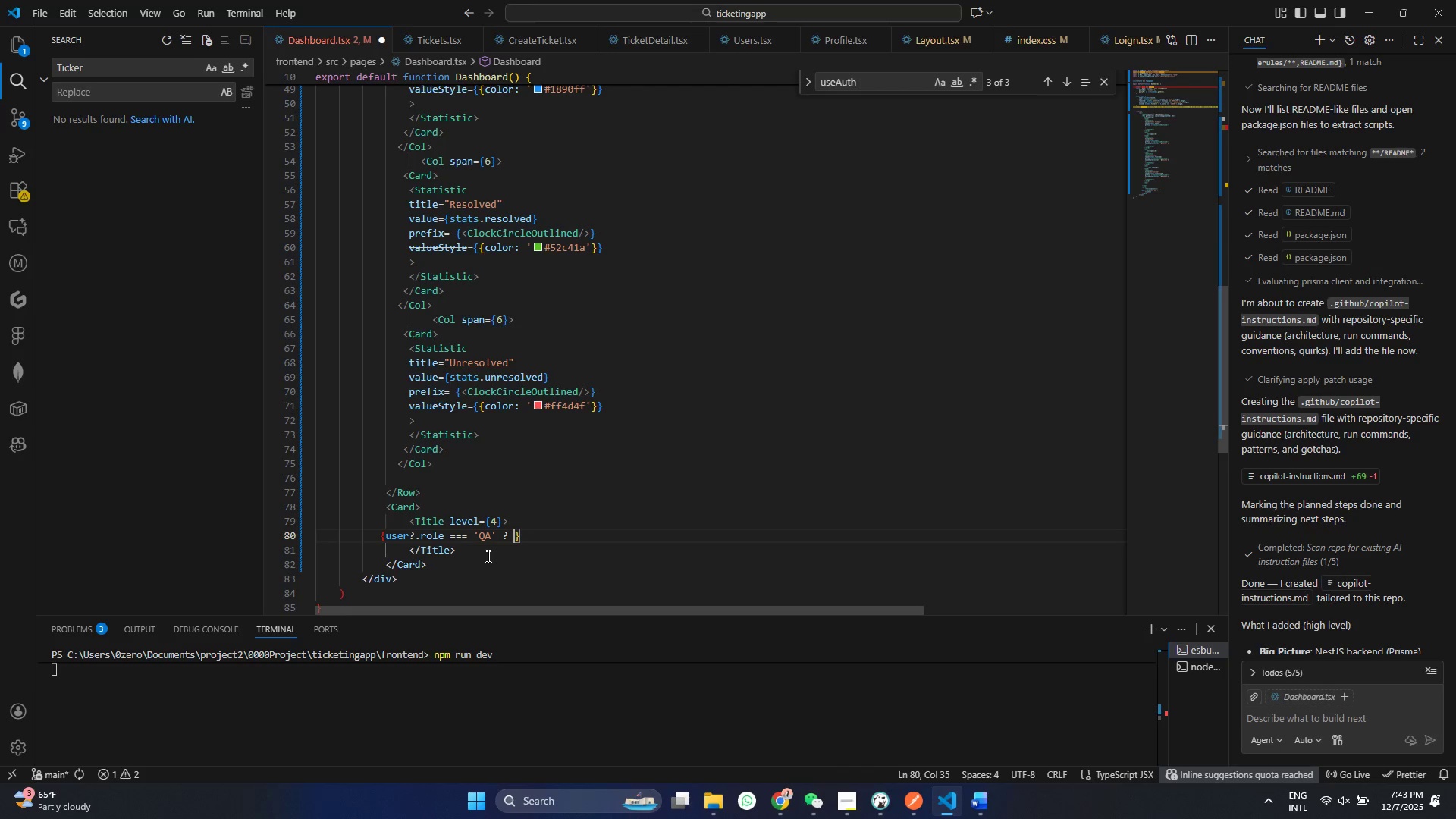 
key(Space)
 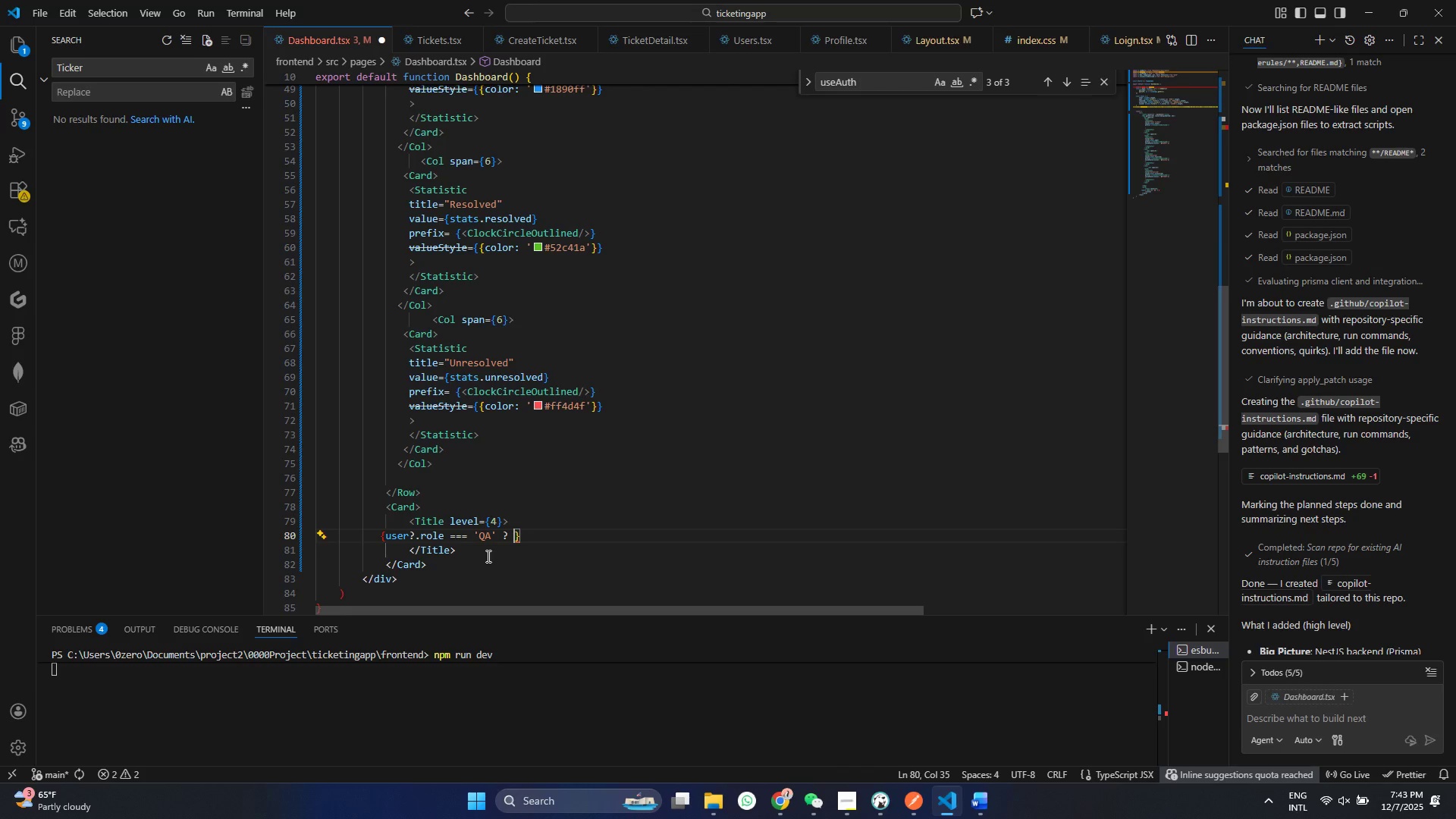 
key(Shift+ShiftRight)
 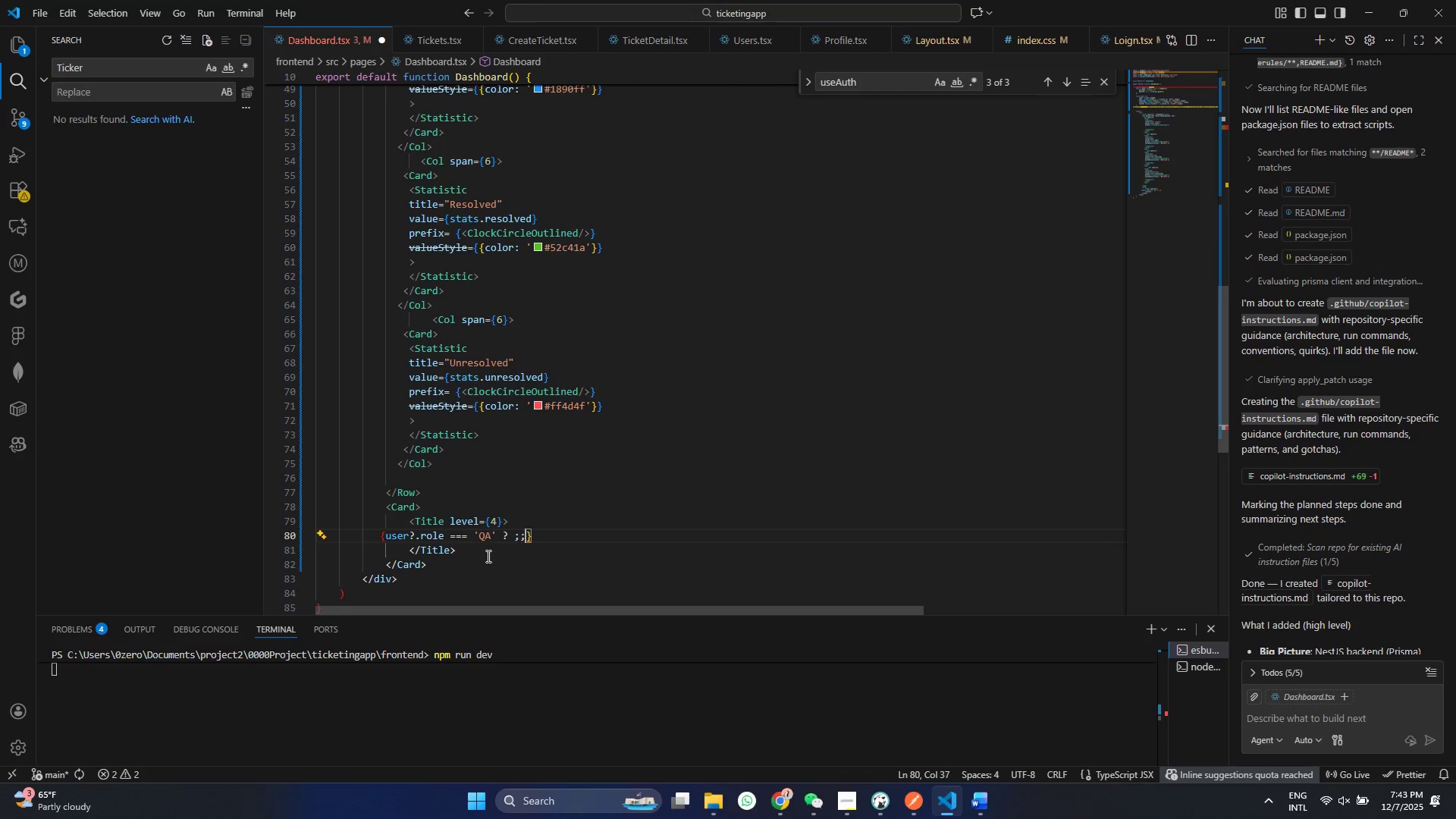 
key(Semicolon)
 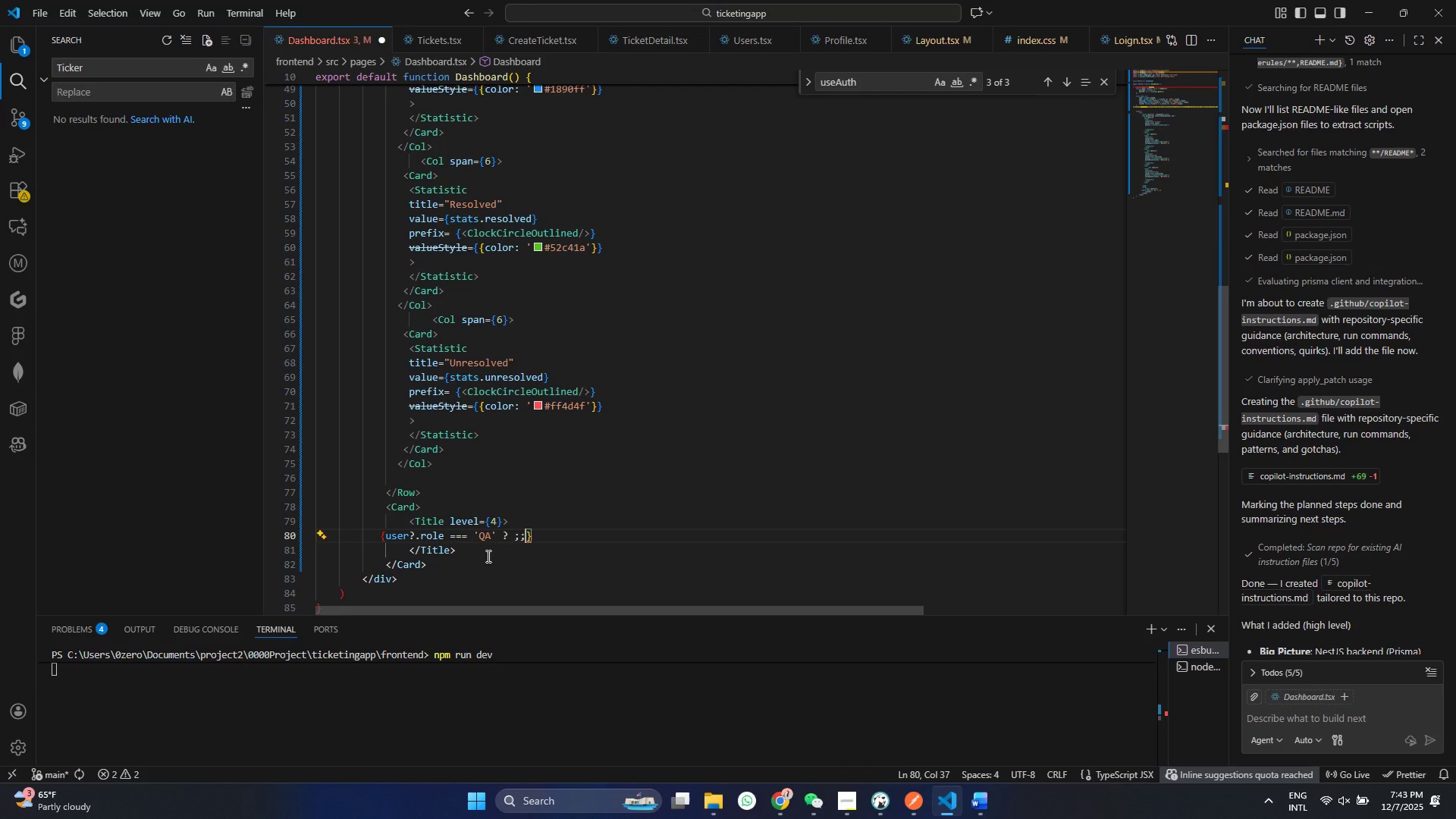 
key(Semicolon)
 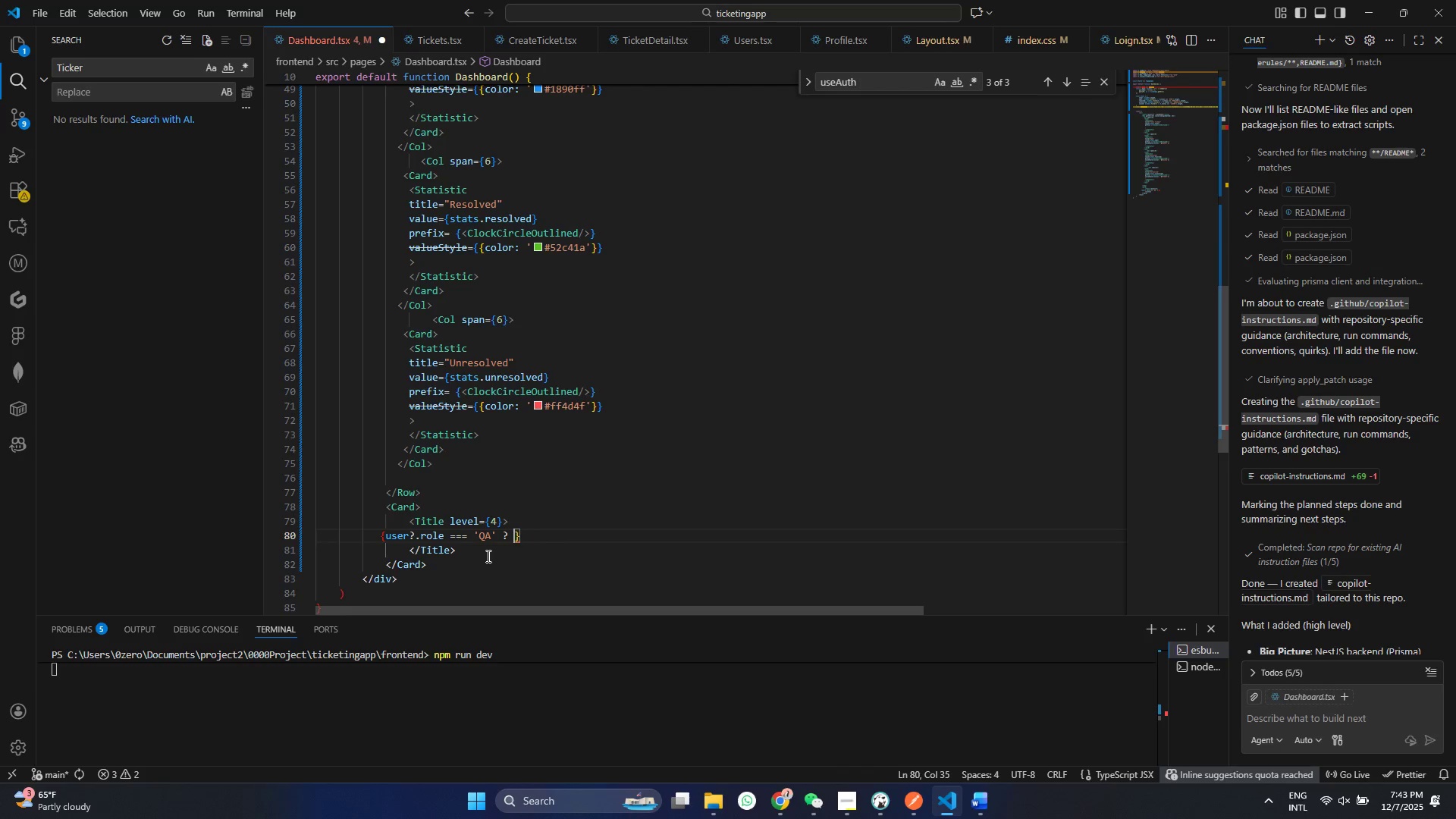 
key(Backspace)
 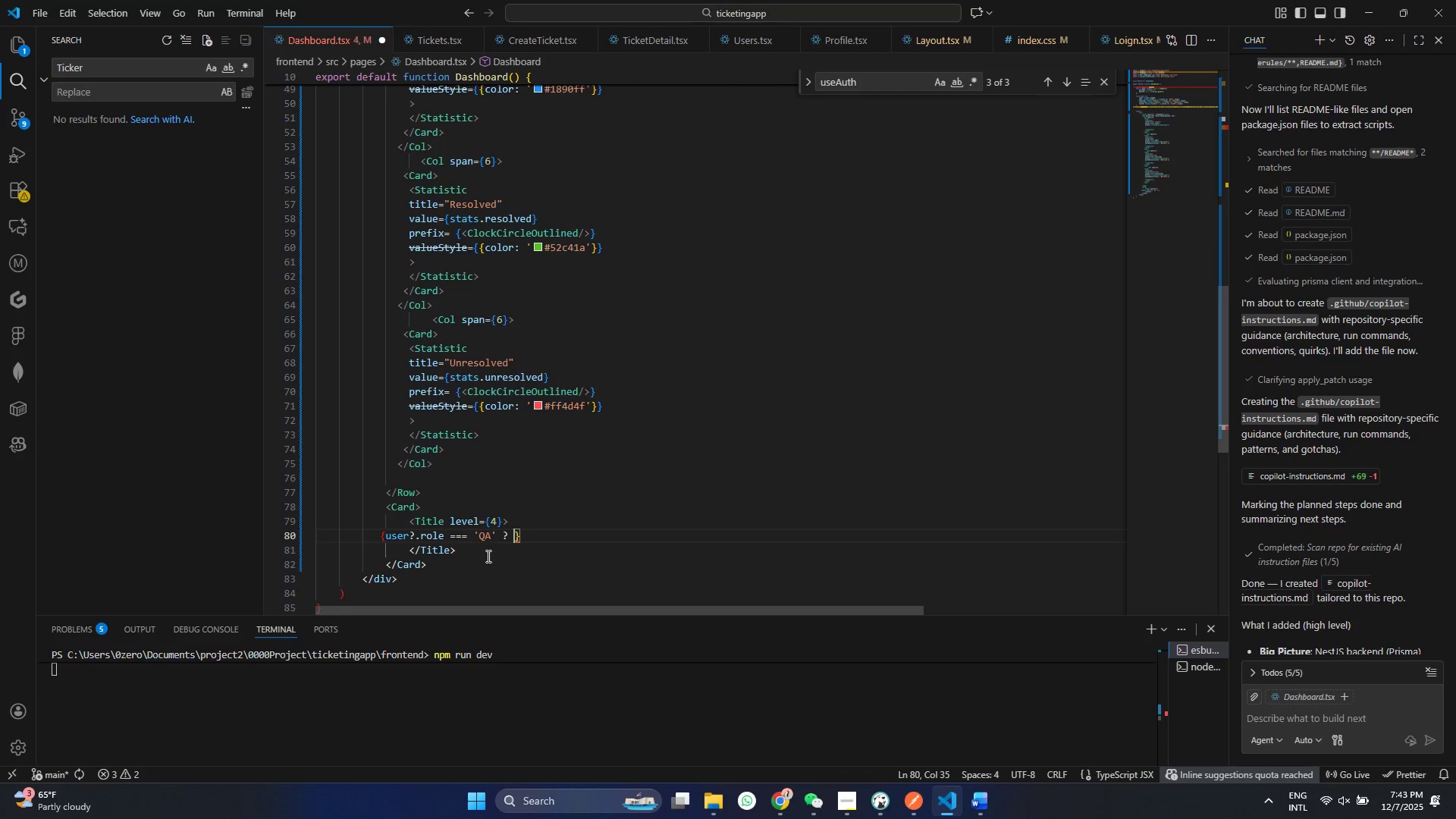 
key(Backspace)
 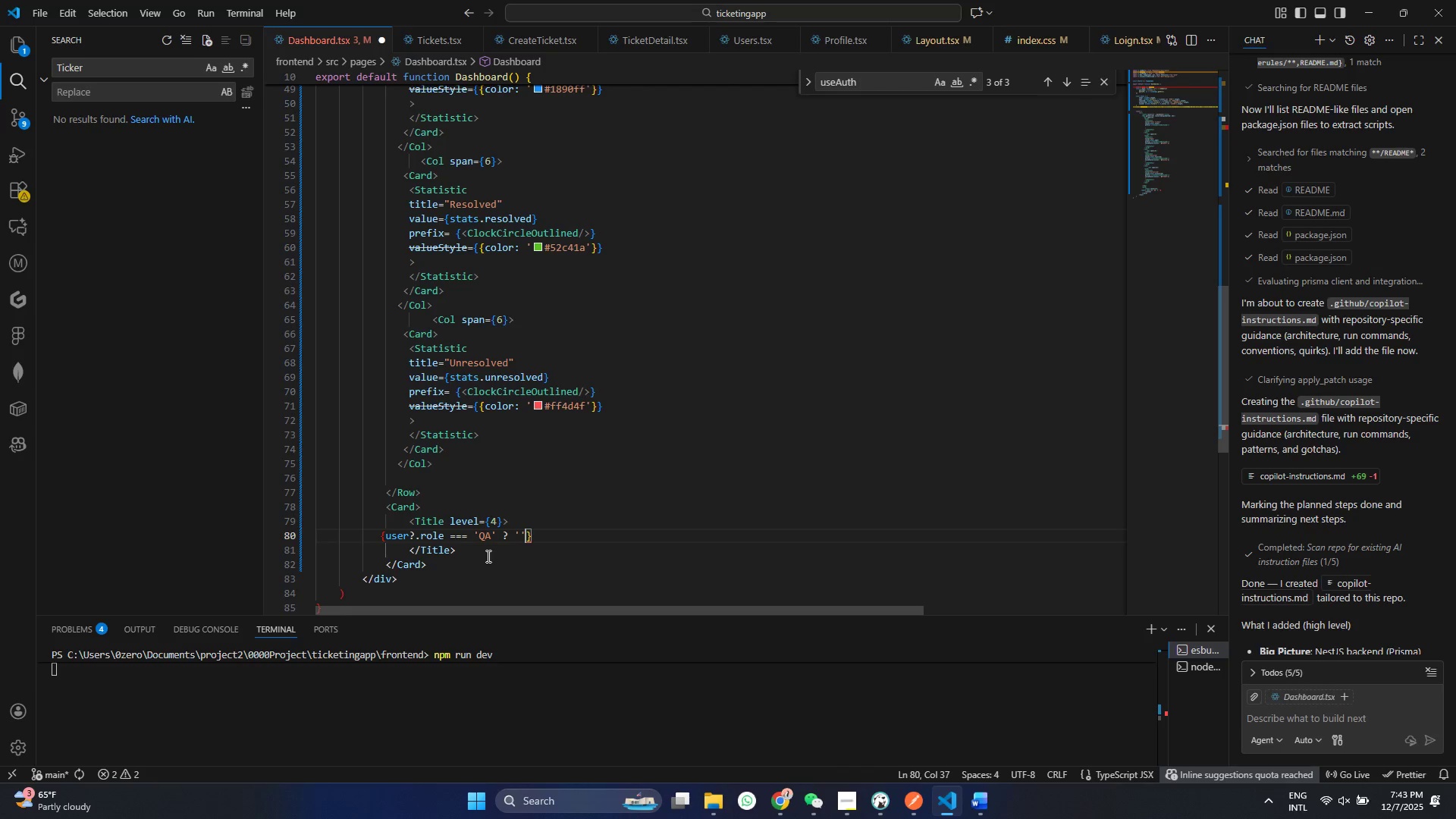 
key(Quote)
 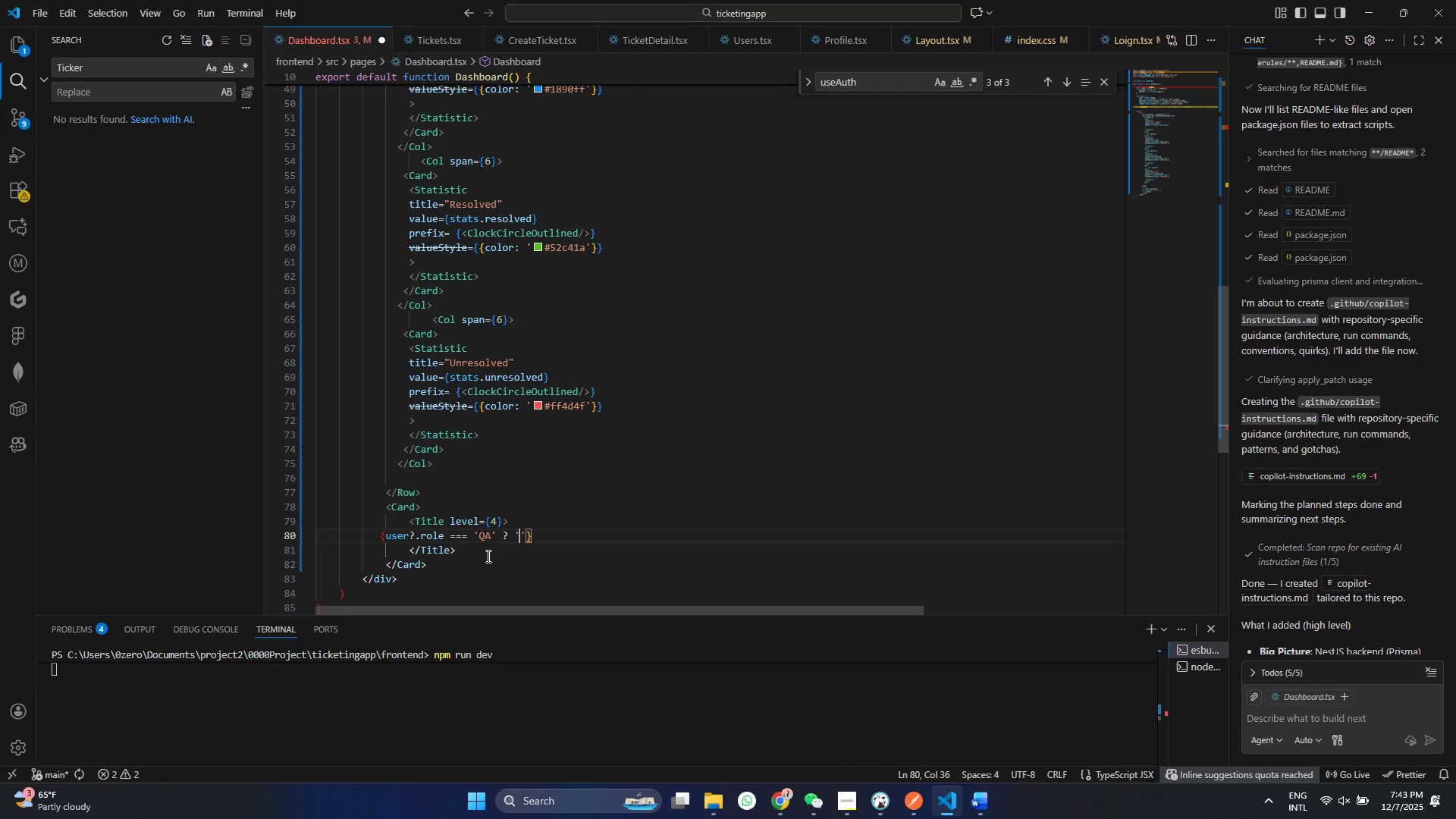 
key(Quote)
 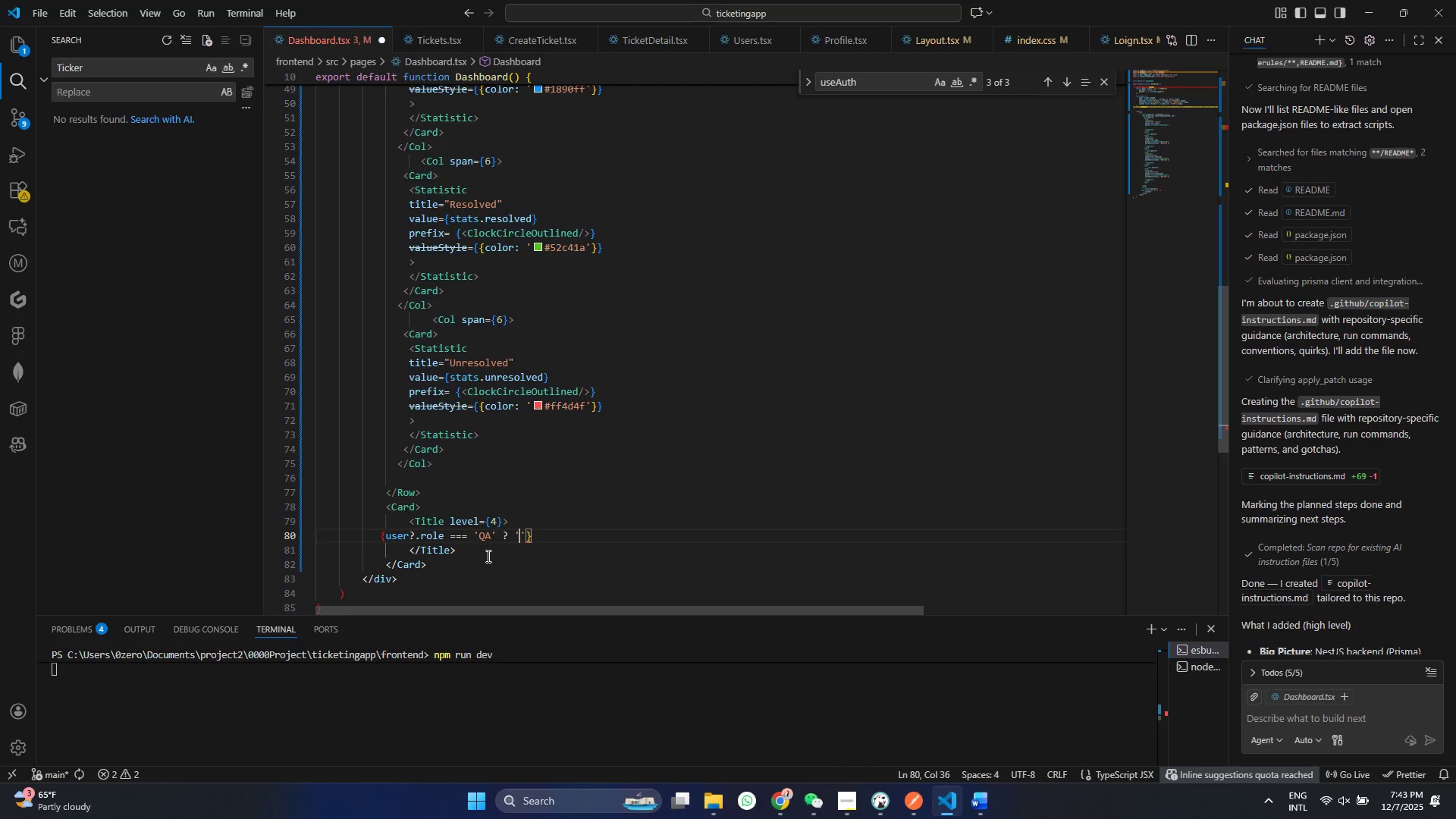 
key(ArrowLeft)
 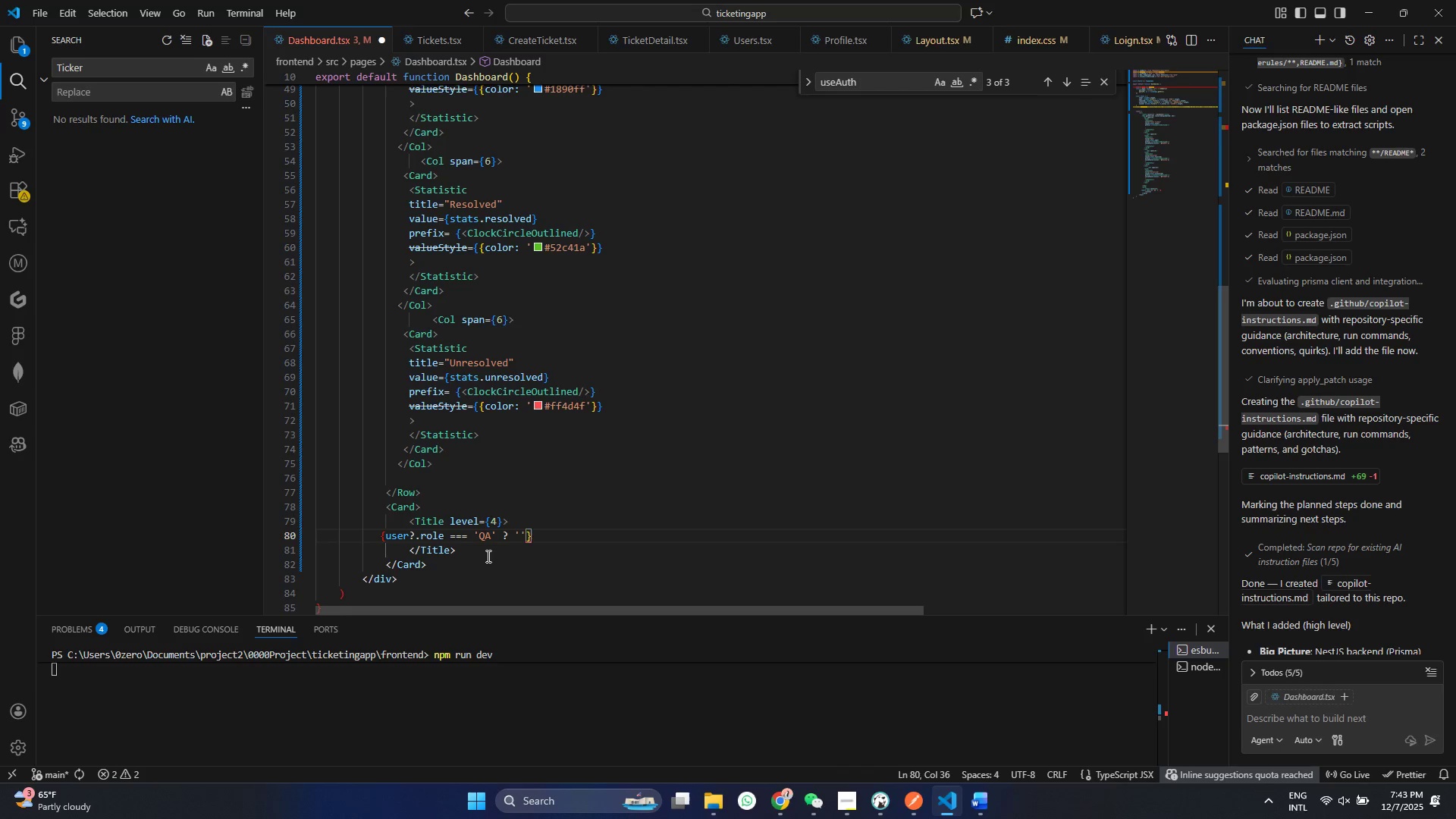 
type(MYT)
key(Backspace)
type( Tc)
key(Backspace)
type(icker)
key(Backspace)
type(ts)
 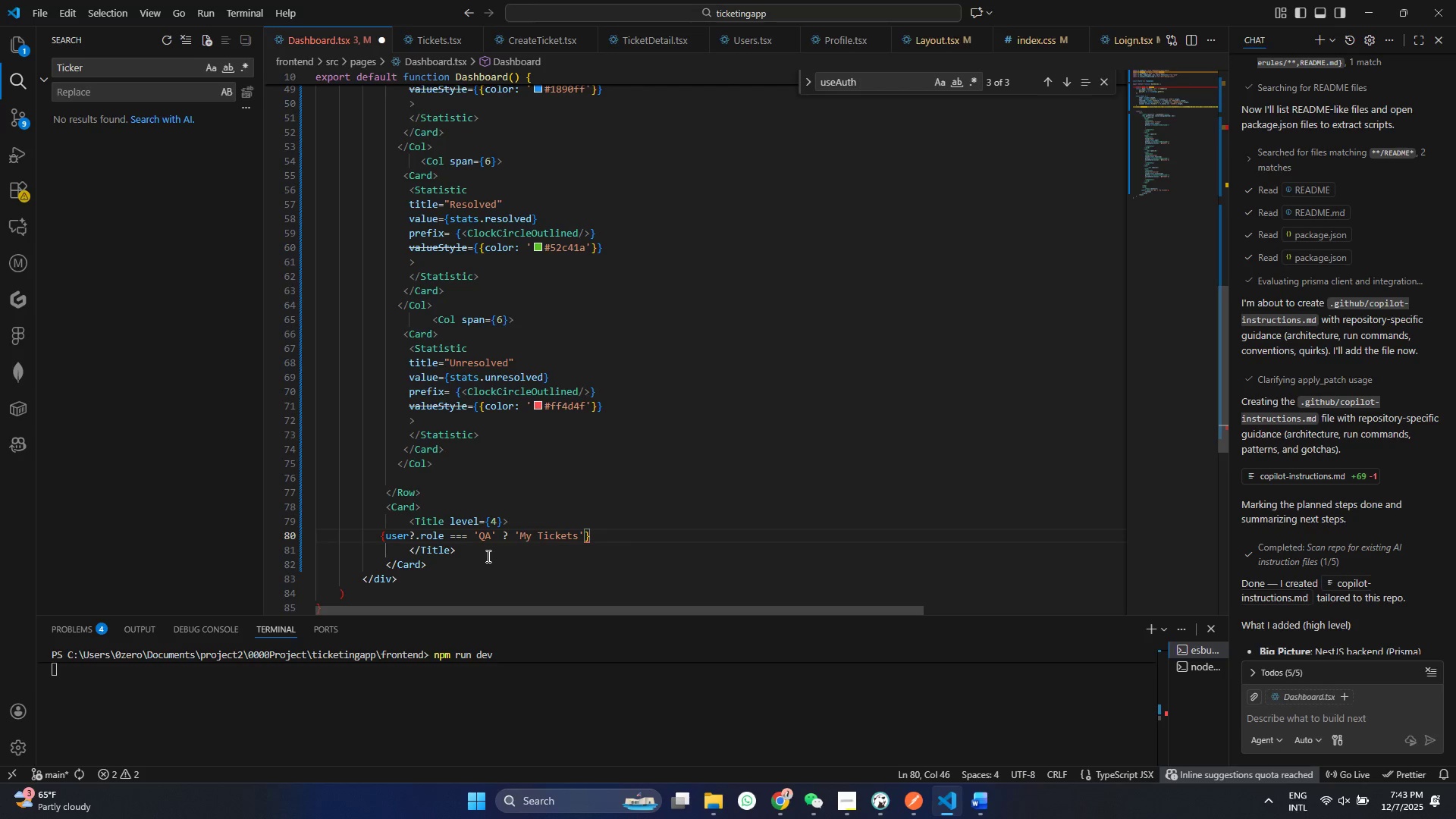 
key(ArrowRight)
 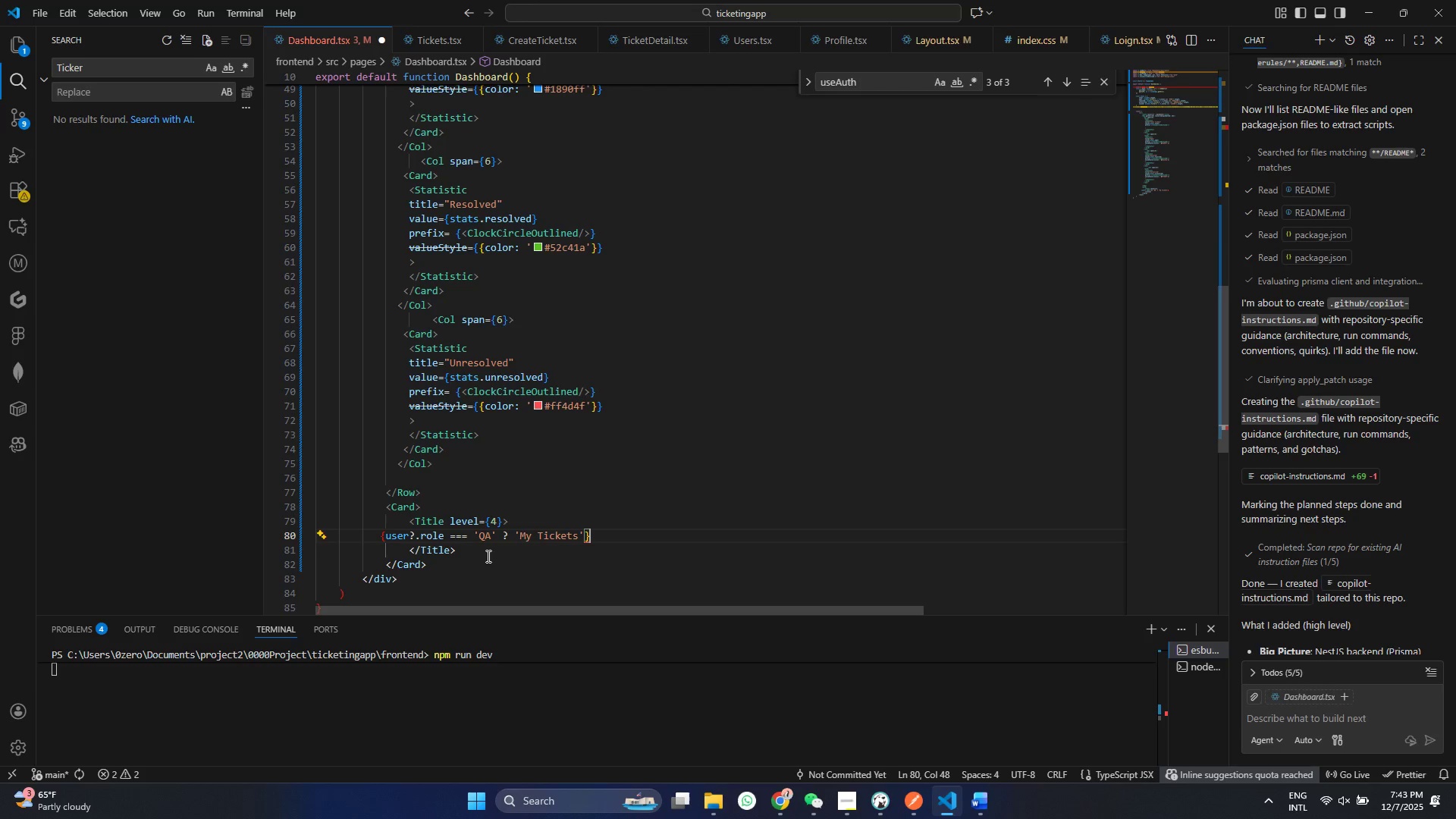 
key(ArrowRight)
 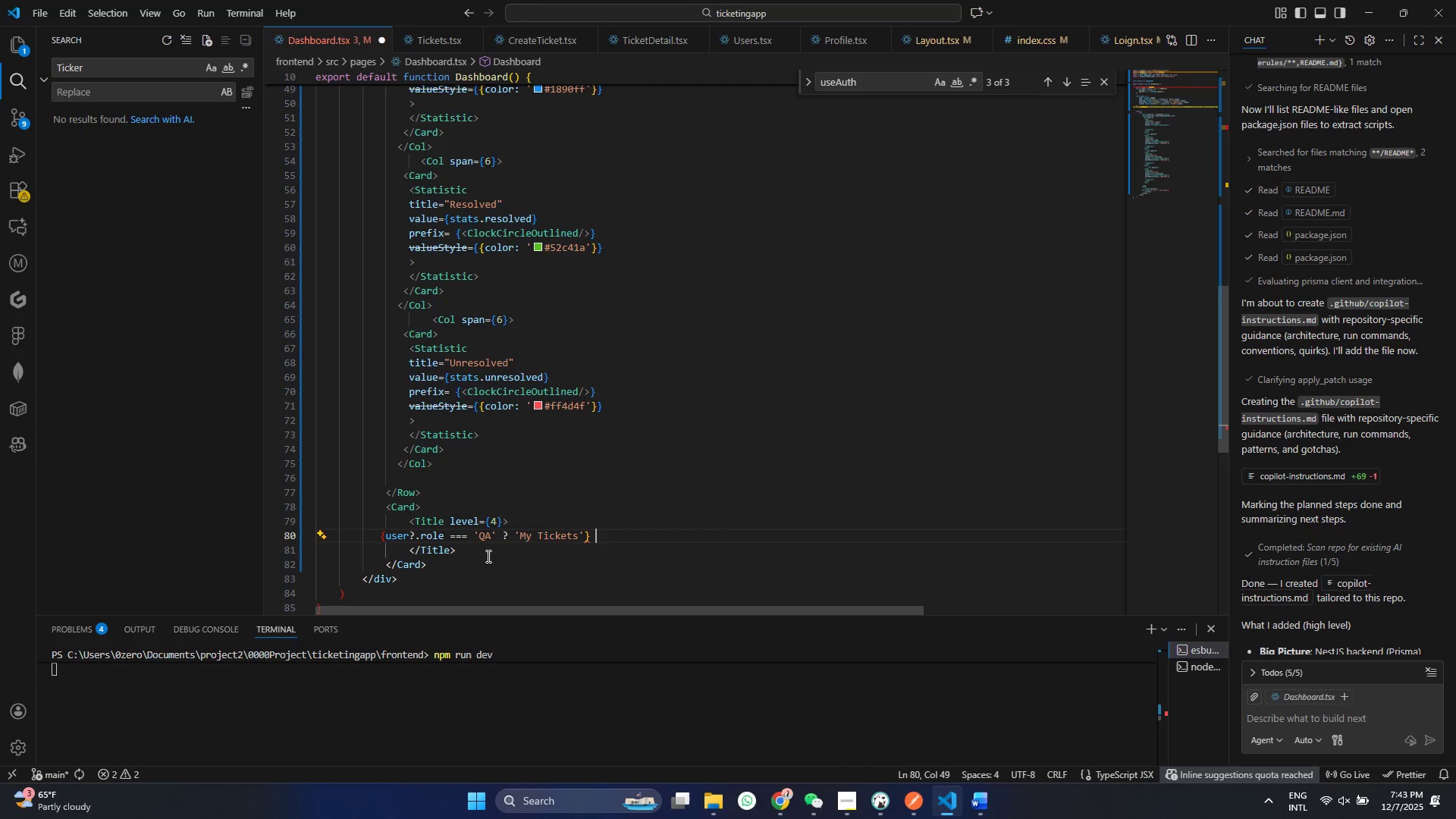 
key(Space)
 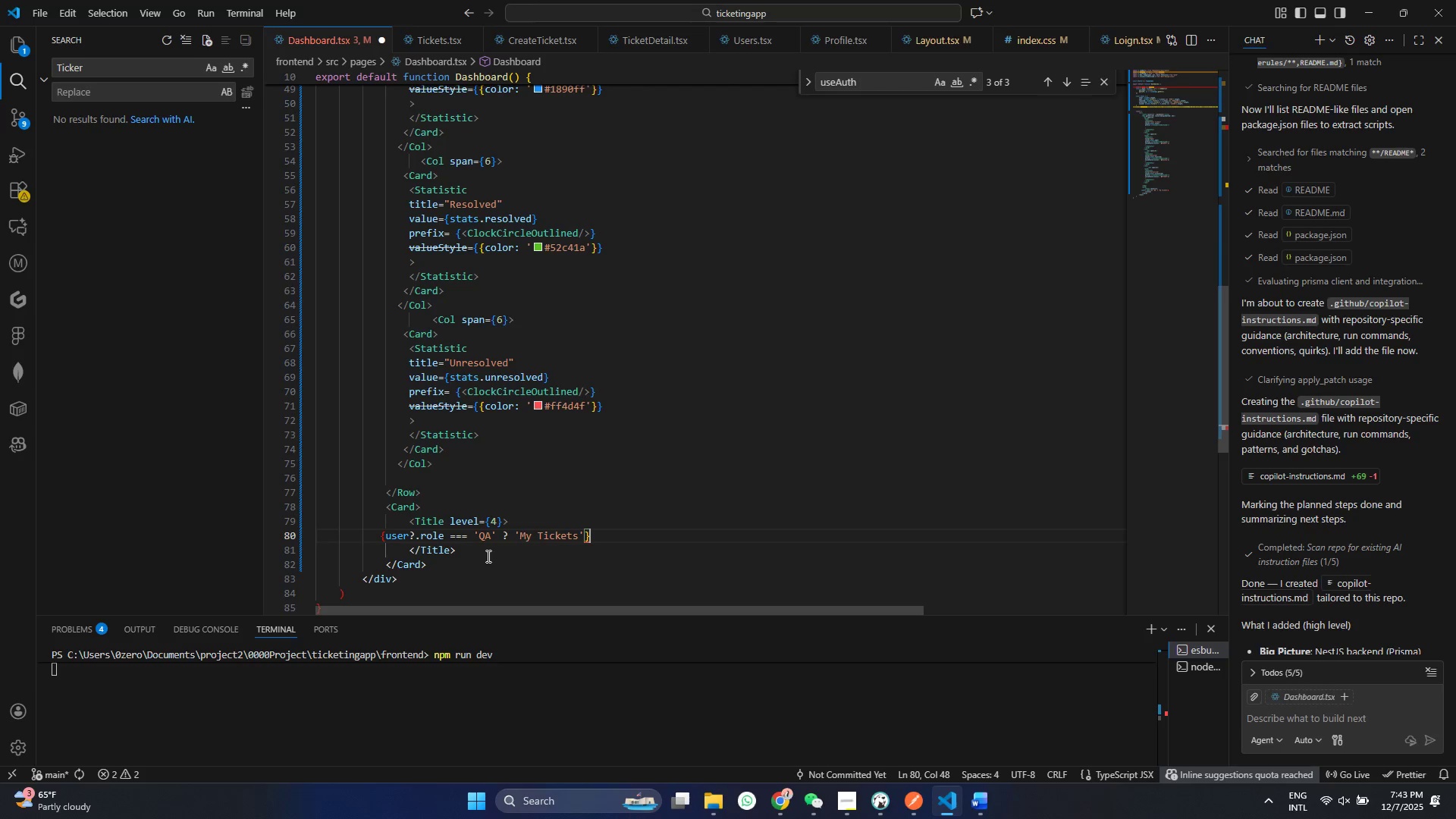 
key(ArrowLeft)
 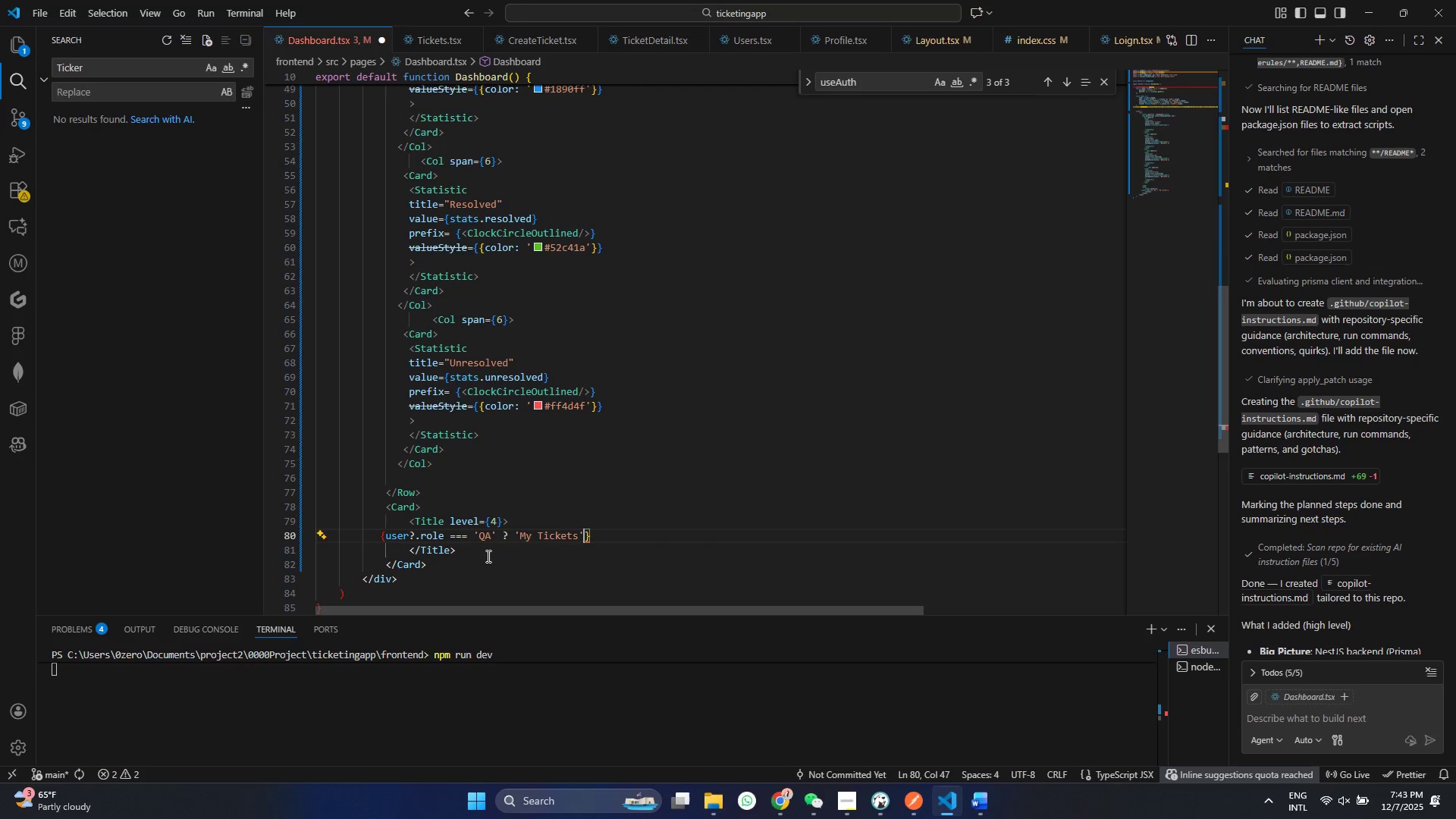 
key(ArrowLeft)
 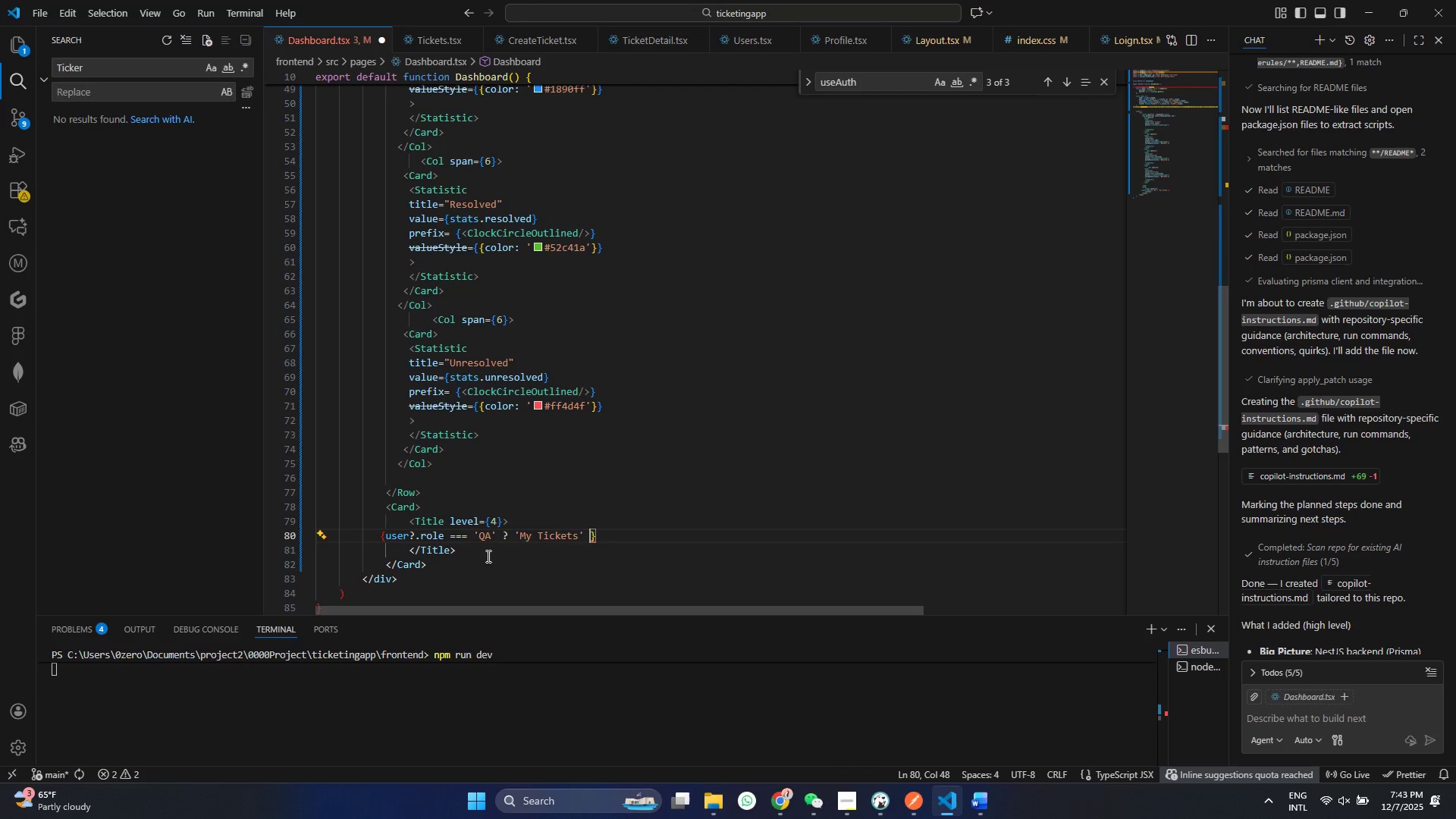 
type( : use?.ro)
 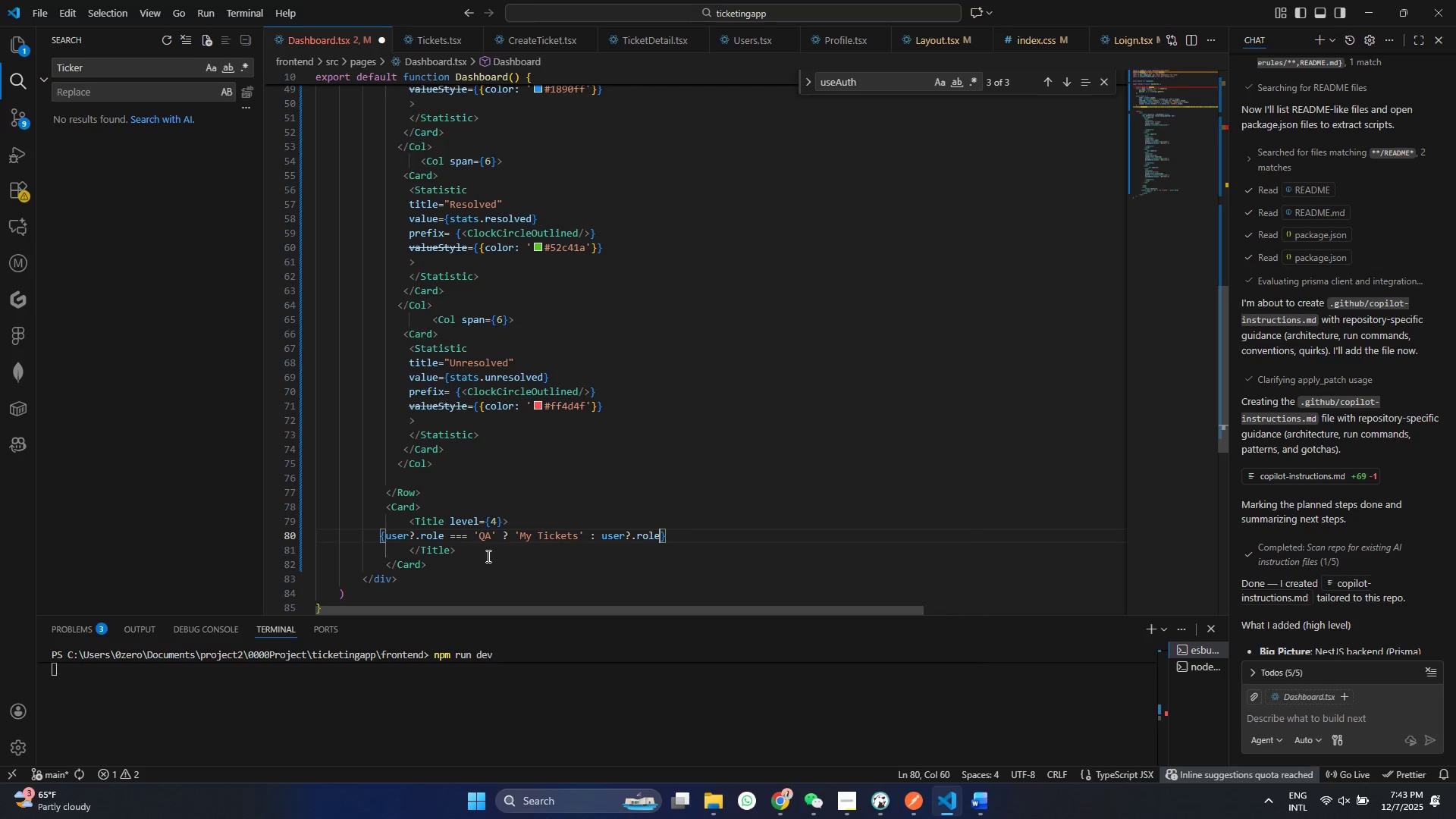 
key(Enter)
 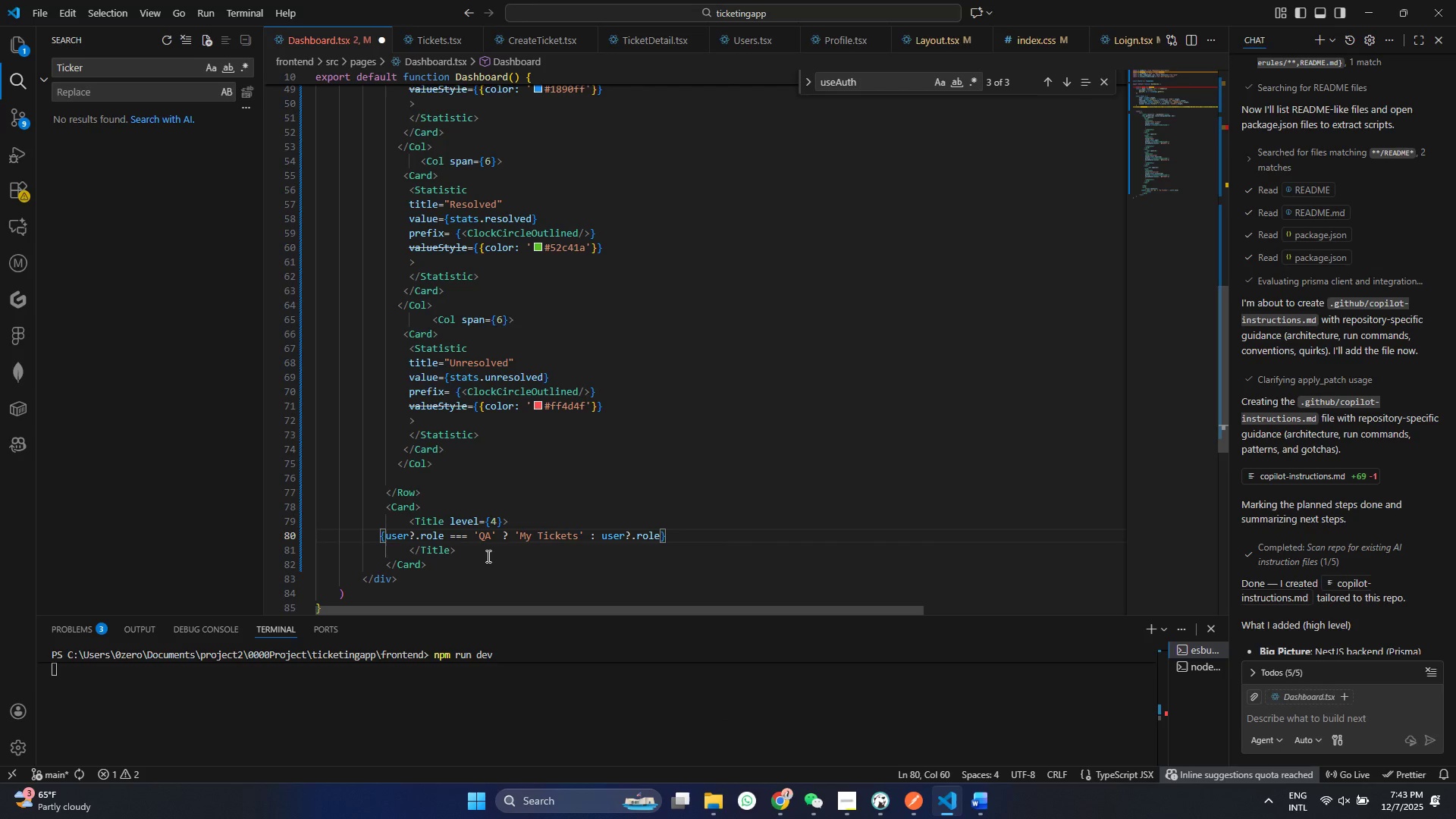 
key(Space)
 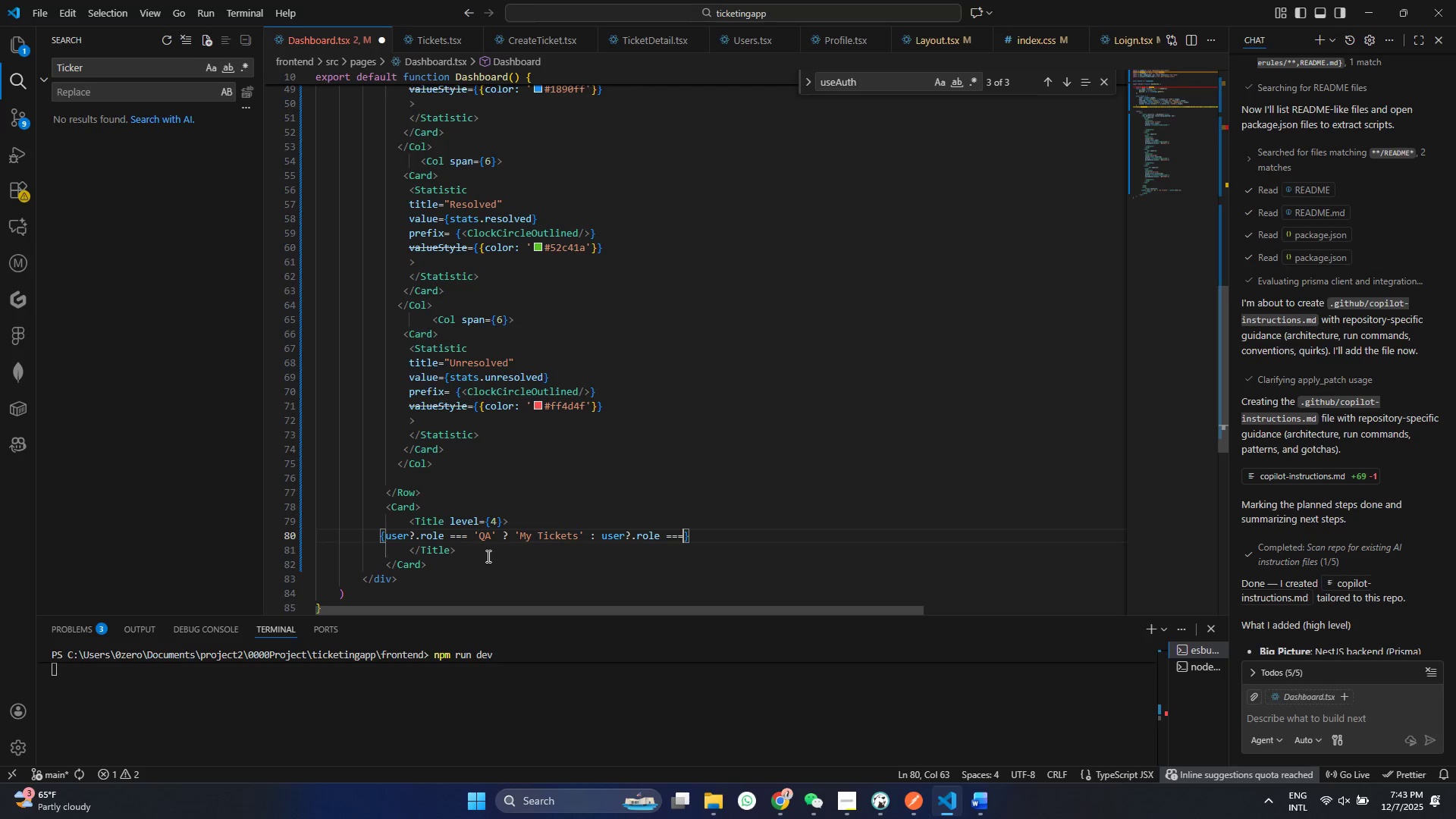 
key(Equal)
 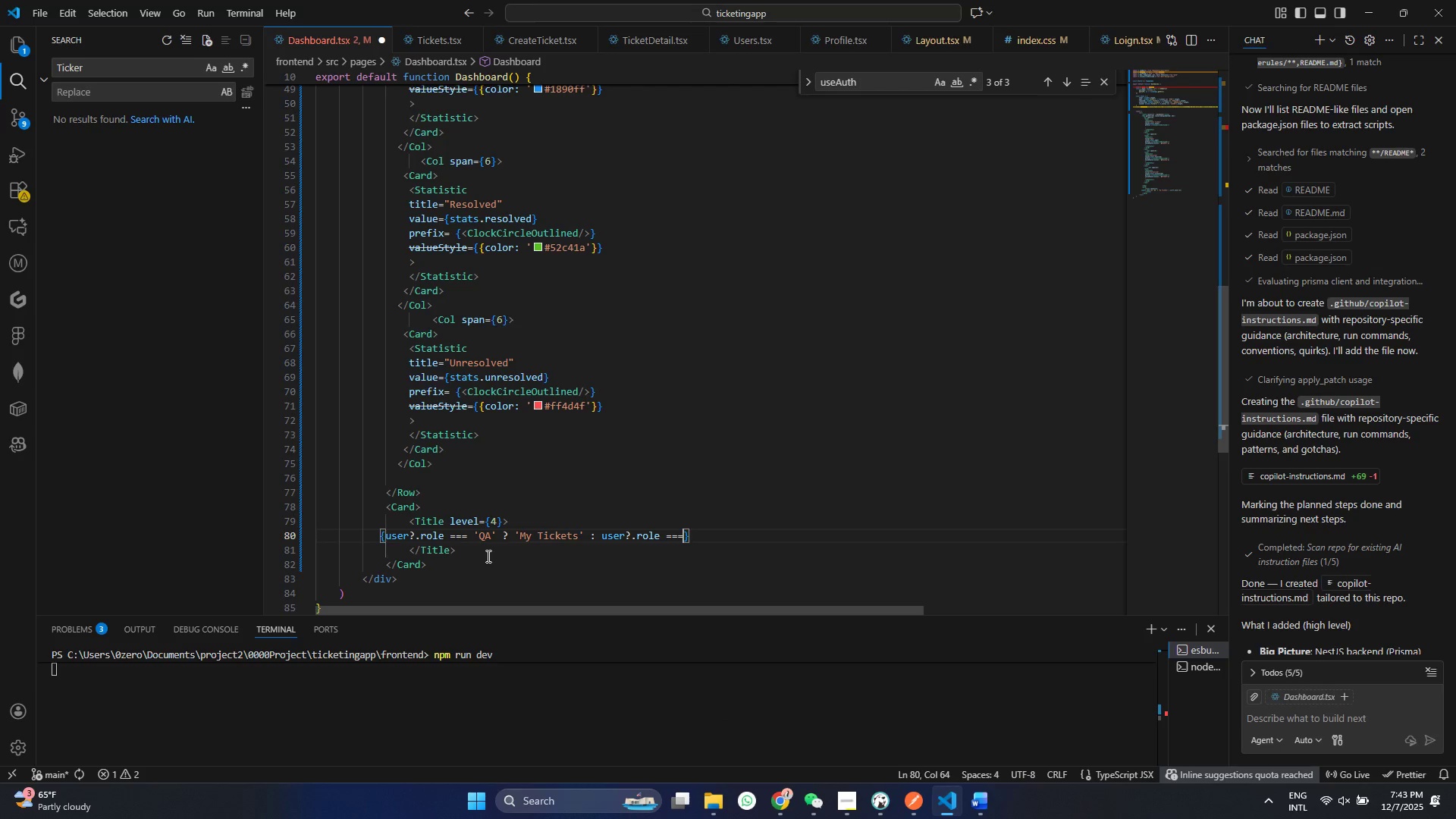 
key(Equal)
 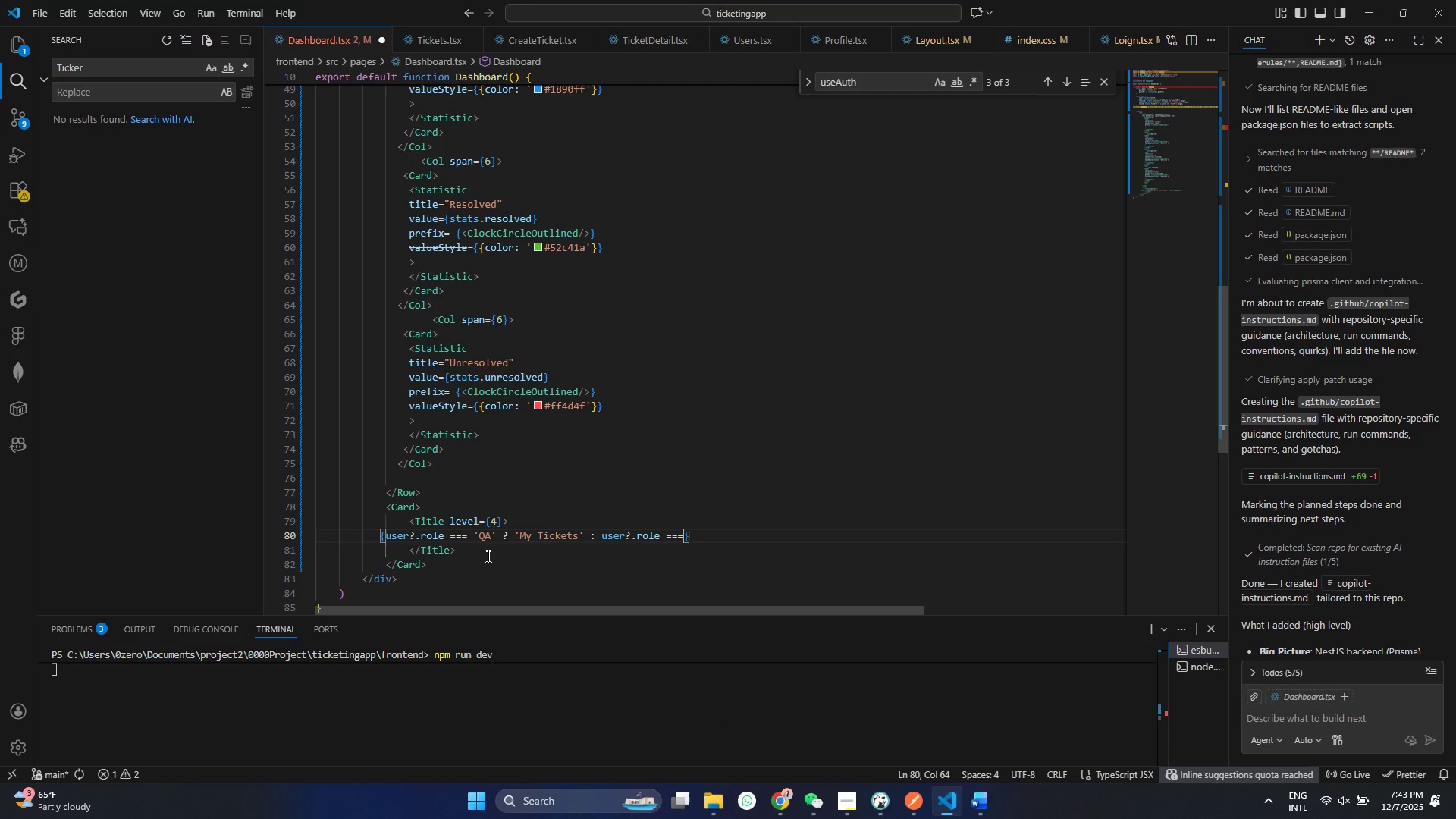 
key(Space)
 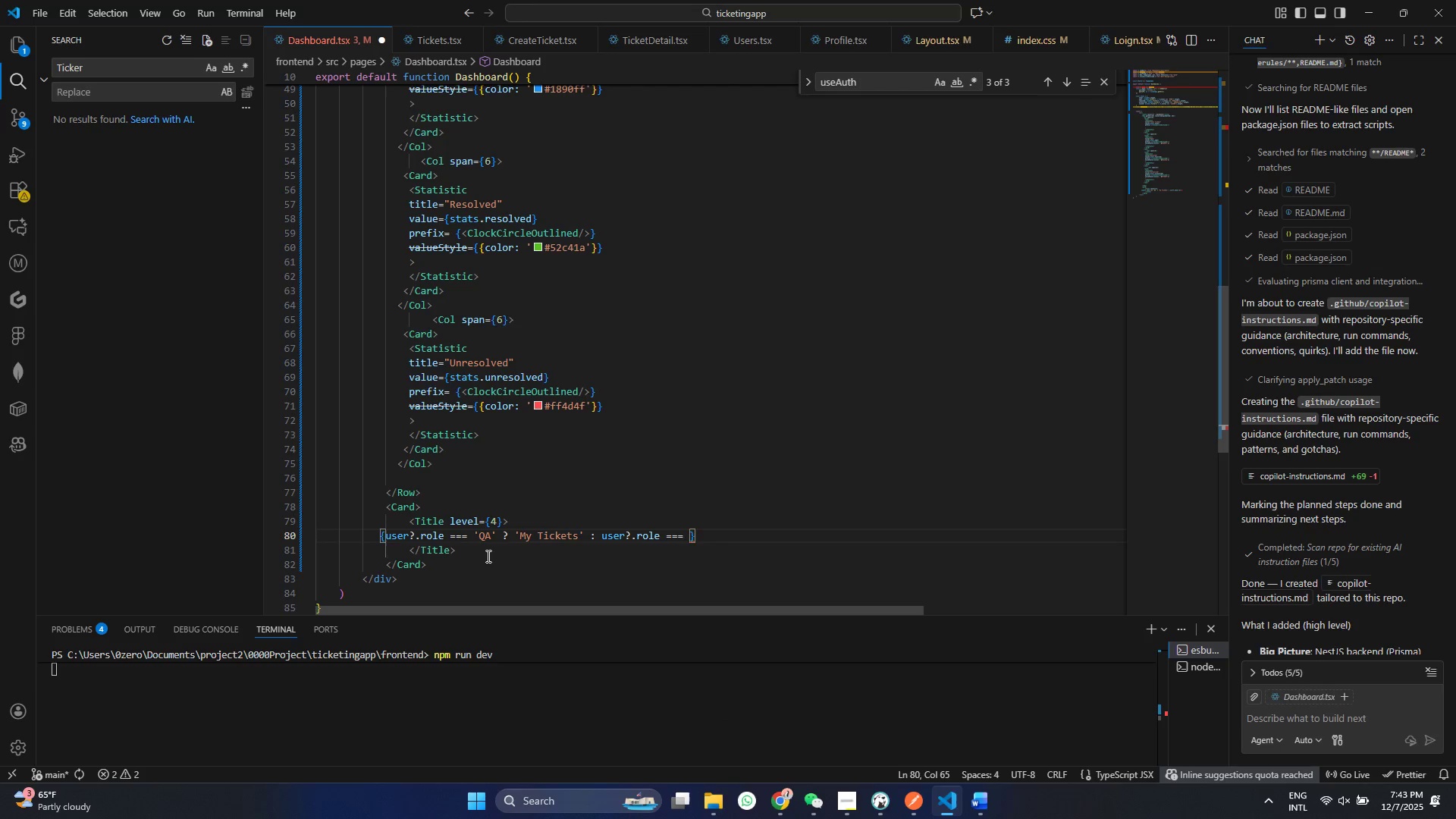 
key(Shift+Quote)
 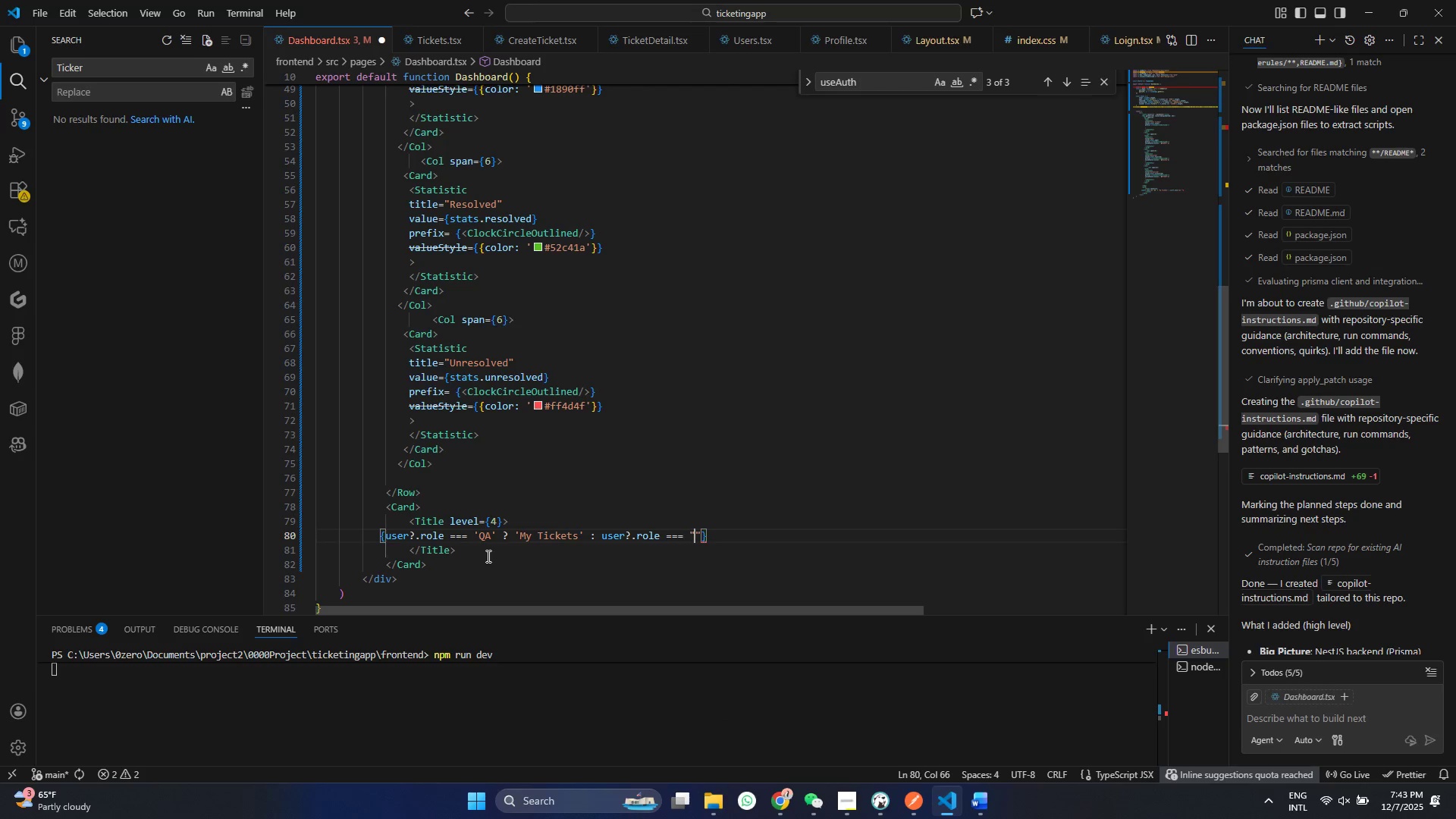 
key(Shift+Quote)
 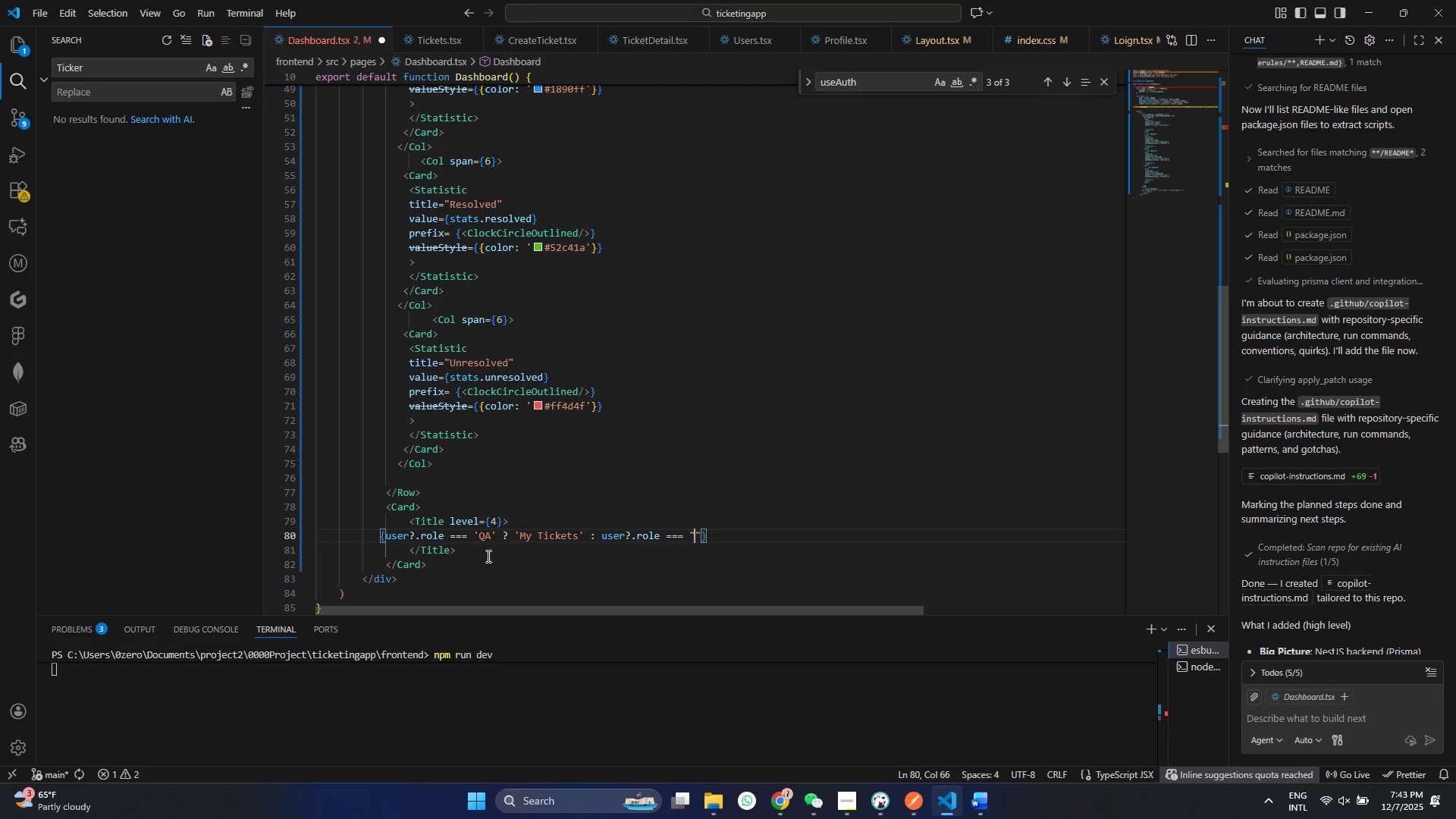 
key(ArrowLeft)
 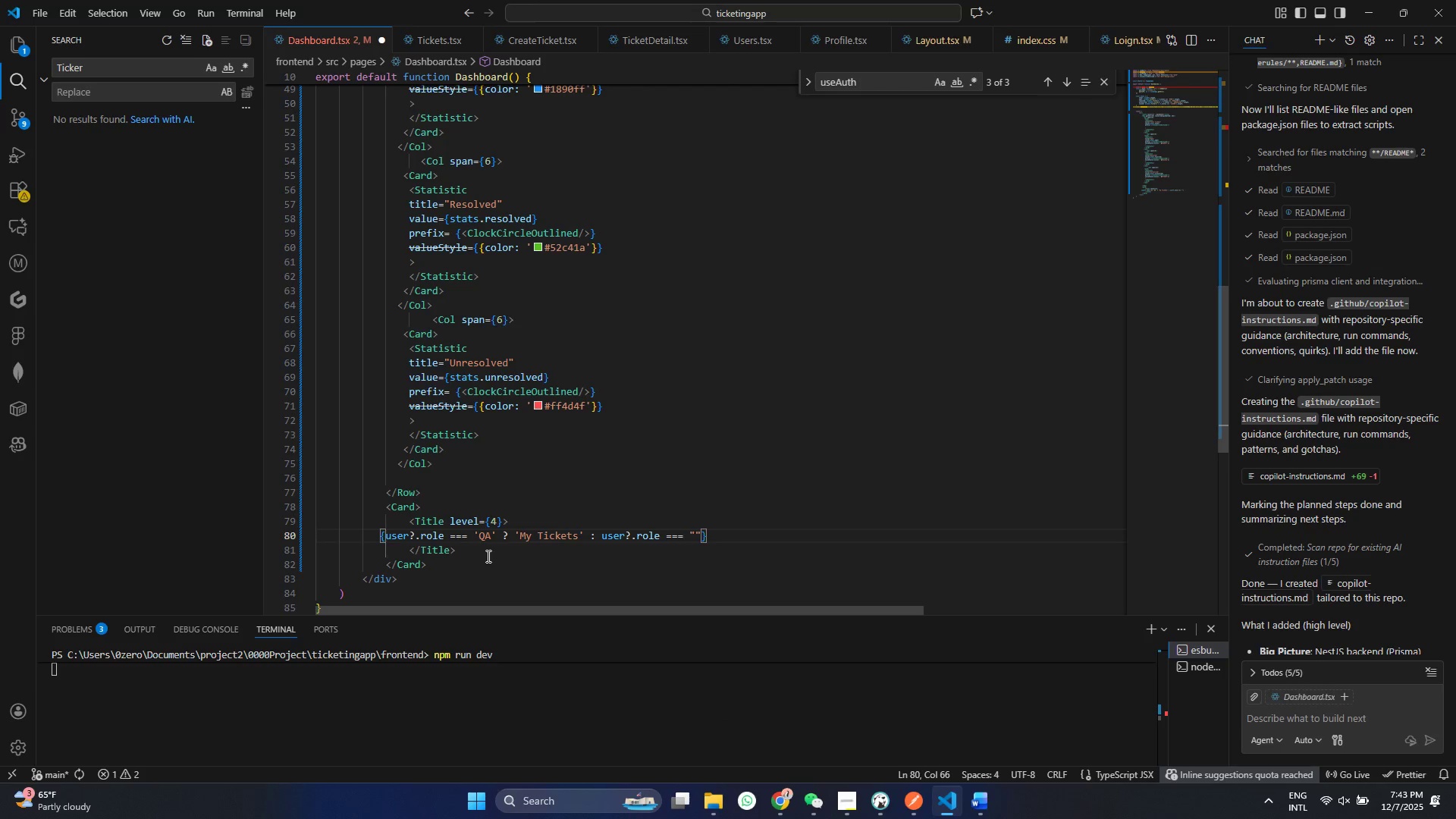 
type(DE)
key(Backspace)
key(Backspace)
 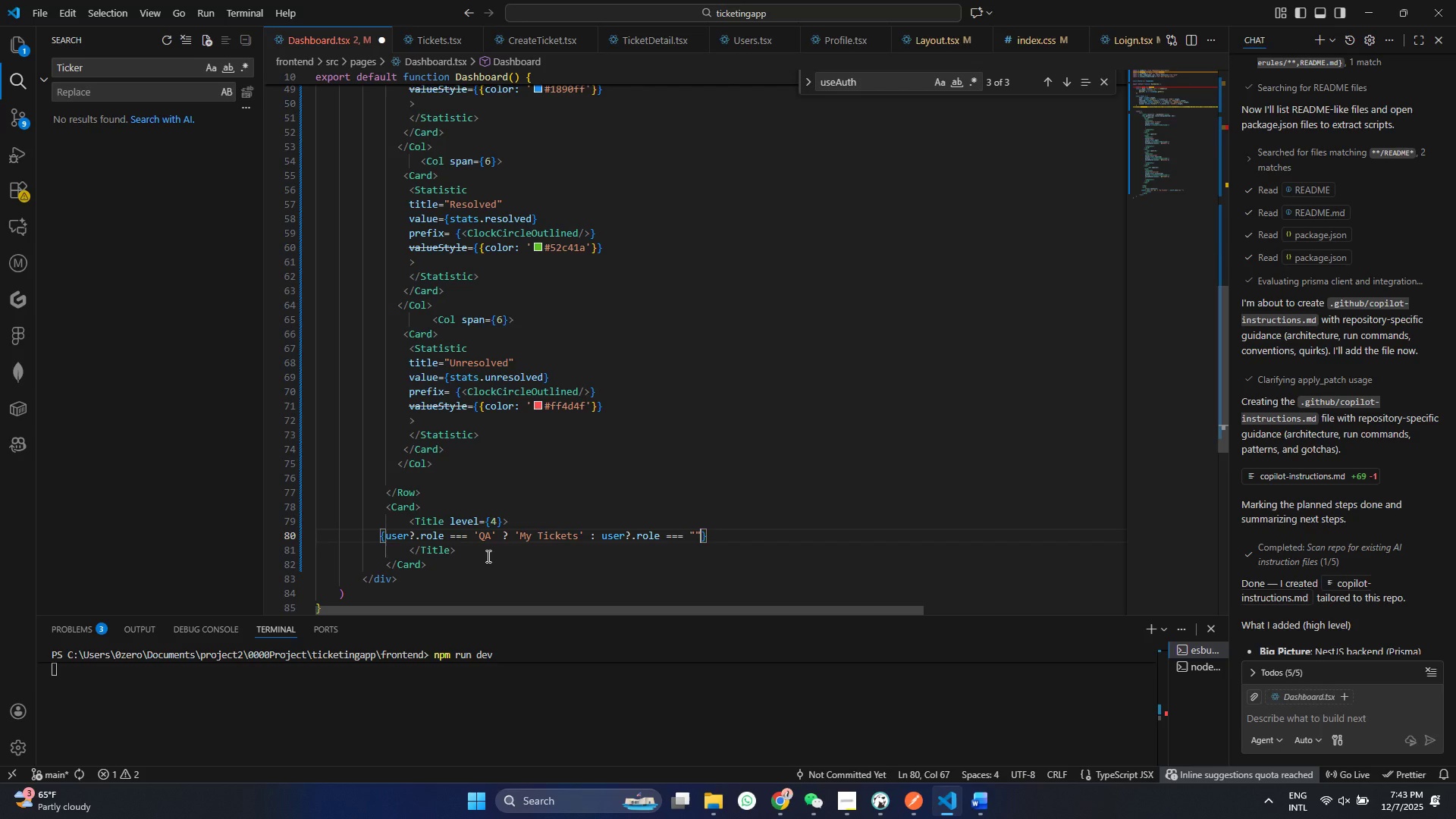 
key(ArrowRight)
 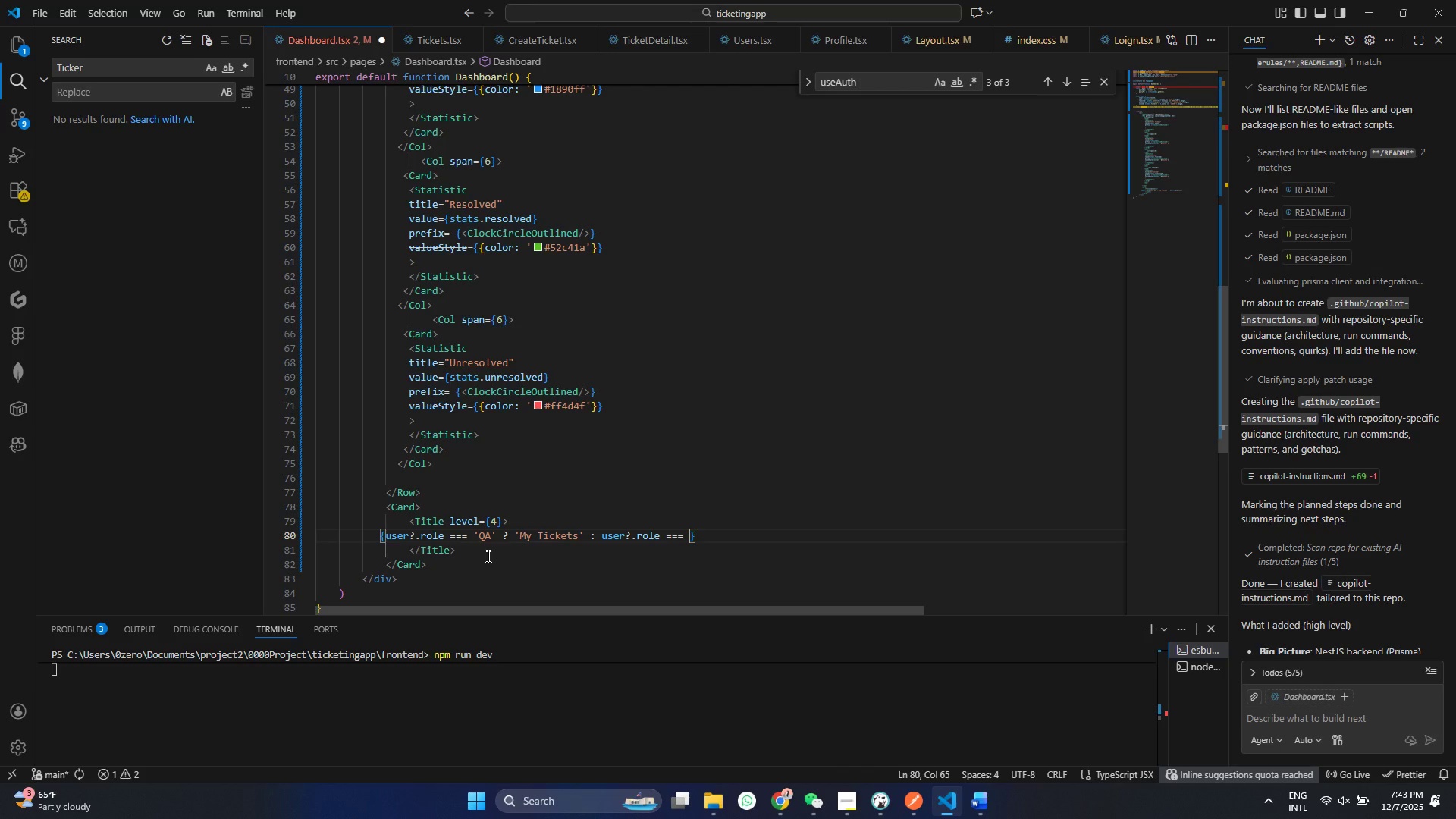 
key(Backspace)
 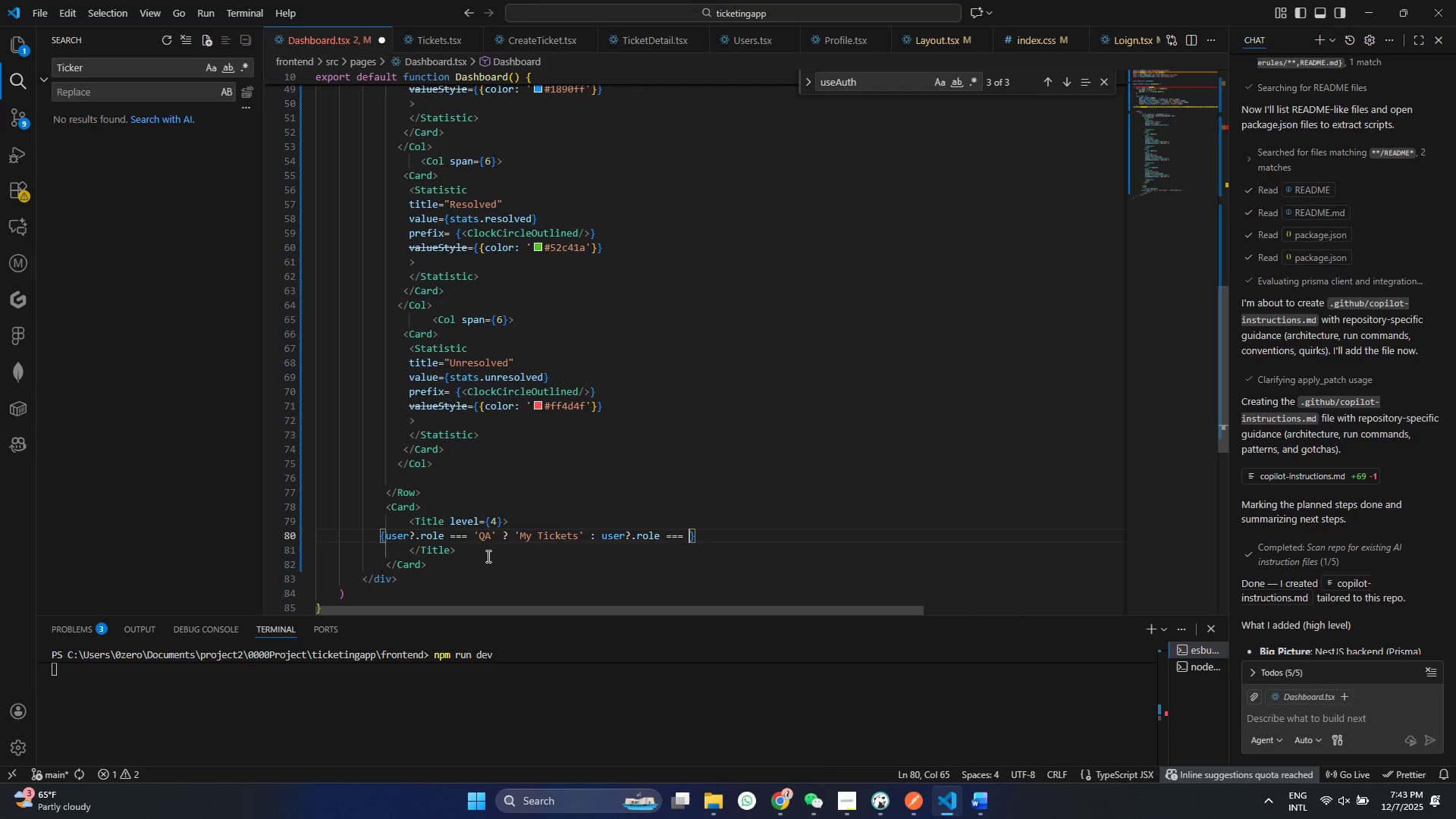 
key(Backspace)
 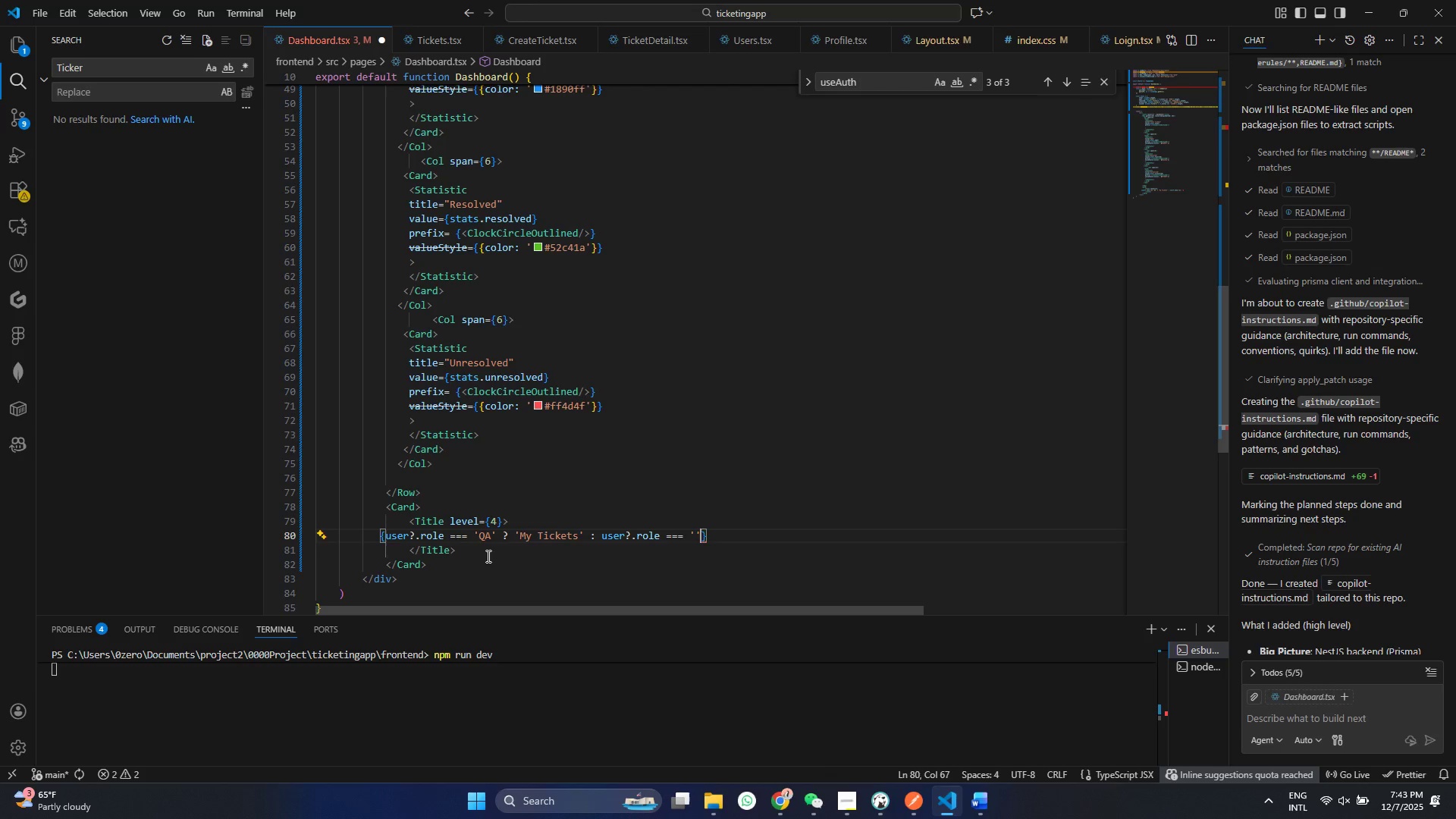 
key(Quote)
 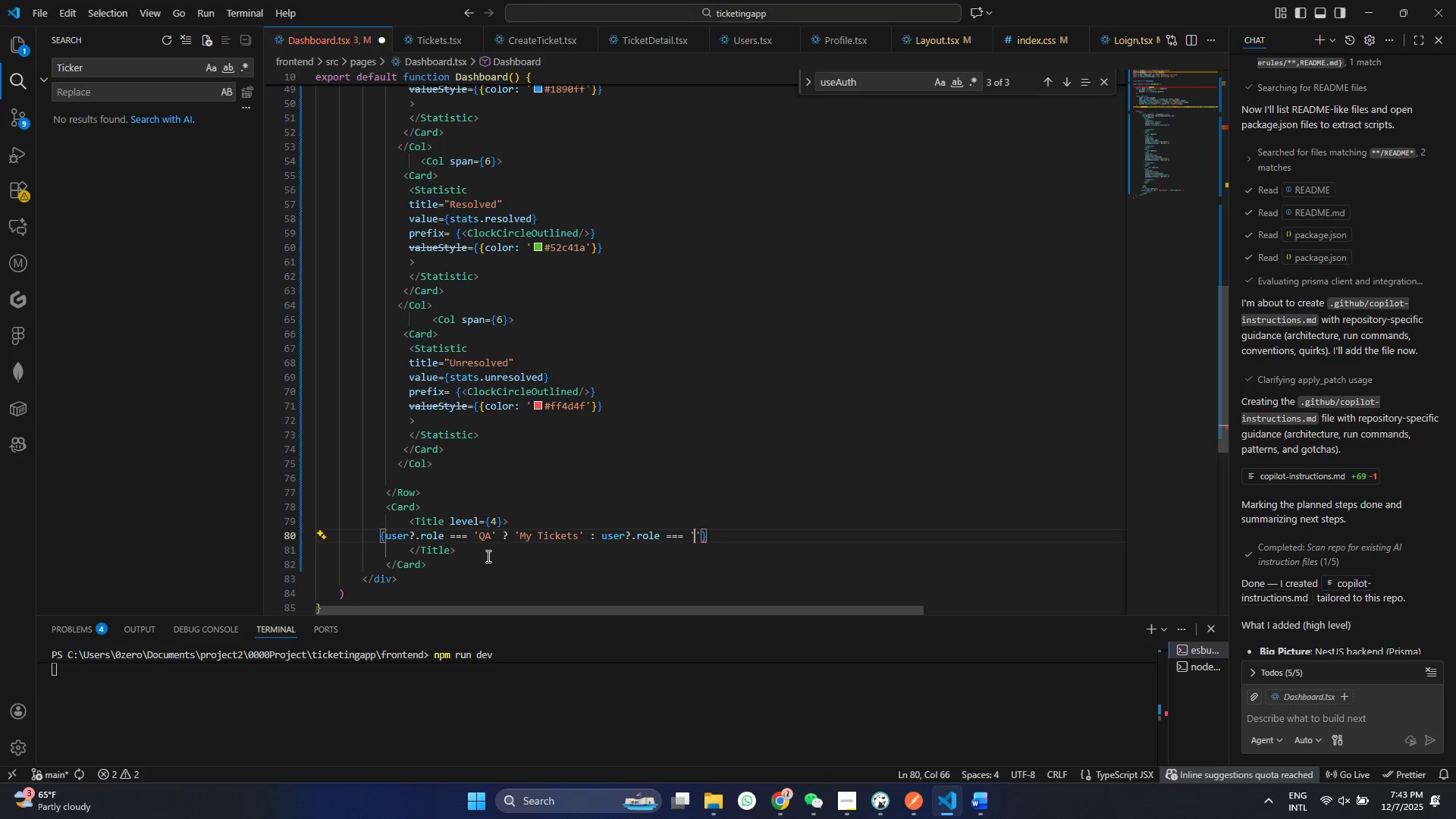 
key(Quote)
 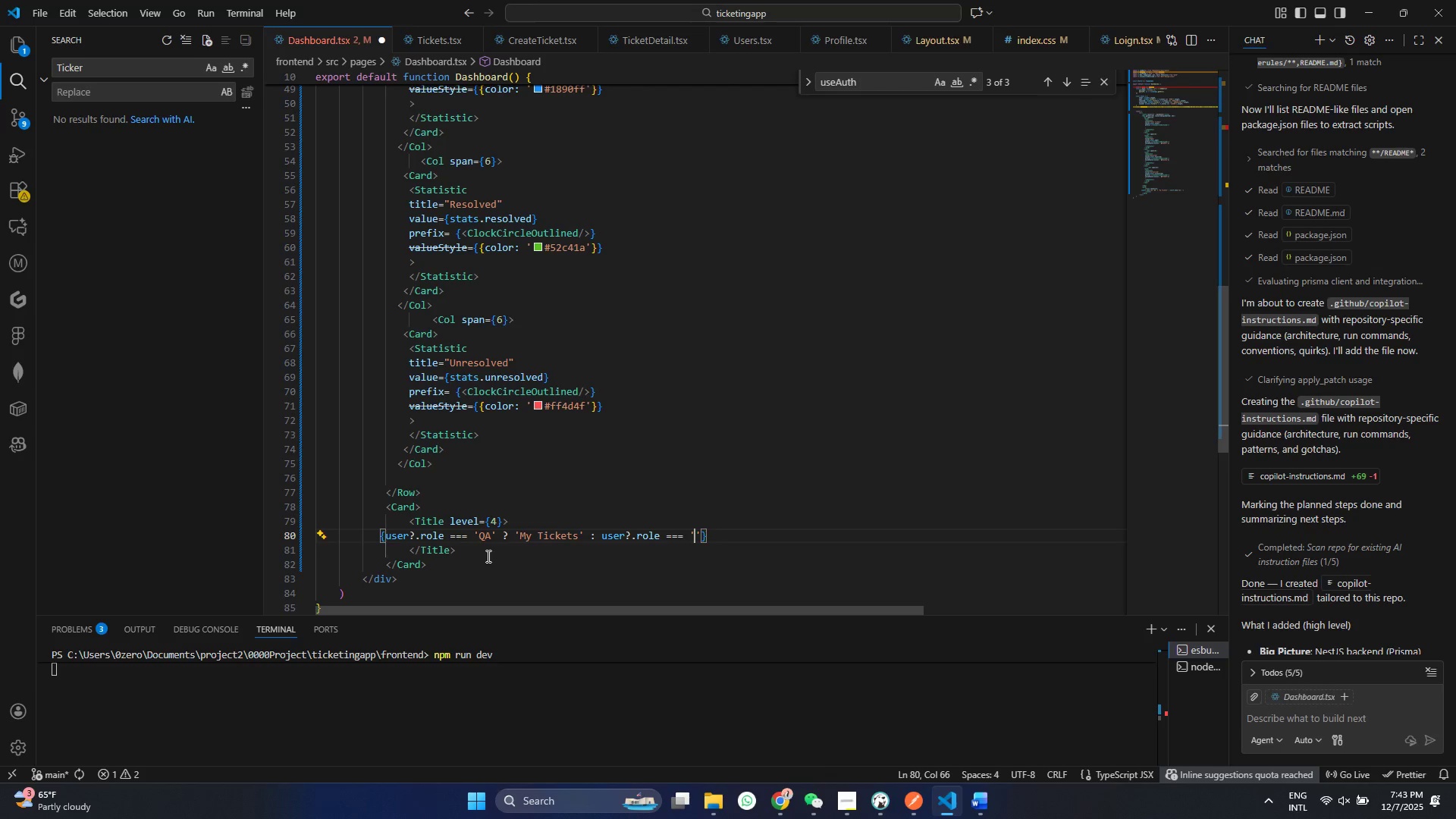 
key(ArrowLeft)
 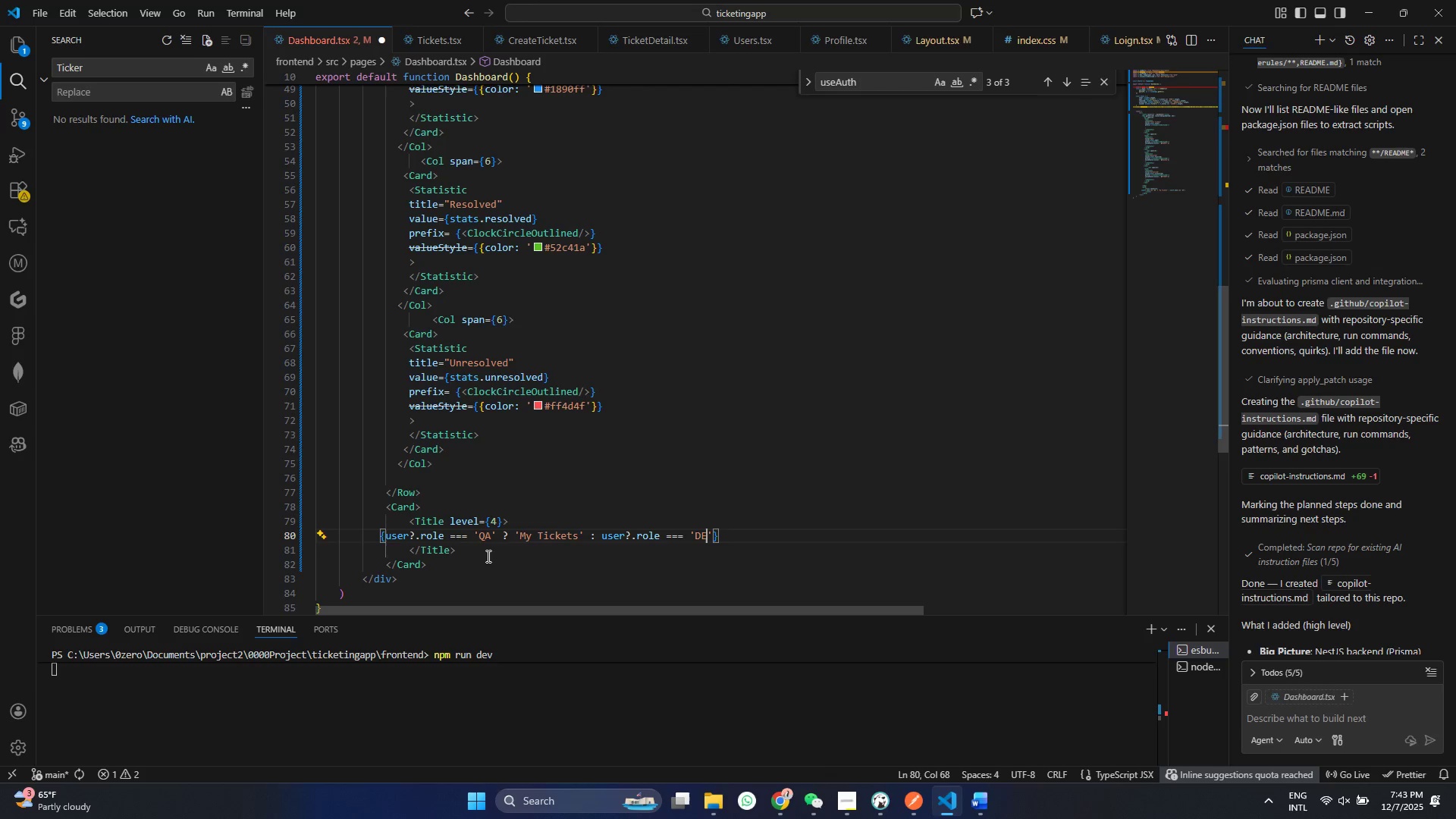 
type(DEVELOPER)
 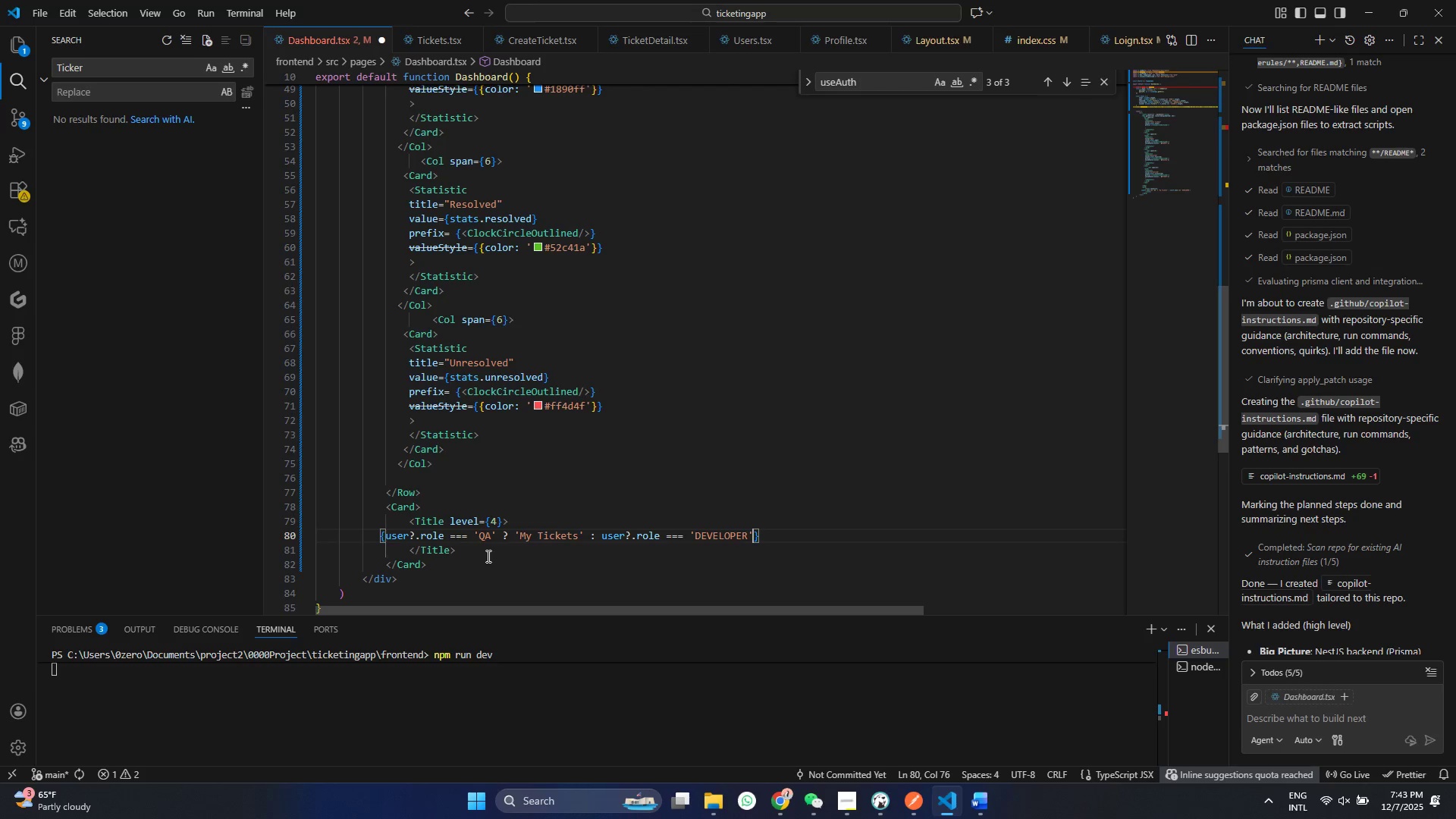 
key(ArrowRight)
 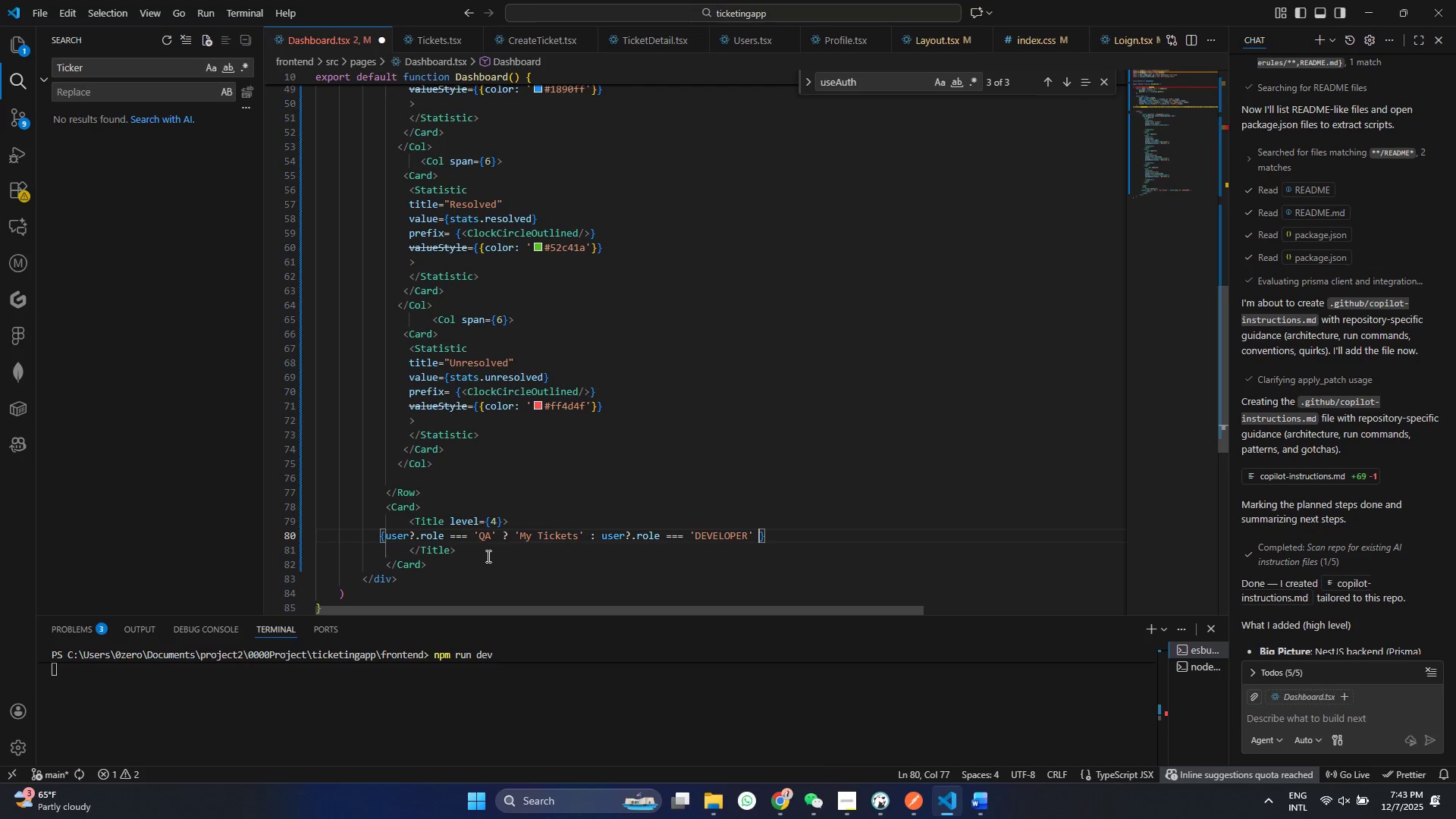 
key(Space)
 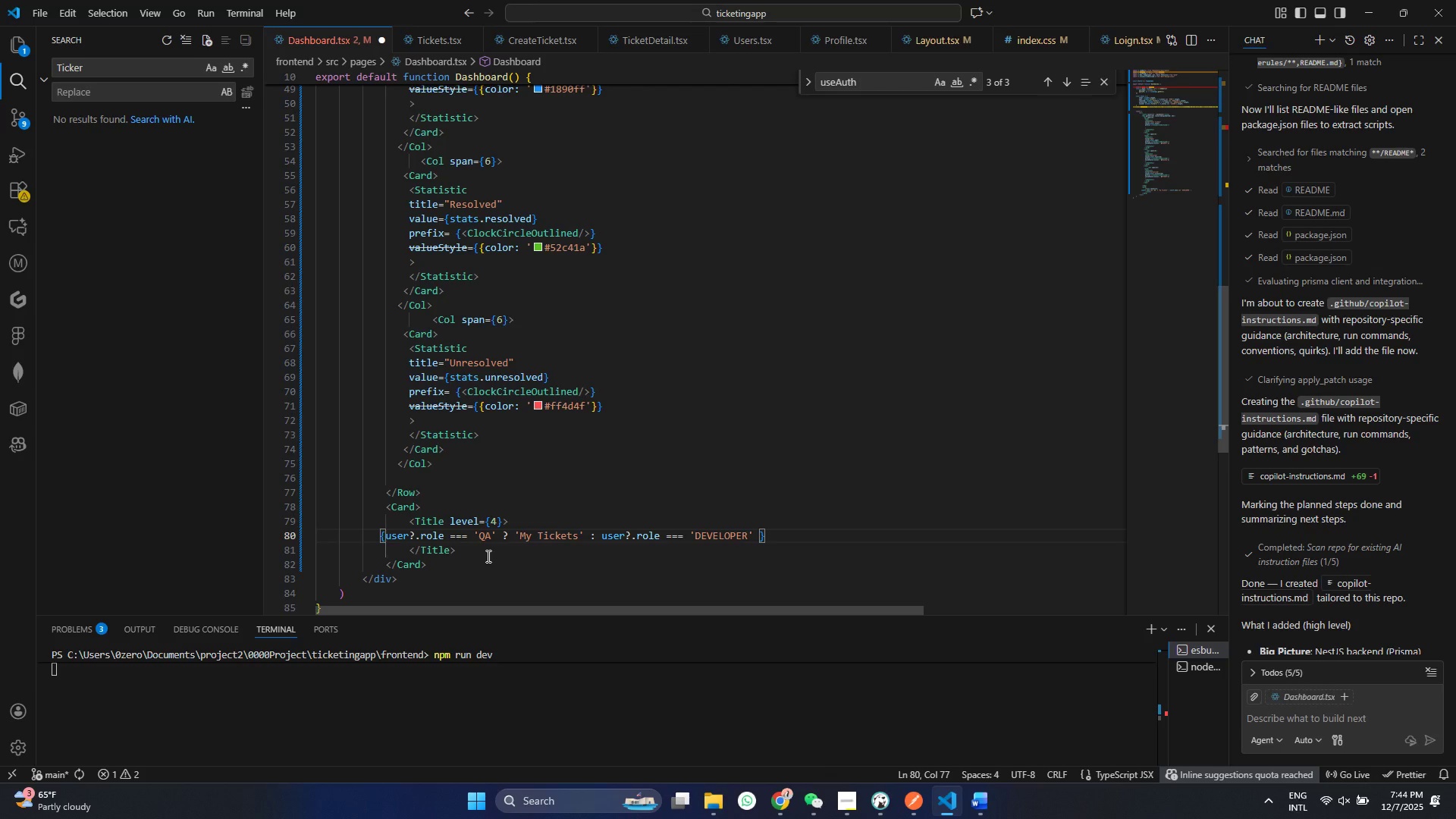 
key(Shift+ShiftRight)
 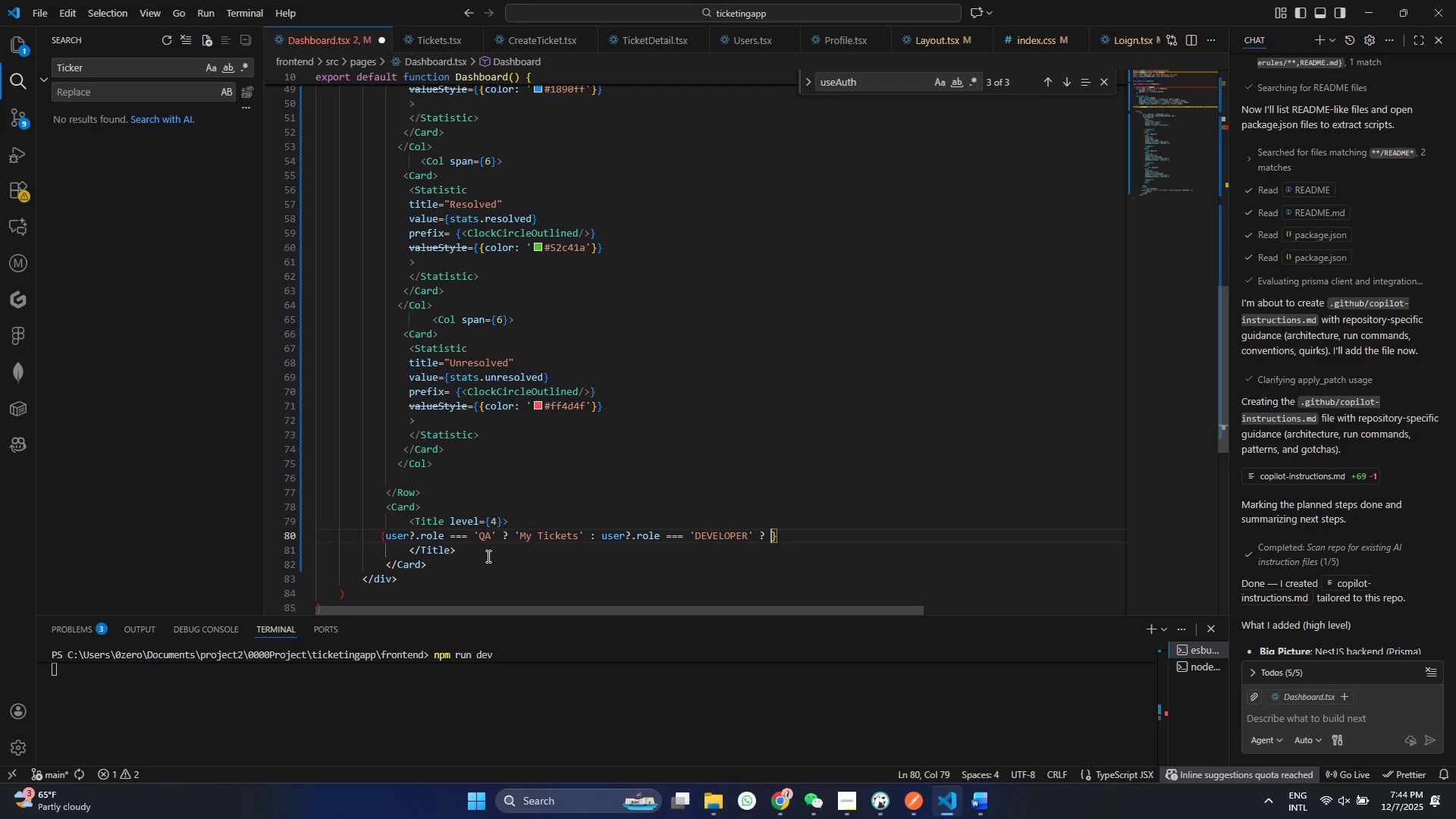 
key(Shift+Slash)
 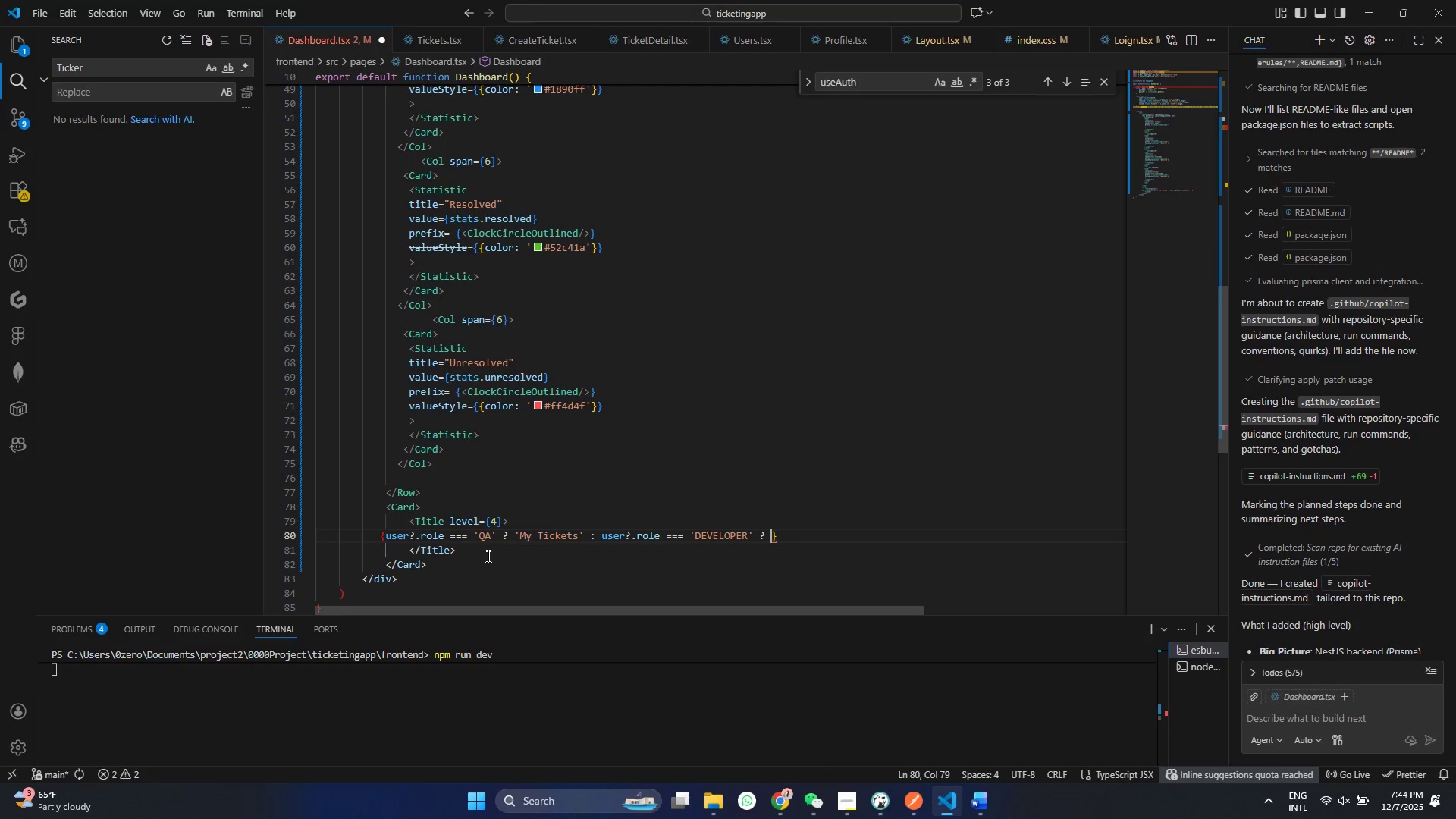 
key(Space)
 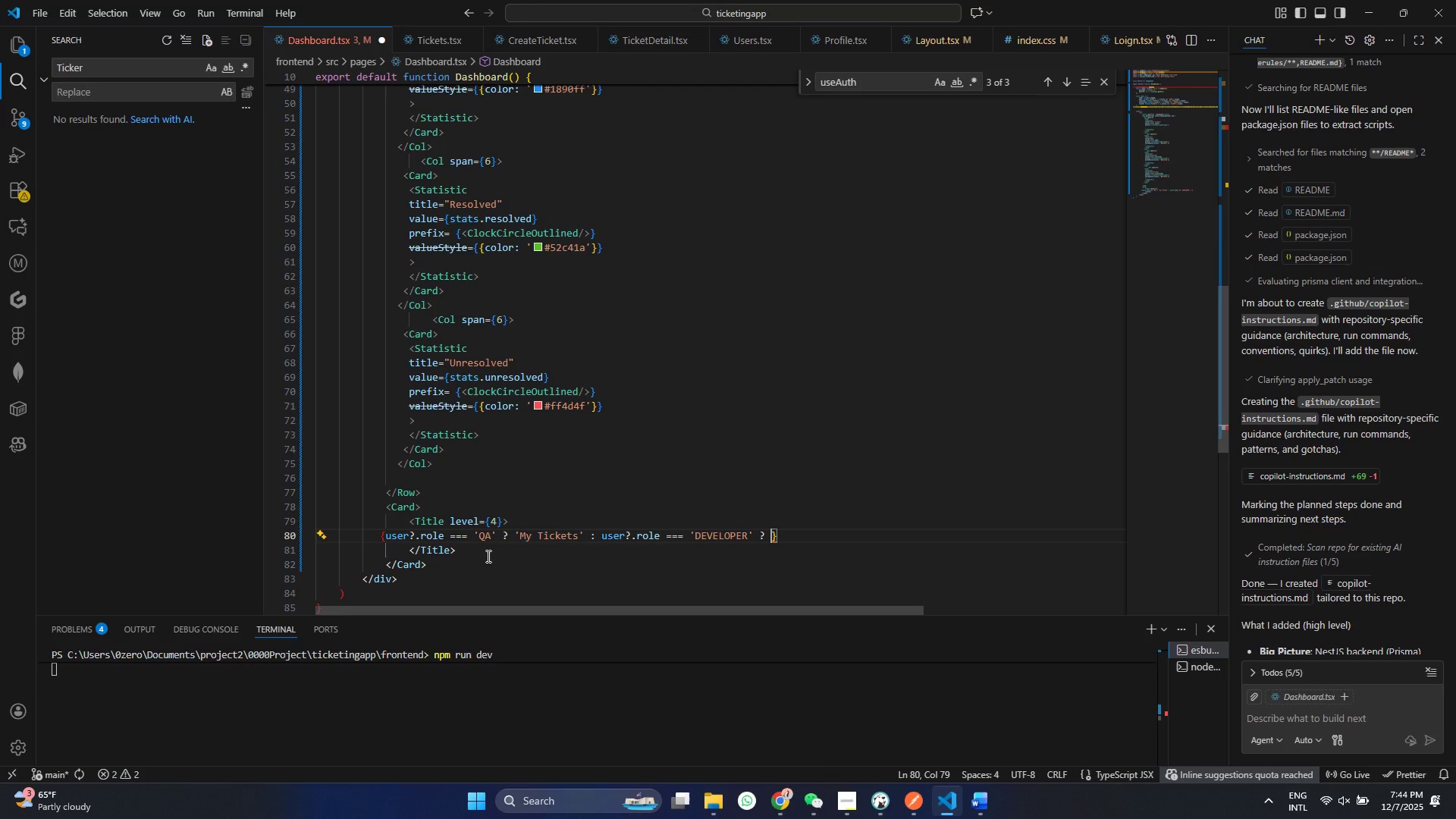 
key(Shift+ShiftRight)
 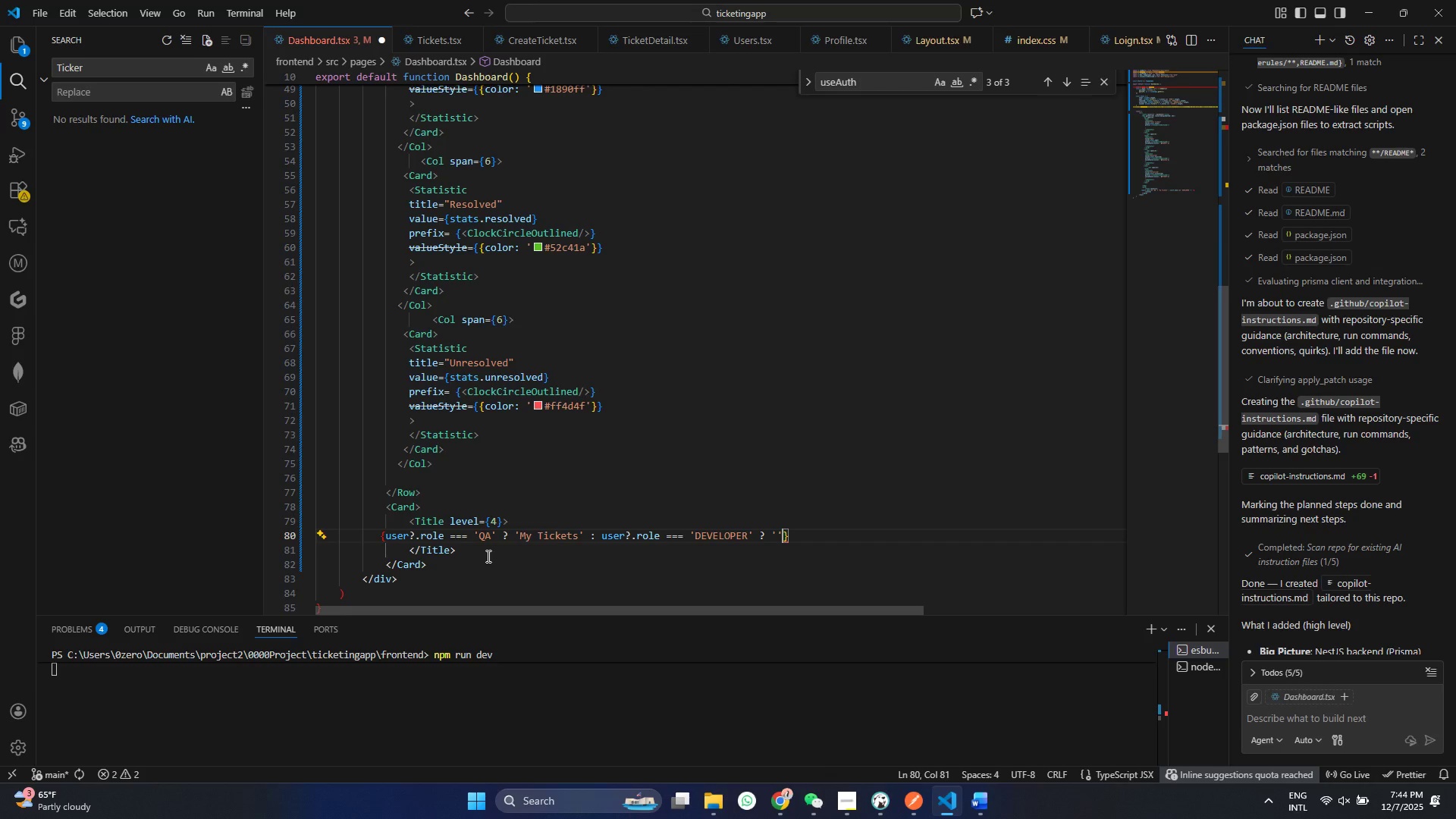 
key(Quote)
 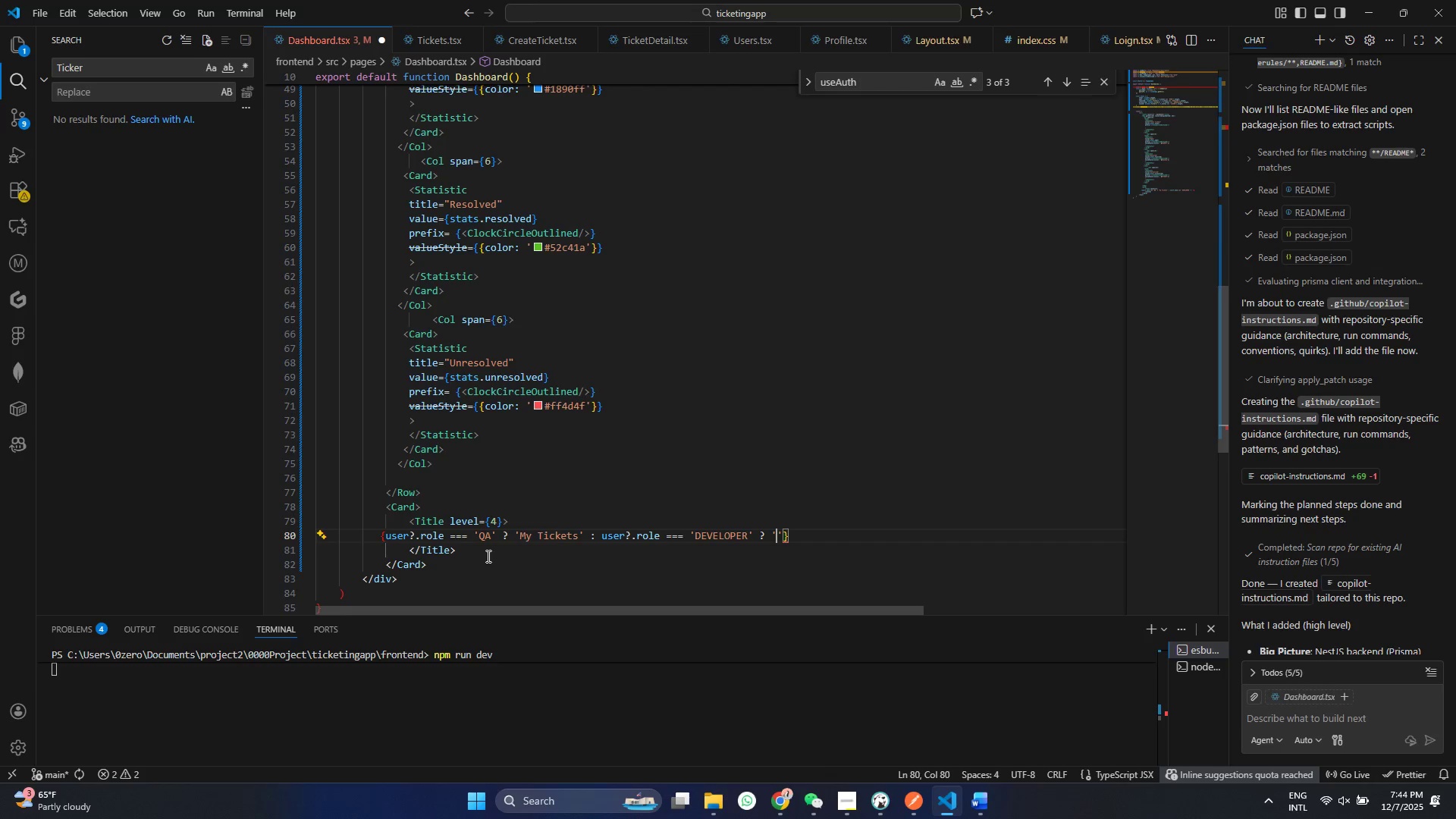 
key(Quote)
 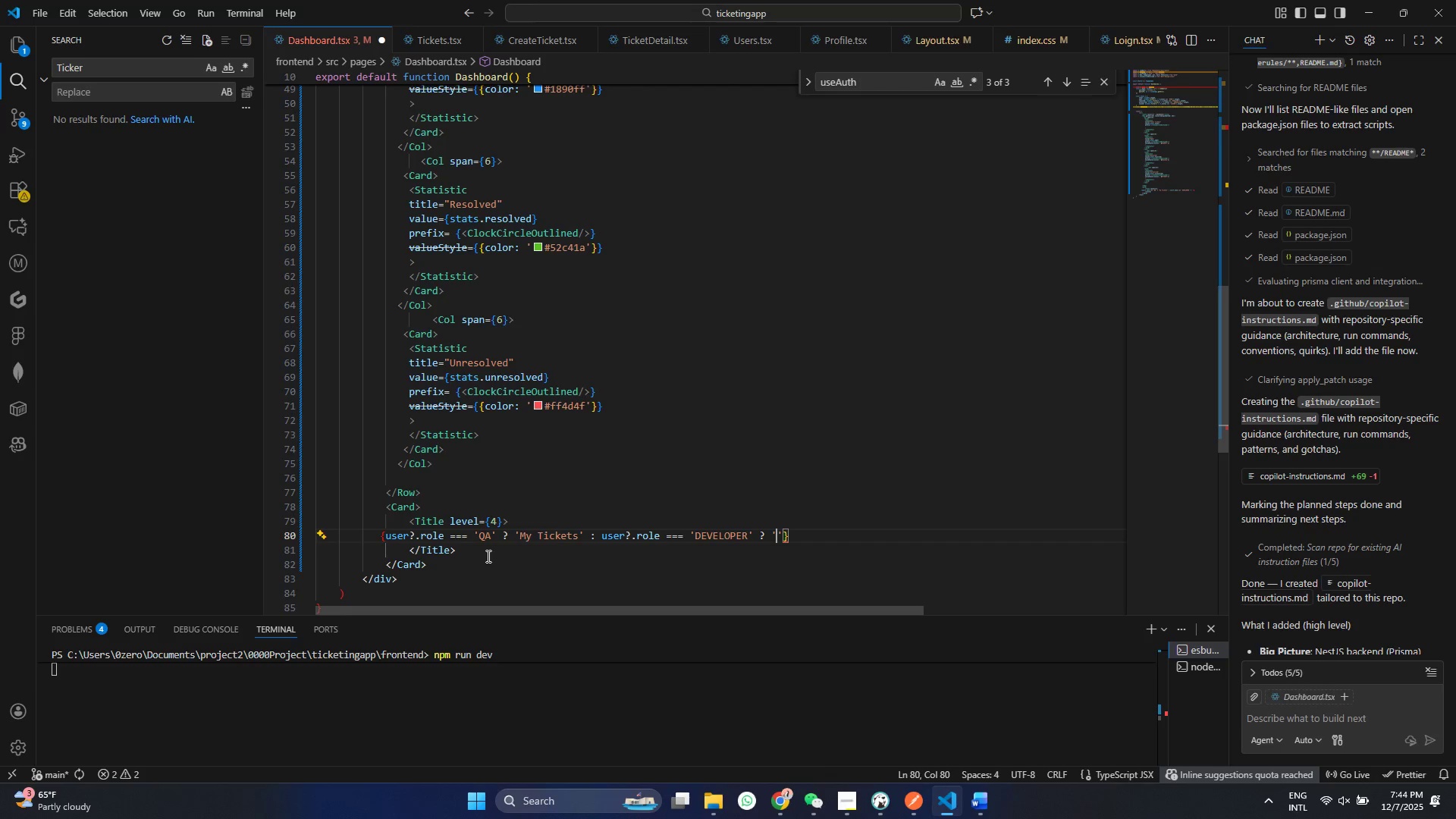 
key(ArrowLeft)
 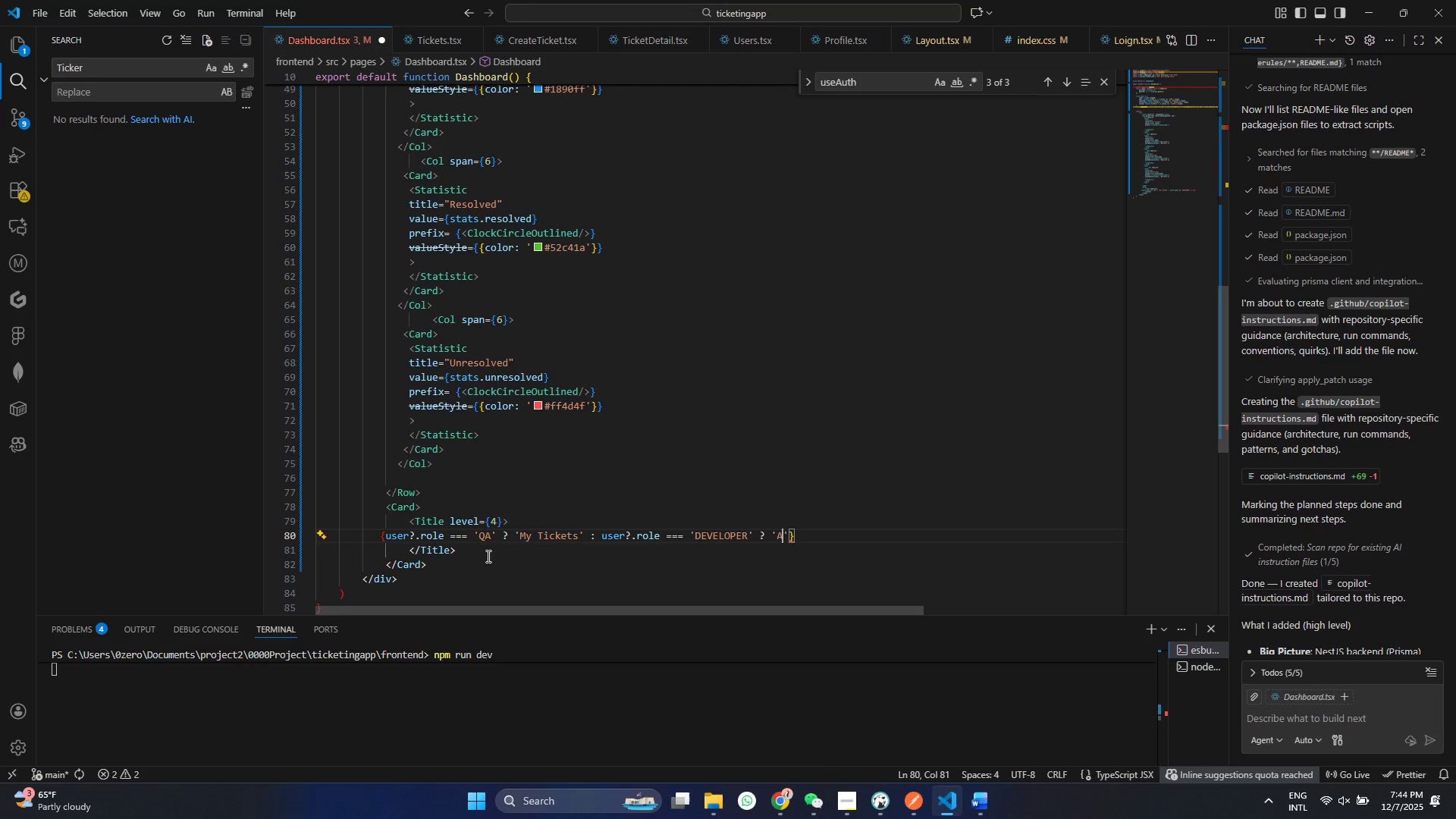 
type(Assigned Tickert)
key(Backspace)
key(Backspace)
type(ts)
 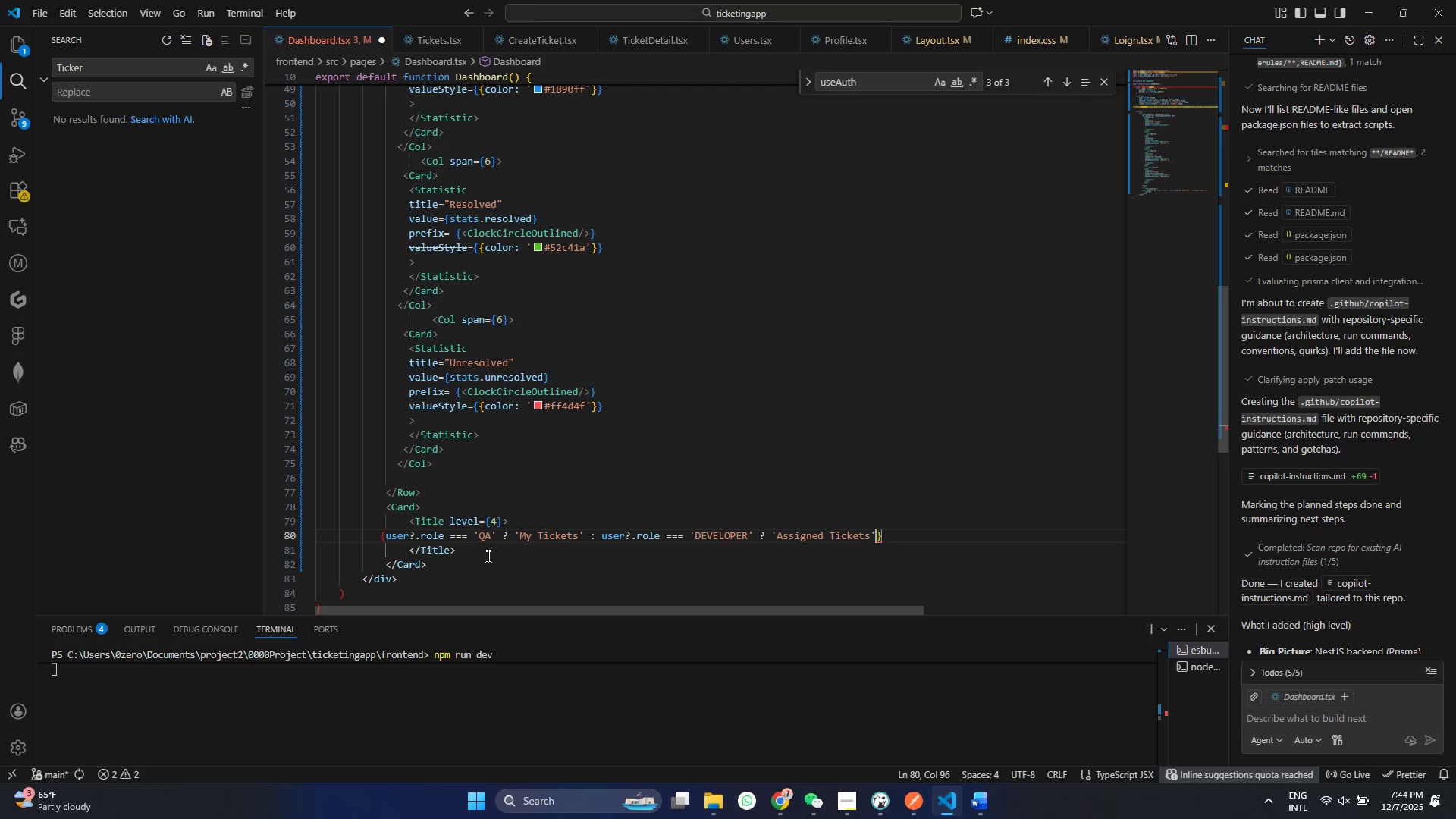 
key(ArrowRight)
 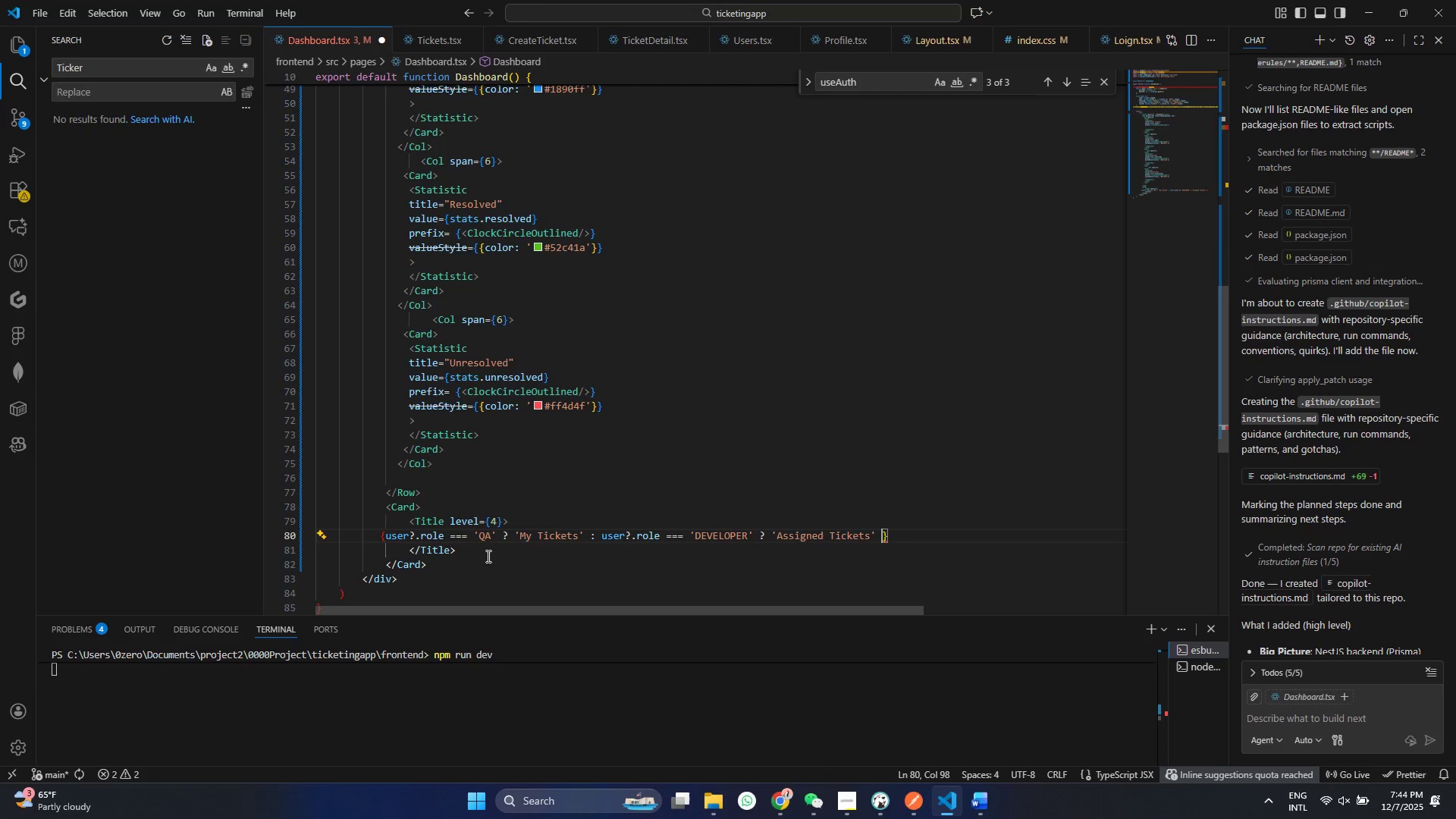 
key(Space)
 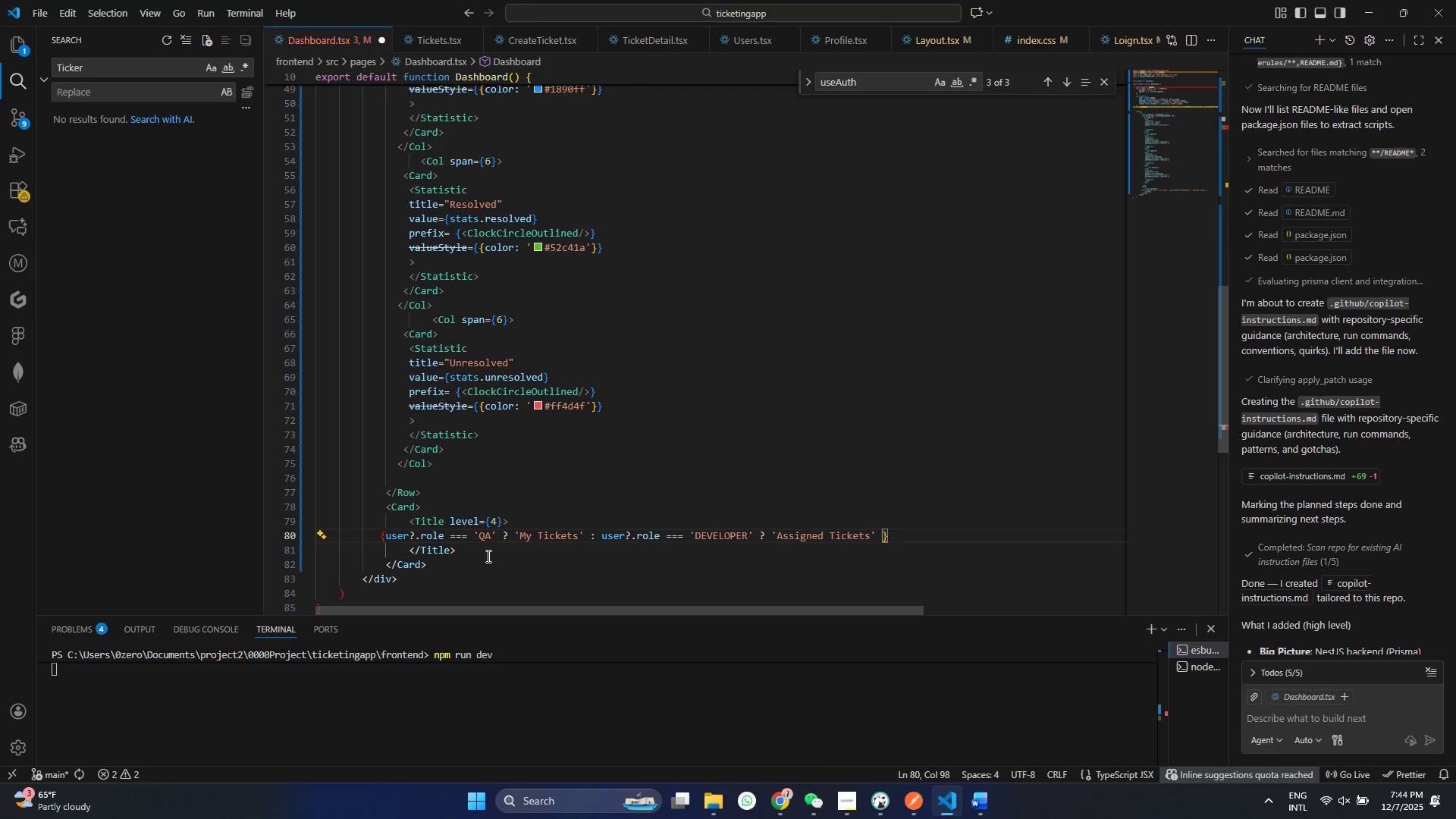 
key(Shift+Semicolon)
 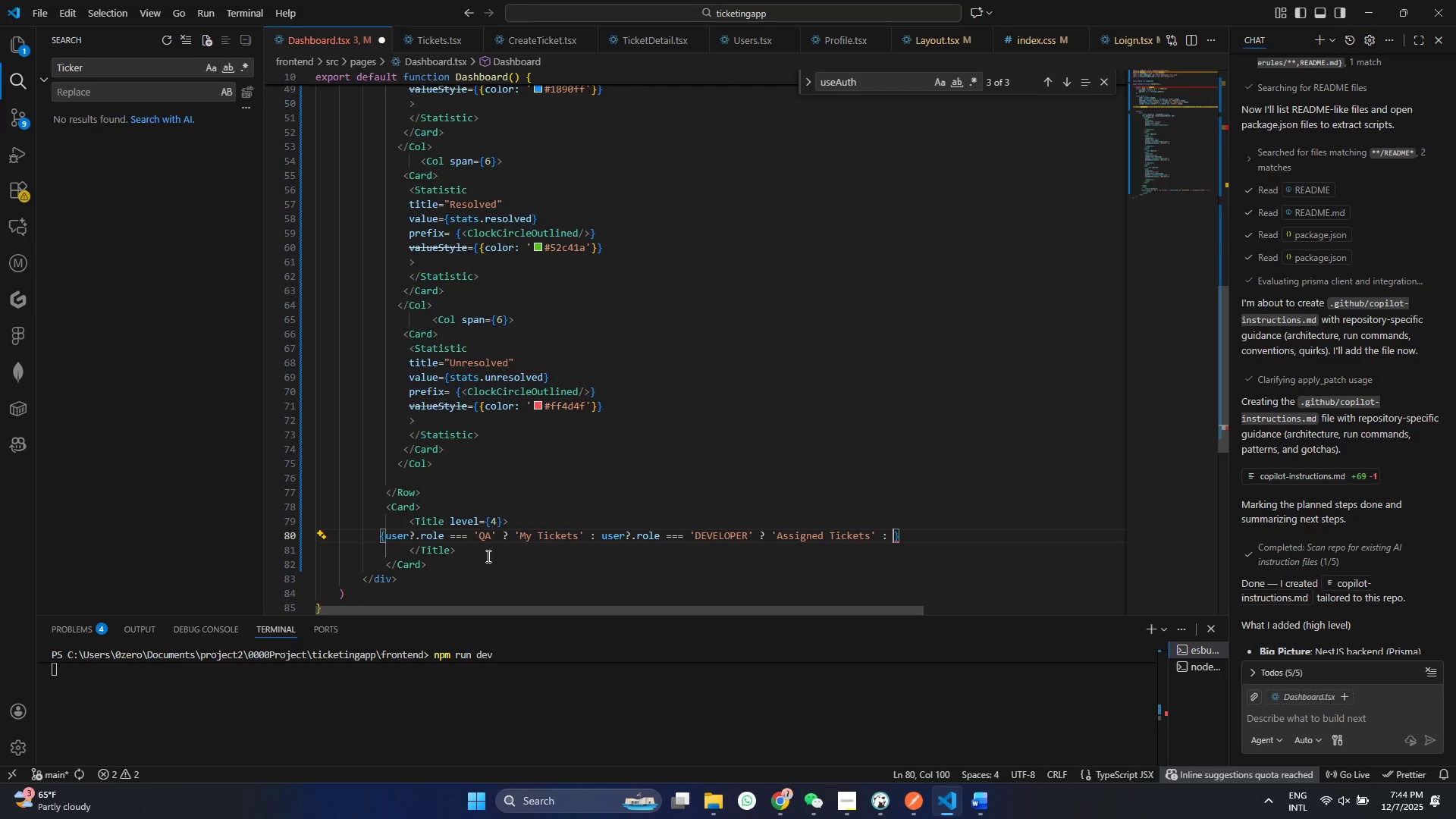 
key(Shift+Space)
 